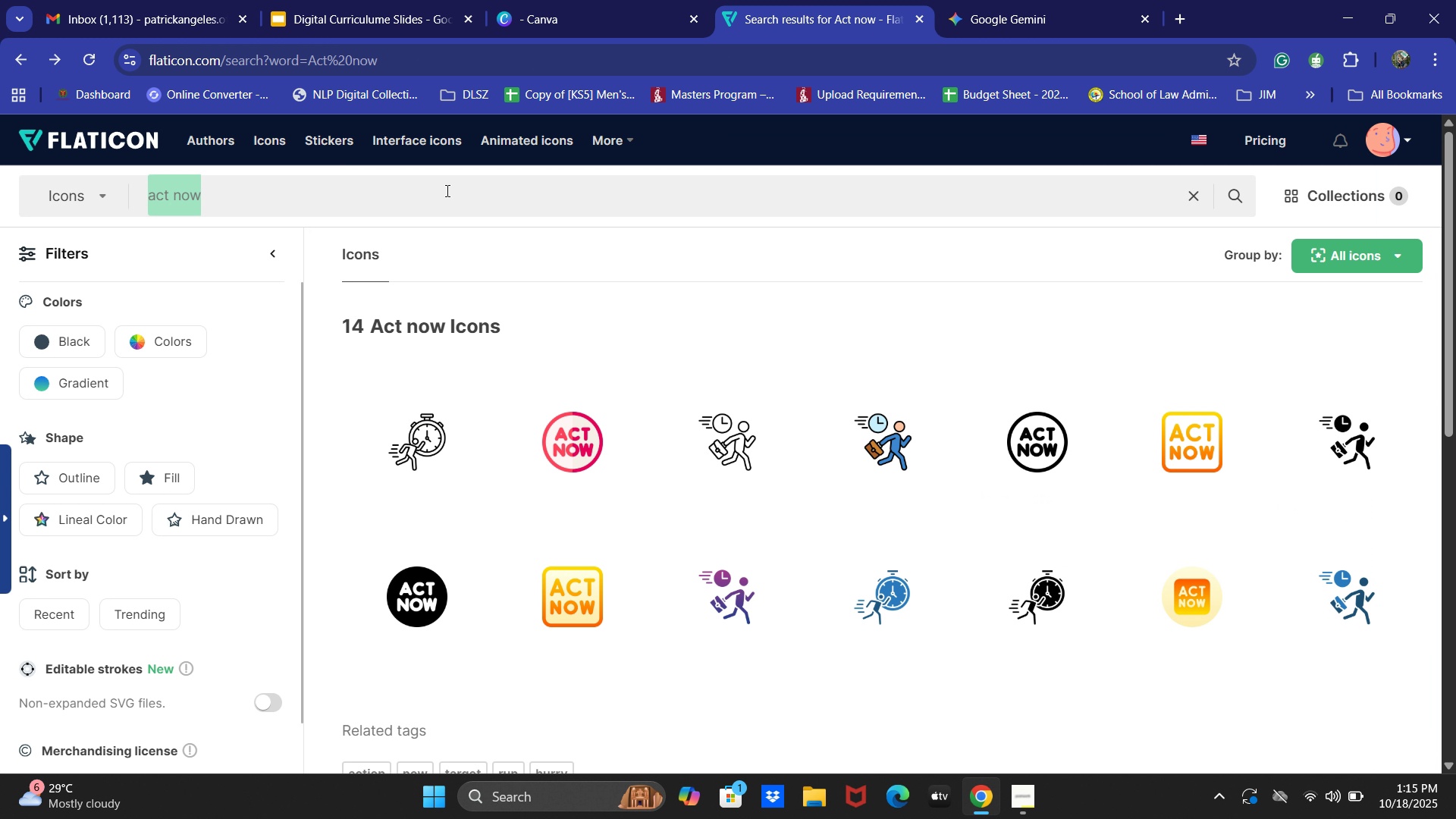 
key(Control+A)
 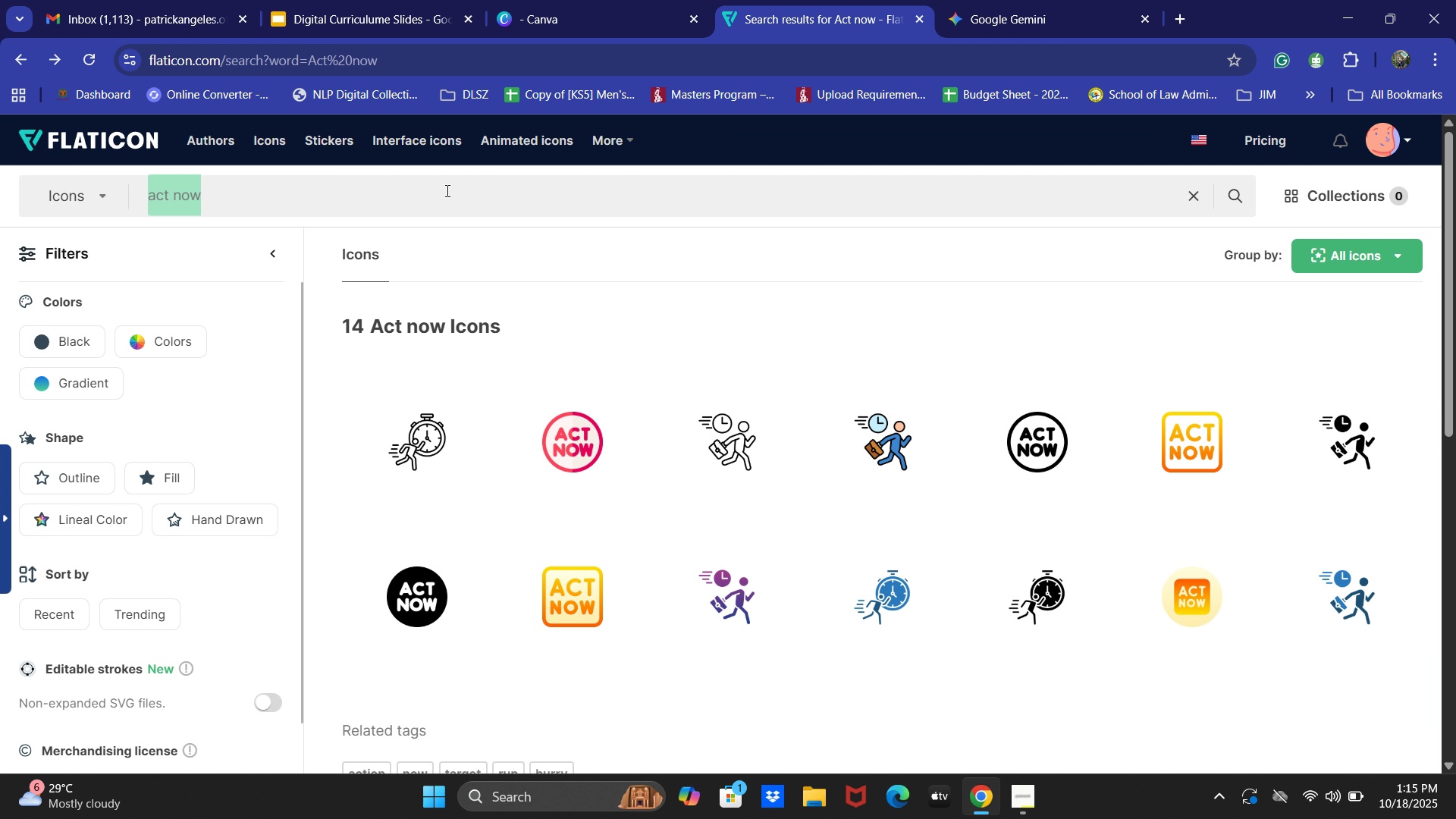 
type(Transform your cl)
key(Backspace)
key(Backspace)
key(Backspace)
key(Backspace)
key(Backspace)
key(Backspace)
key(Backspace)
 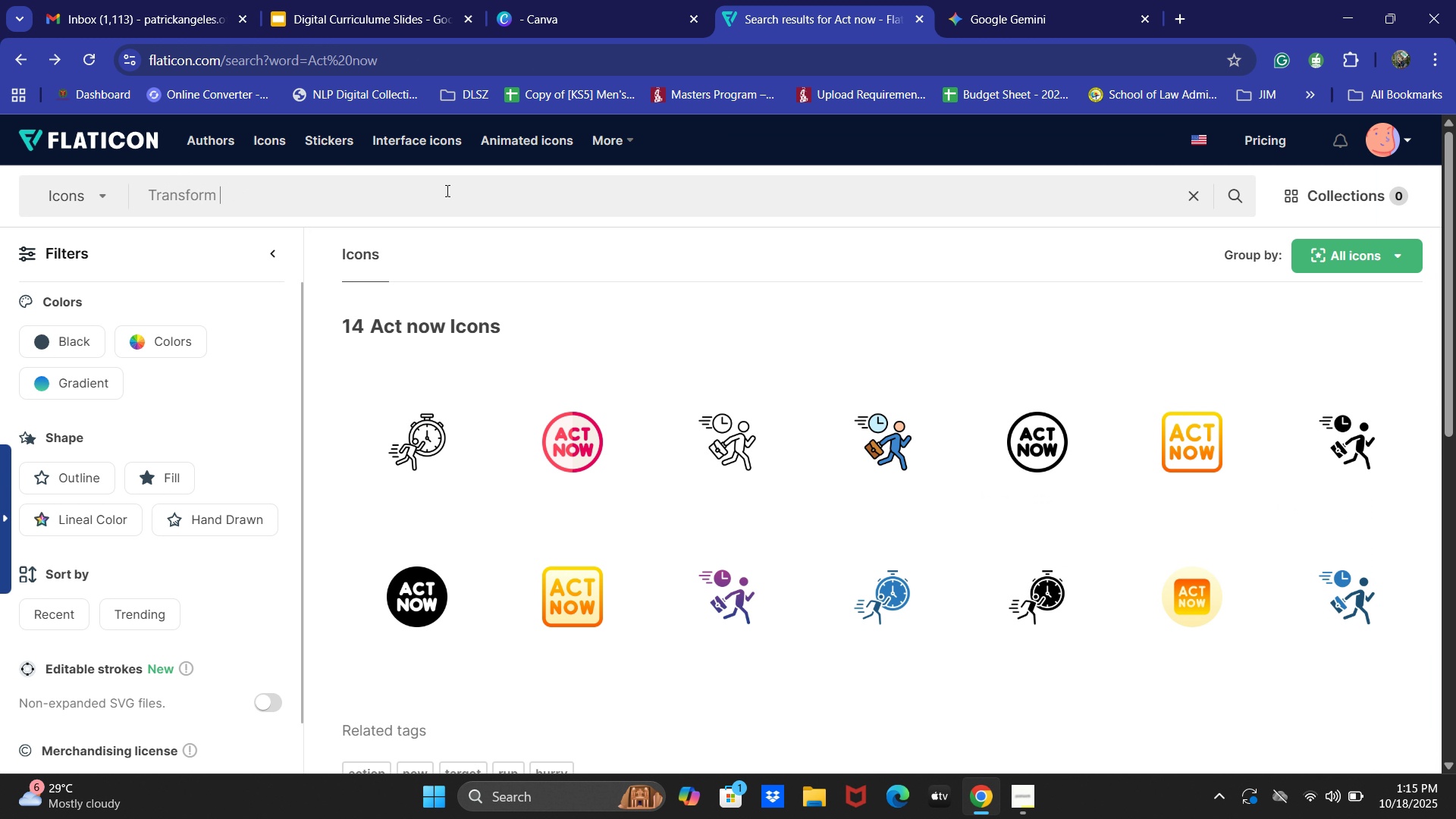 
key(Enter)
 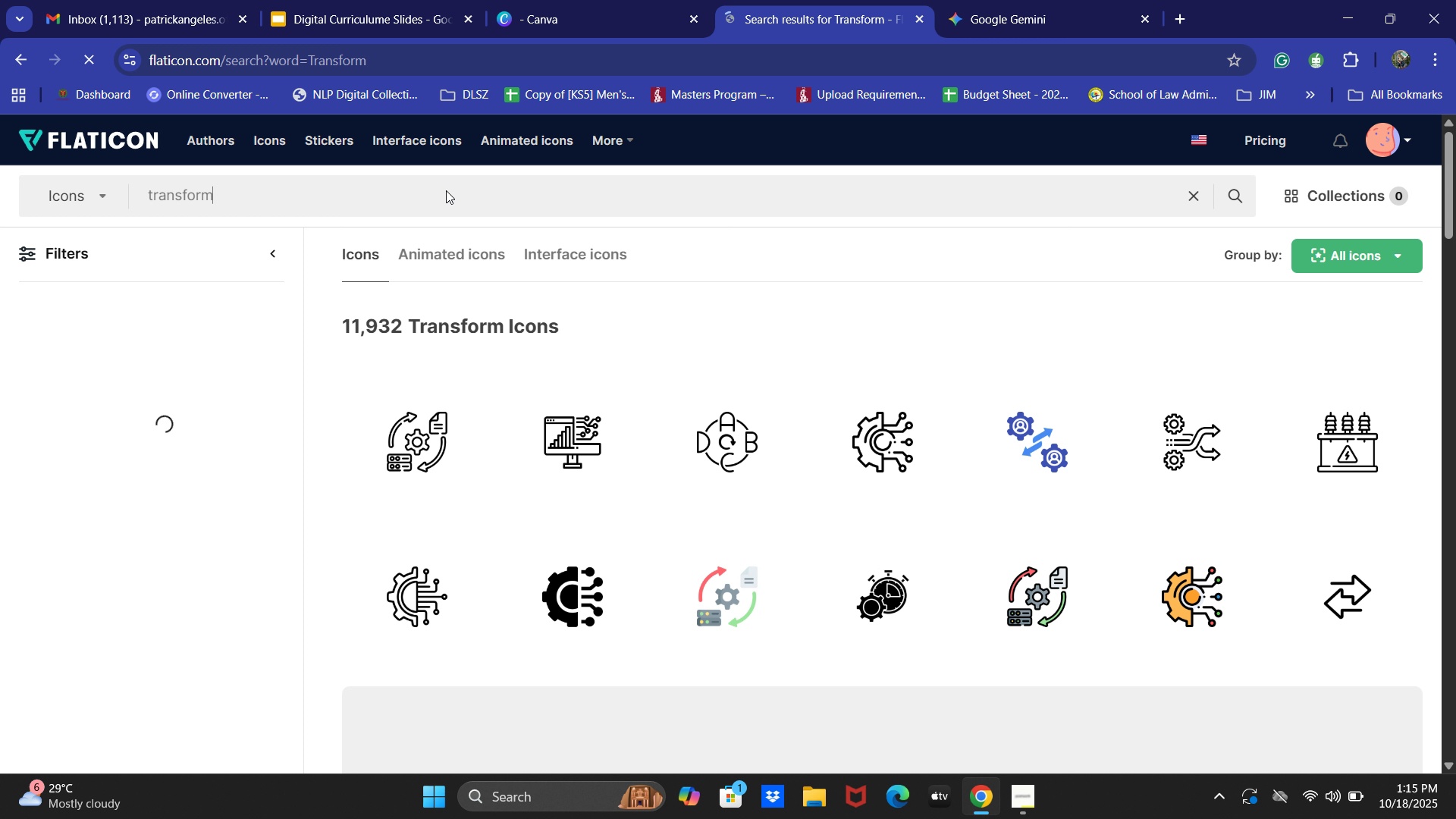 
wait(5.47)
 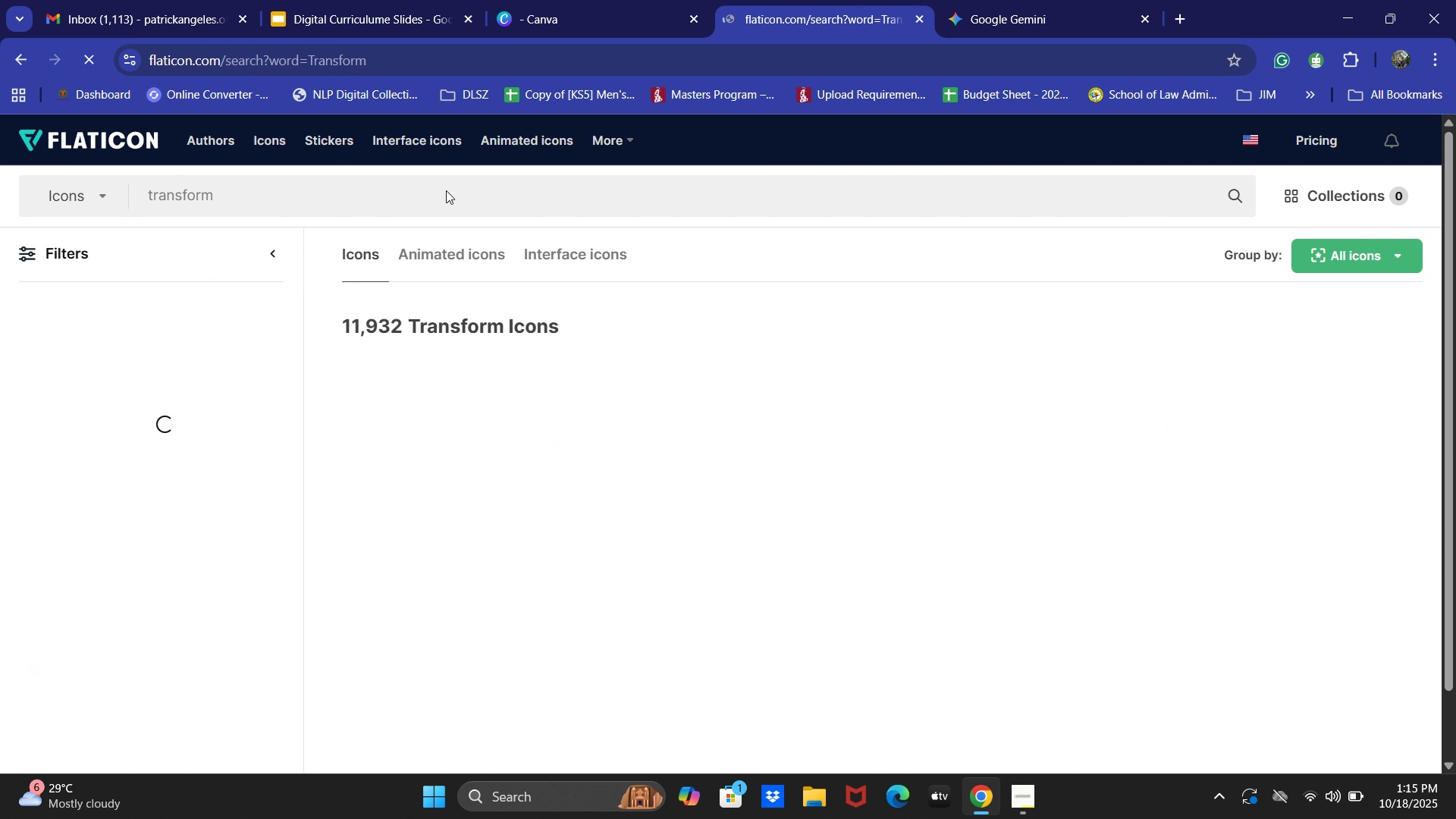 
scroll: coordinate [733, 257], scroll_direction: down, amount: 2.0
 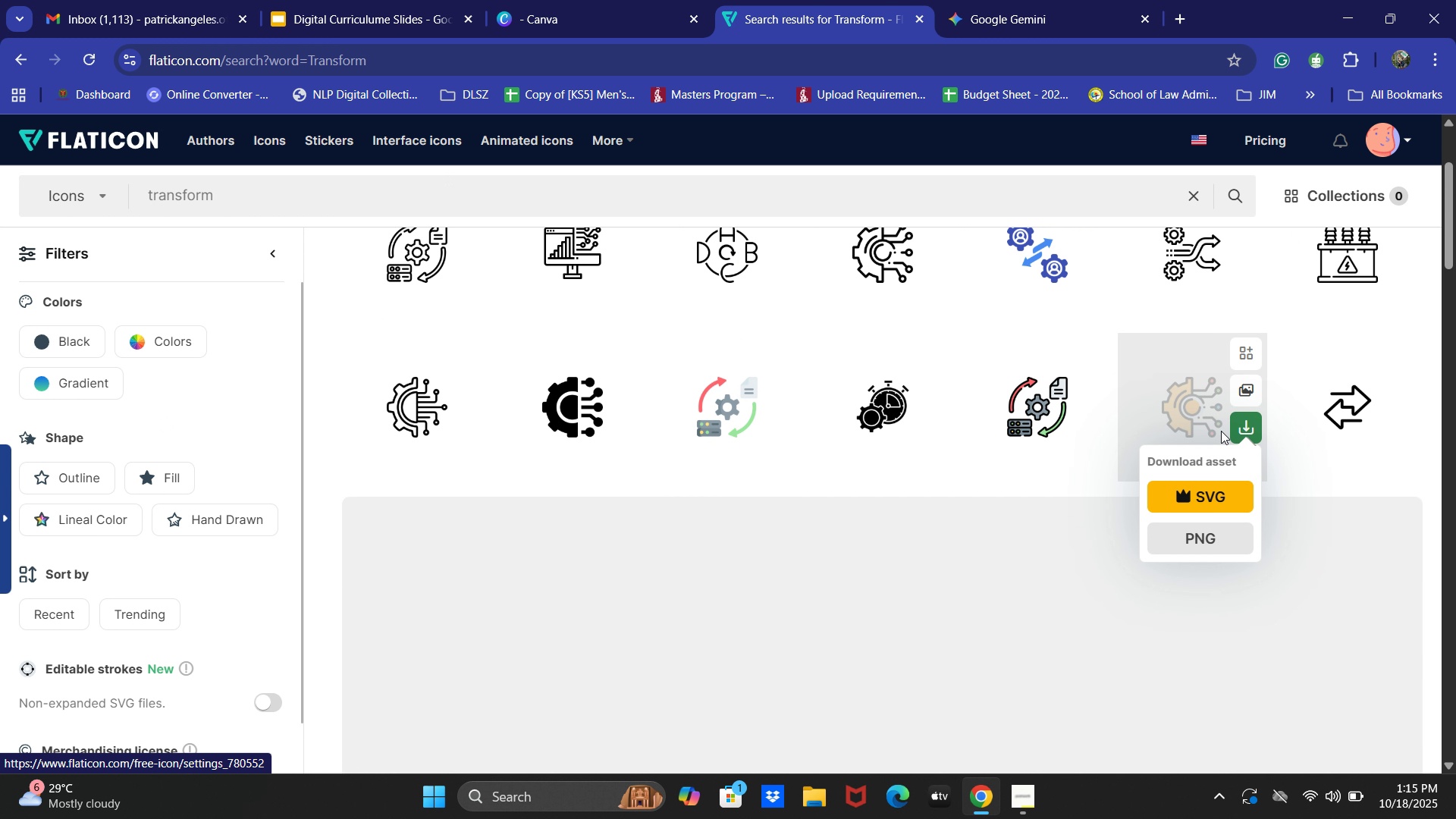 
left_click([1191, 406])
 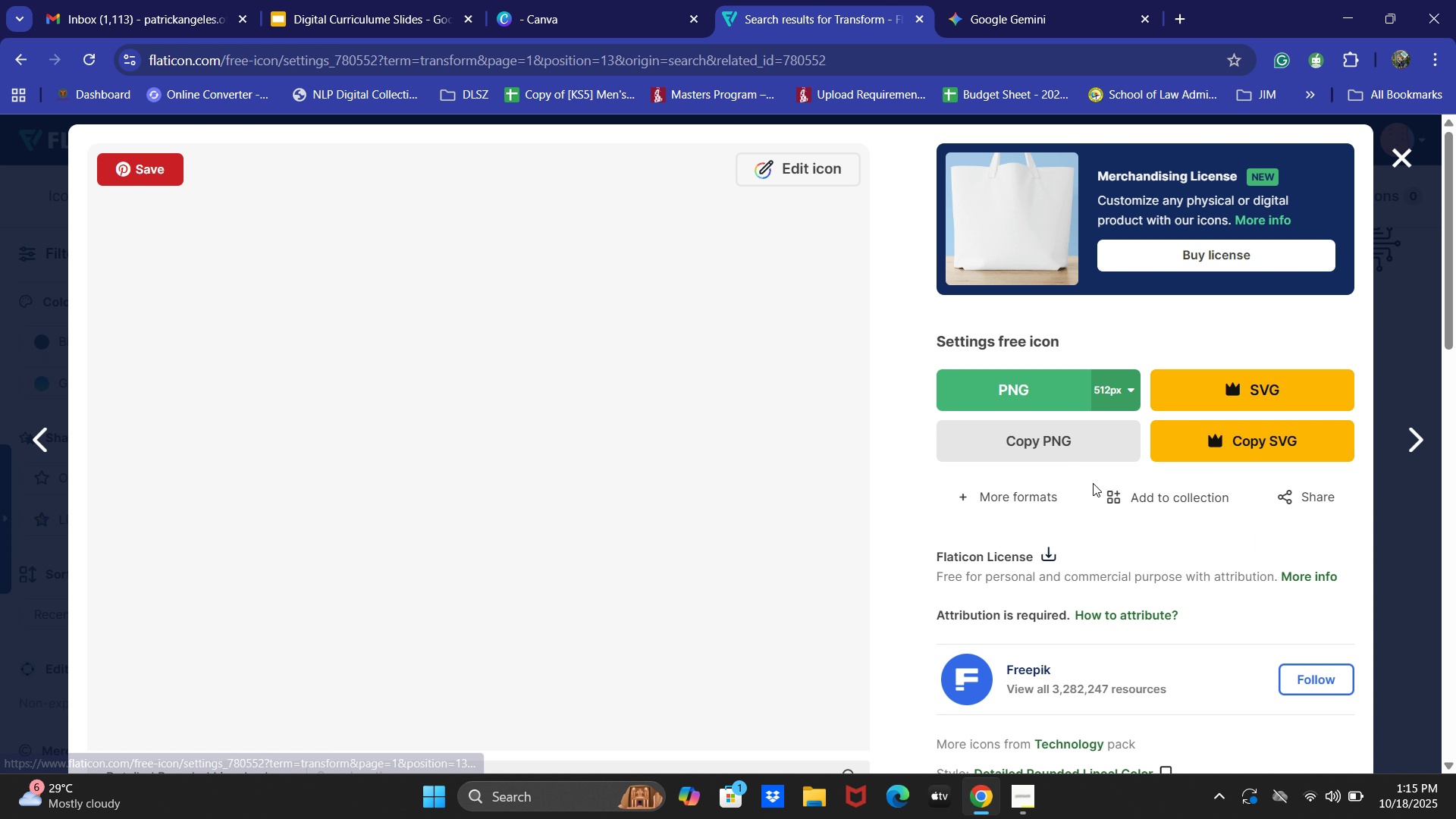 
left_click([1024, 435])
 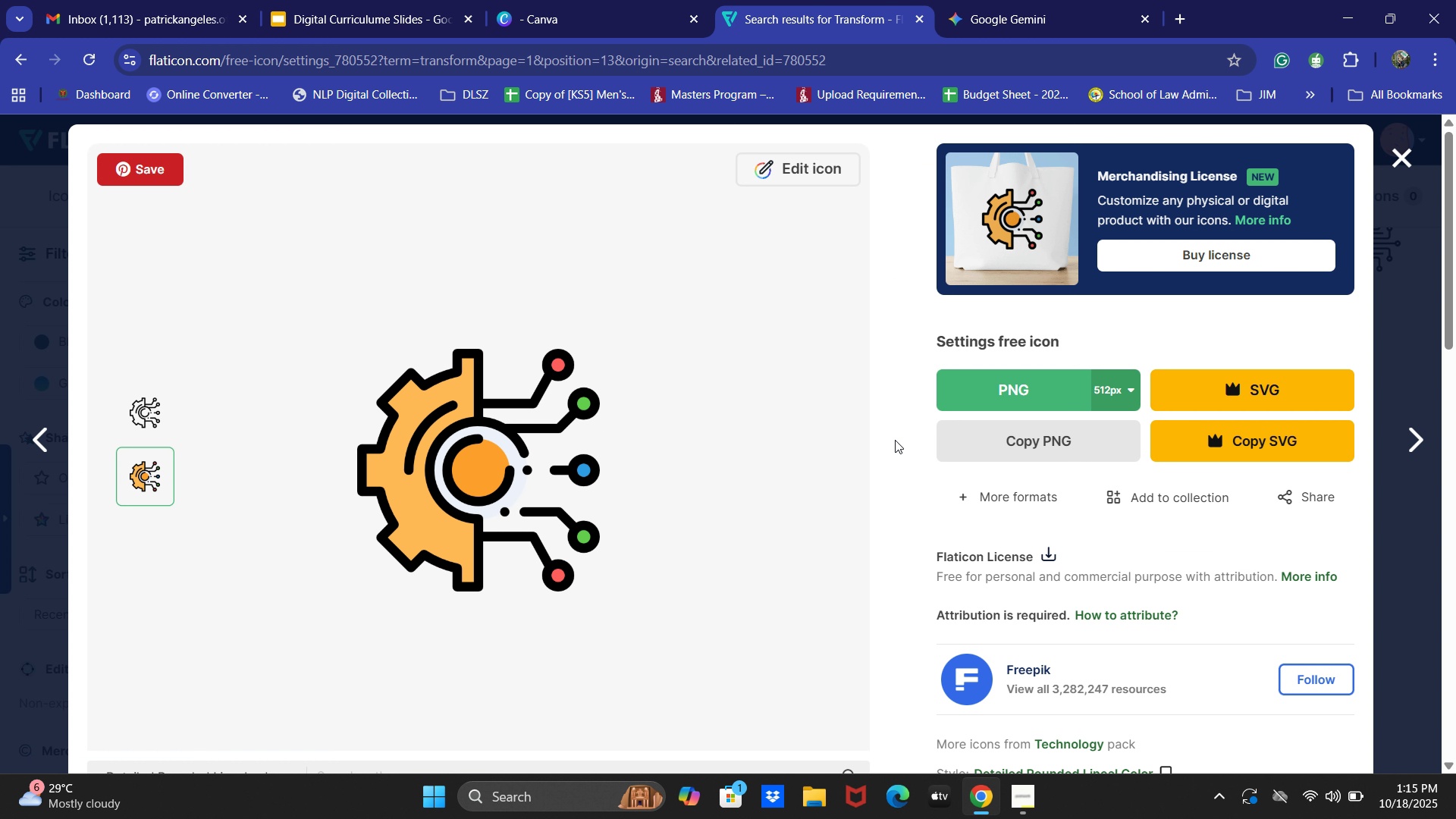 
left_click_drag(start_coordinate=[981, 441], to_coordinate=[981, 438])
 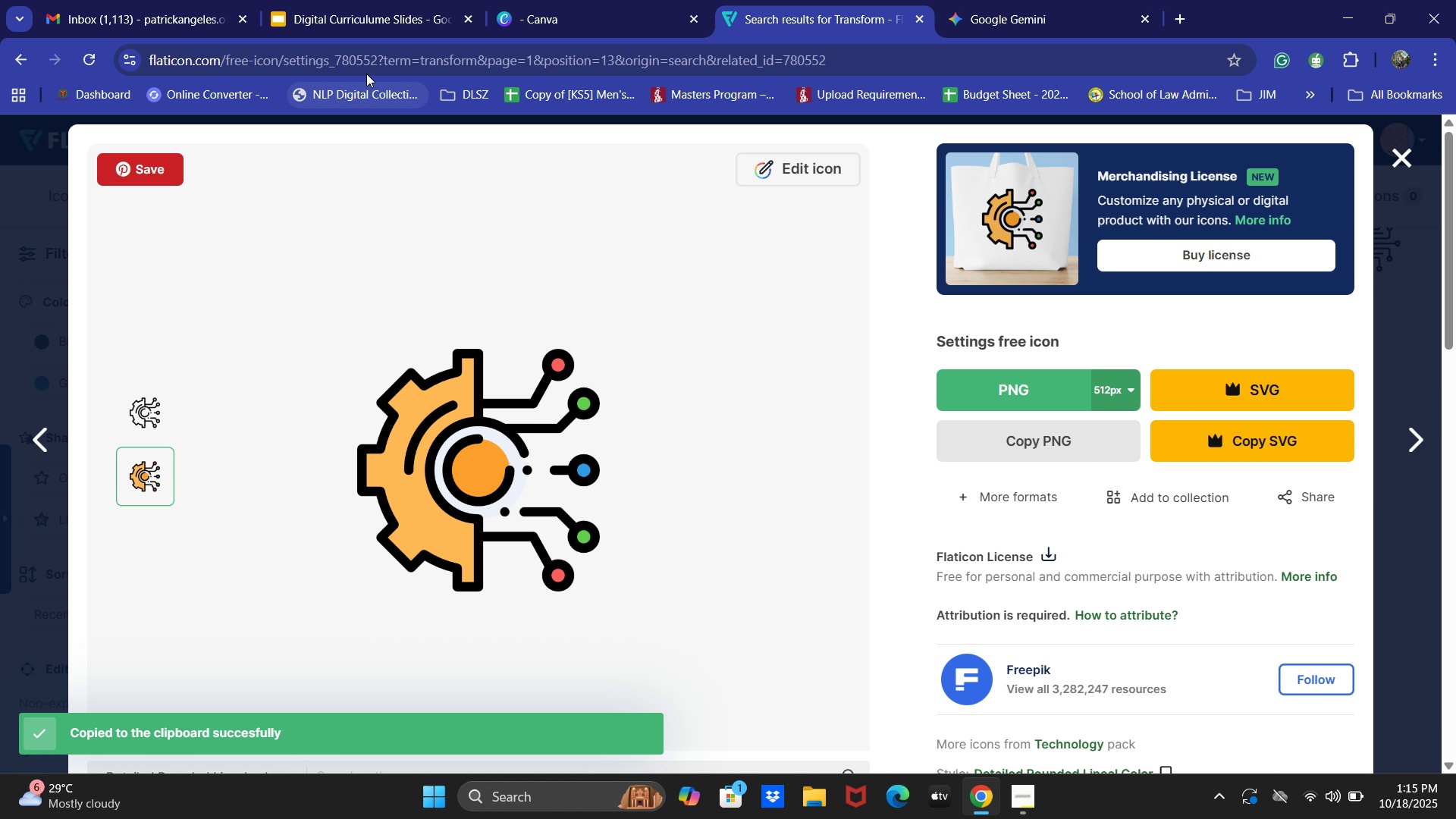 
left_click([377, 0])
 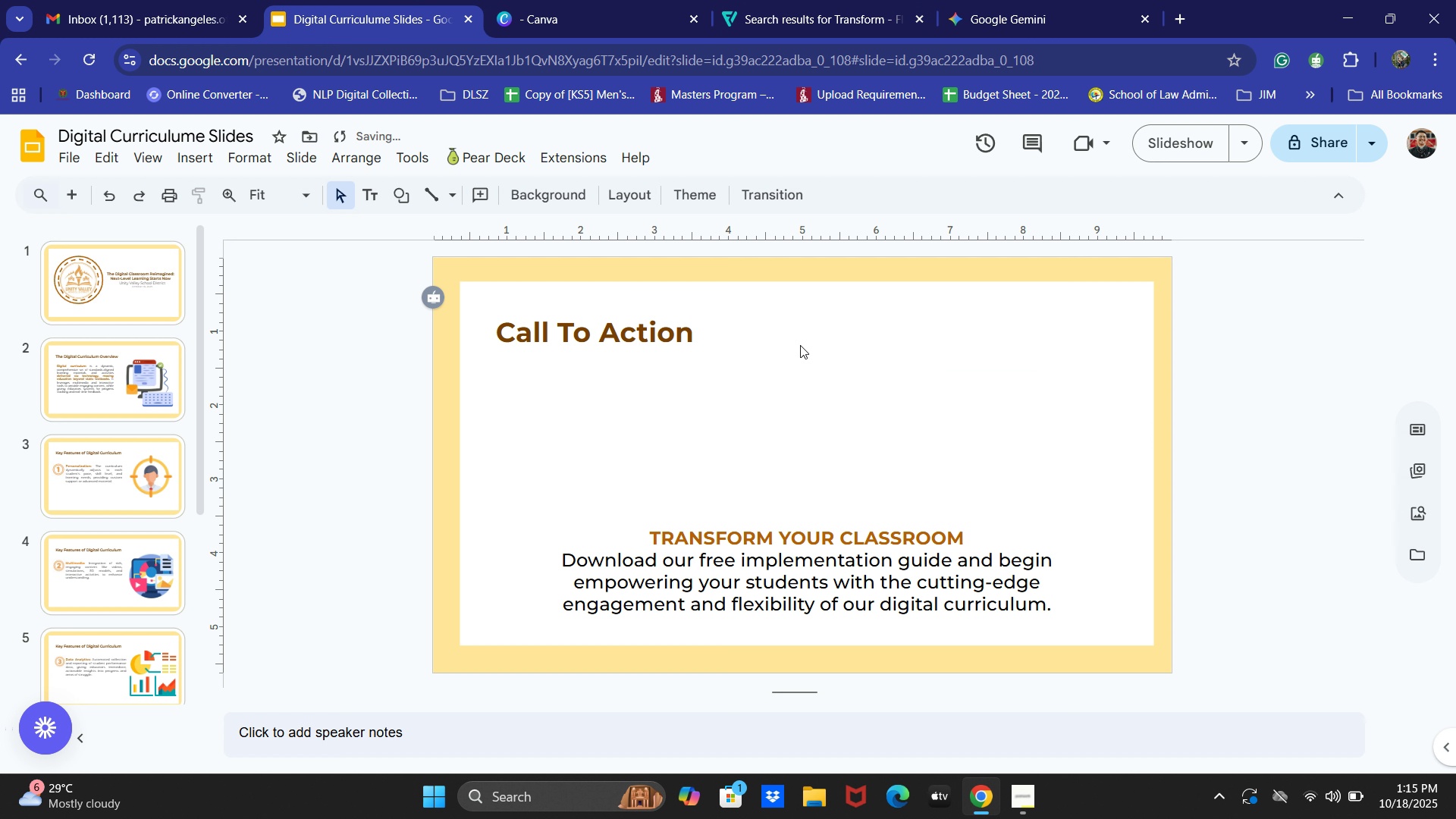 
key(Control+ControlLeft)
 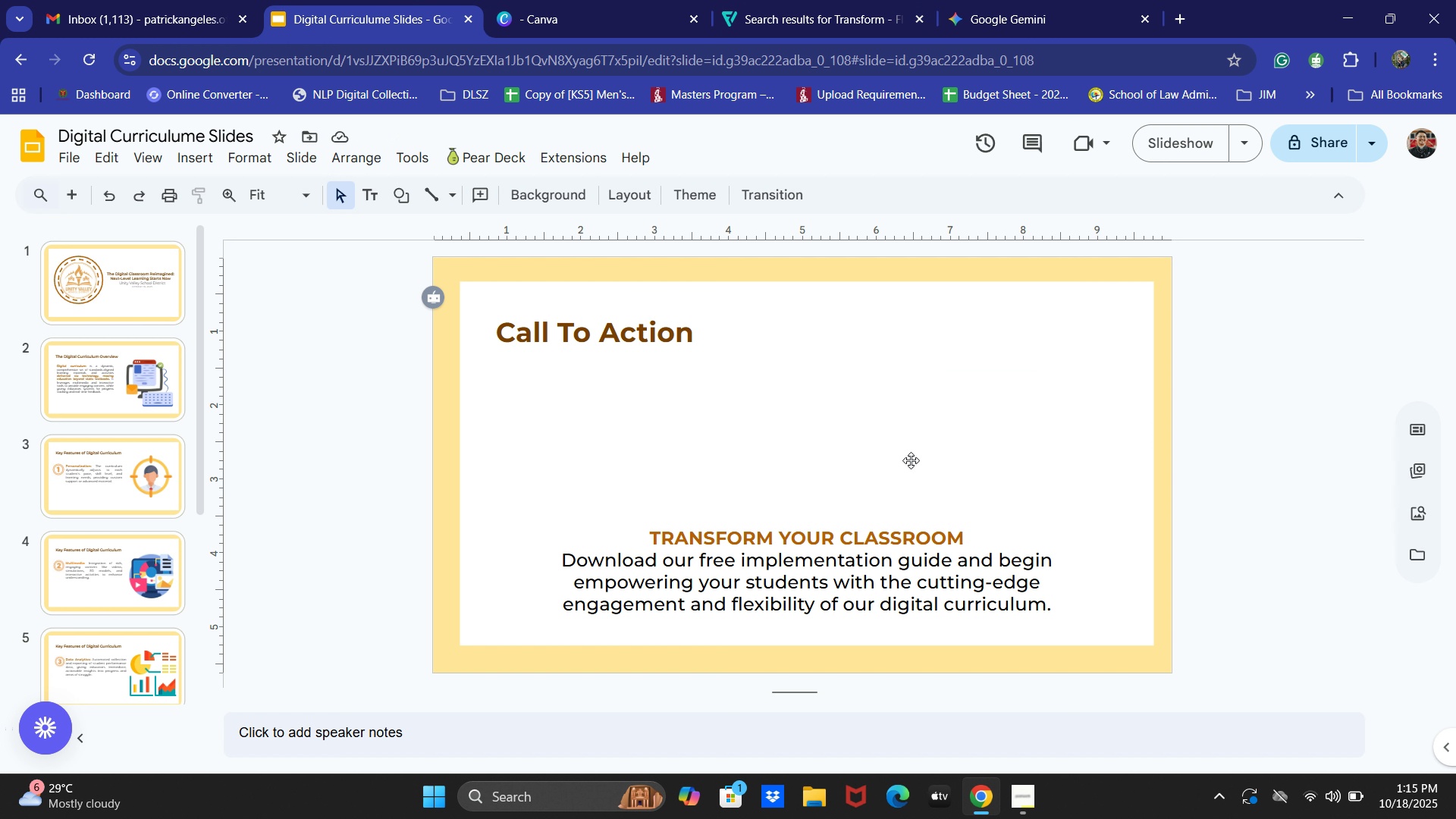 
key(Control+V)
 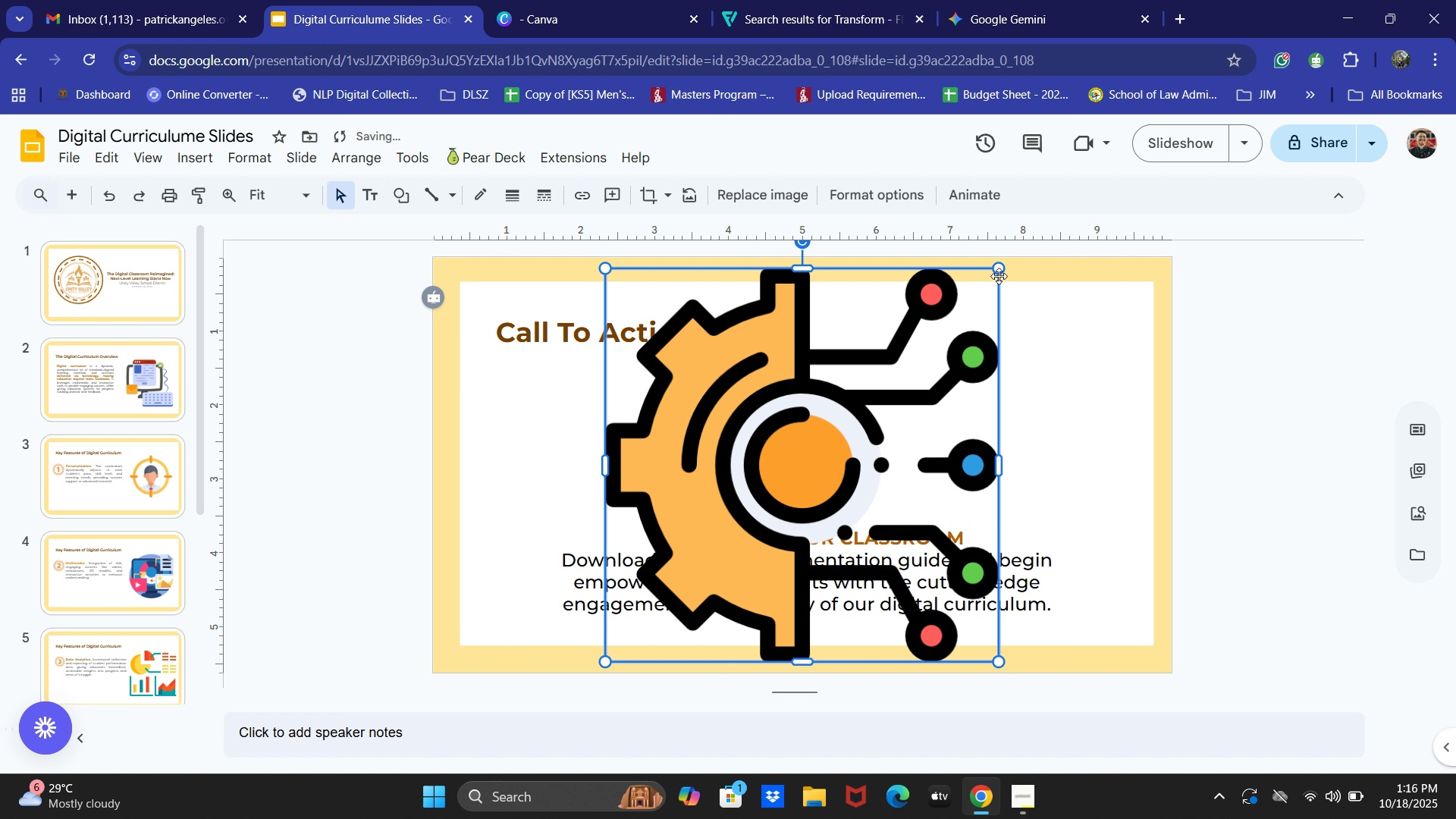 
left_click_drag(start_coordinate=[999, 268], to_coordinate=[722, 502])
 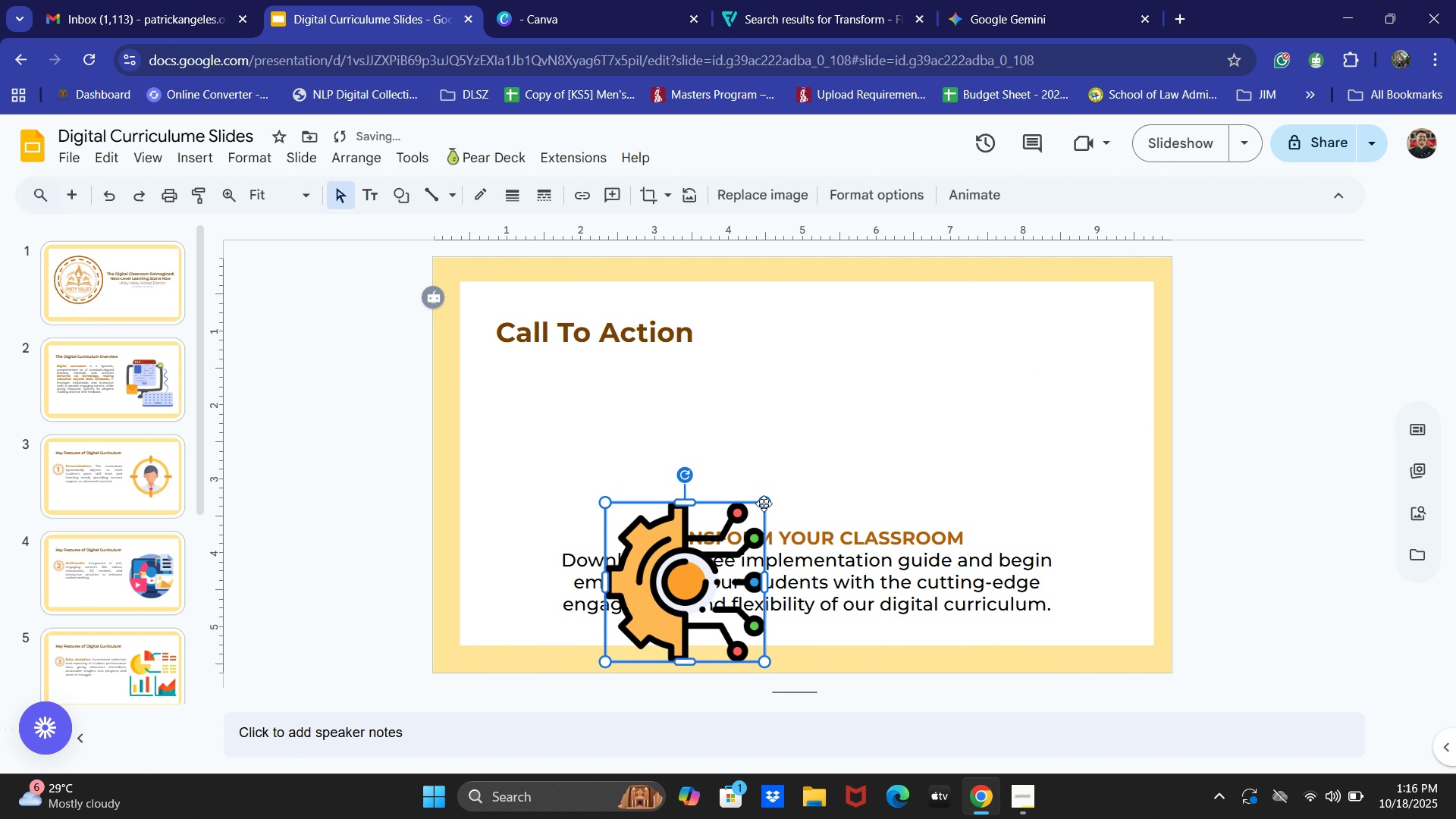 
left_click_drag(start_coordinate=[766, 502], to_coordinate=[806, 477])
 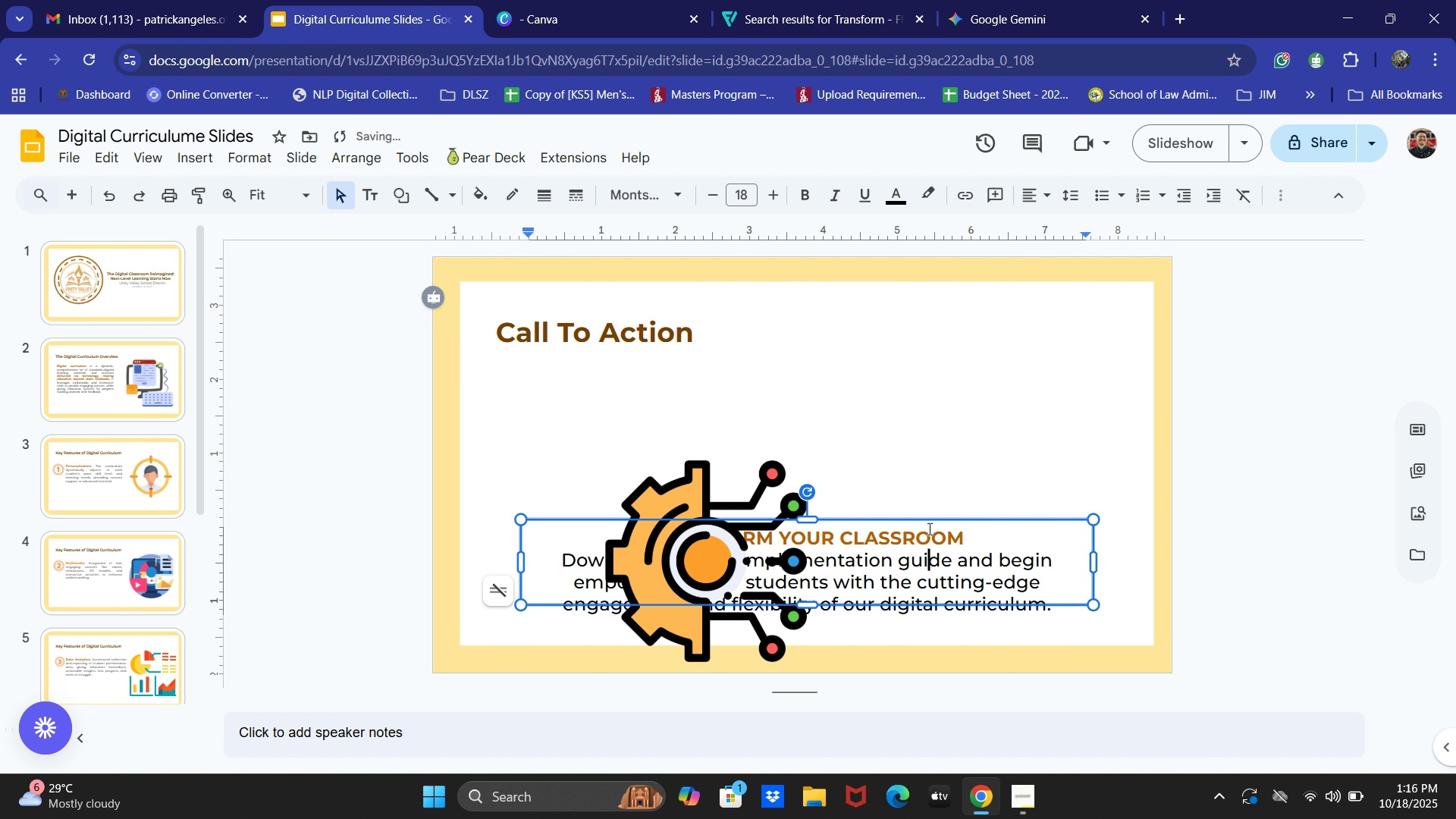 
left_click([928, 527])
 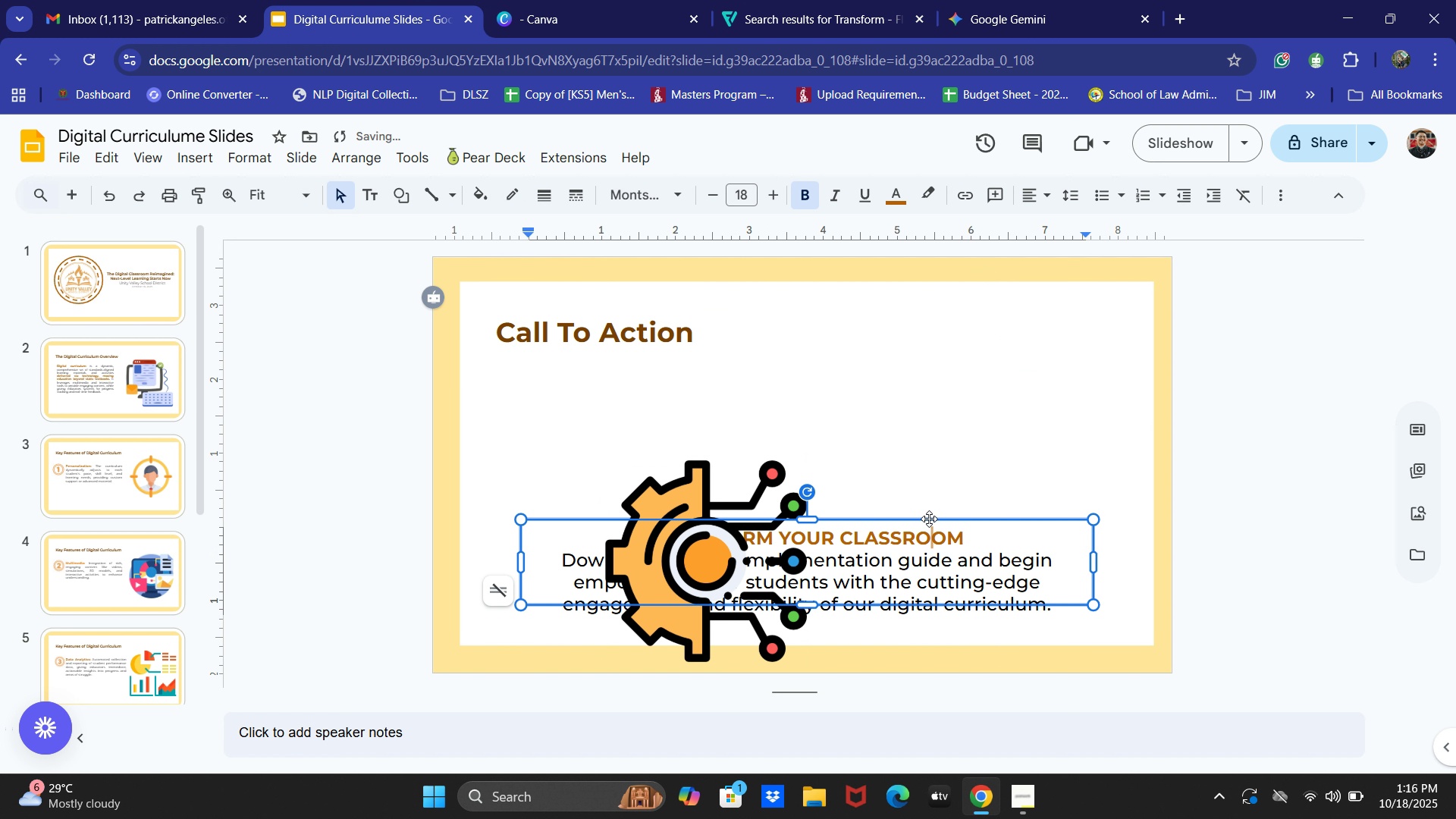 
left_click([929, 519])
 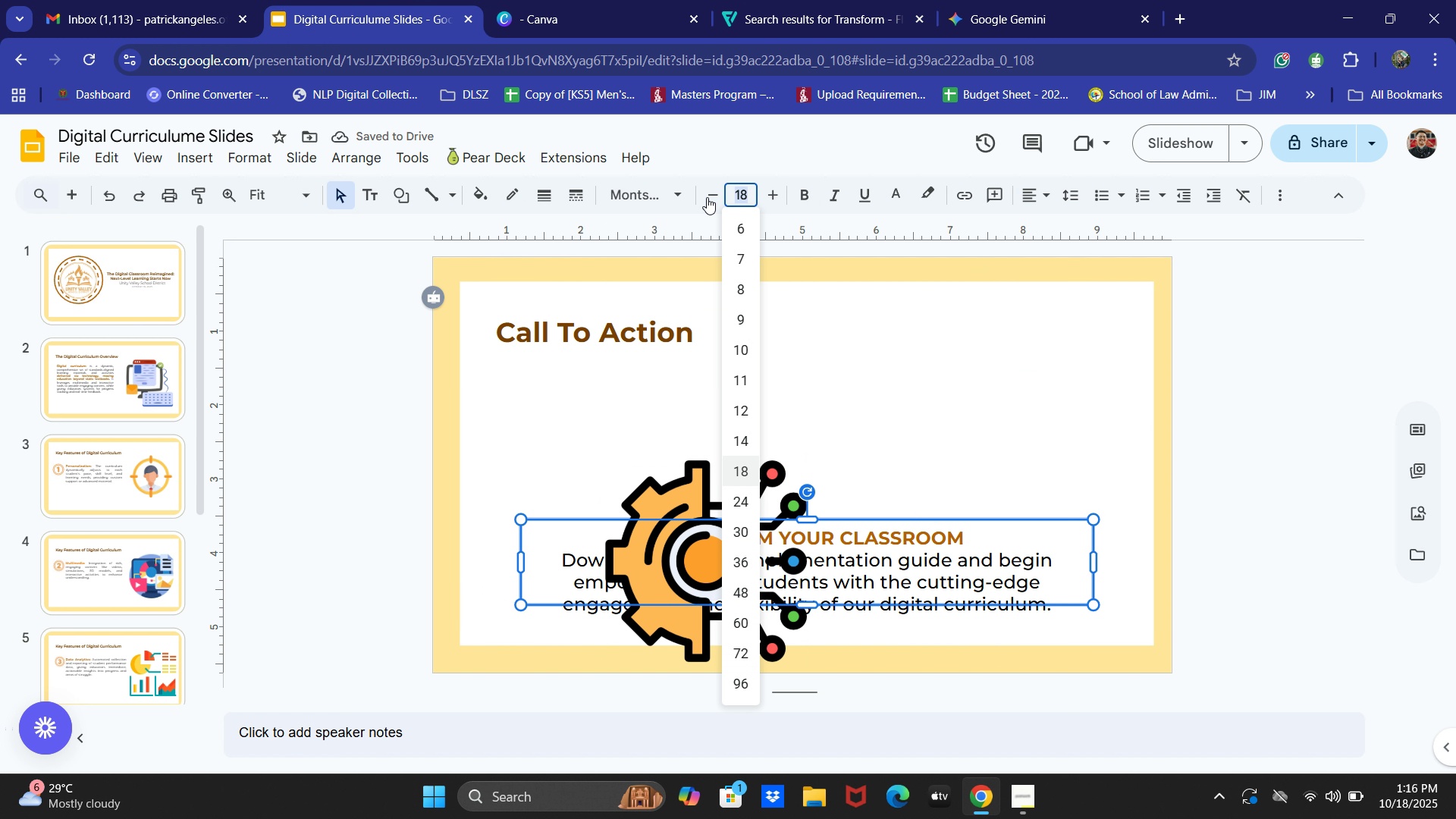 
double_click([707, 197])
 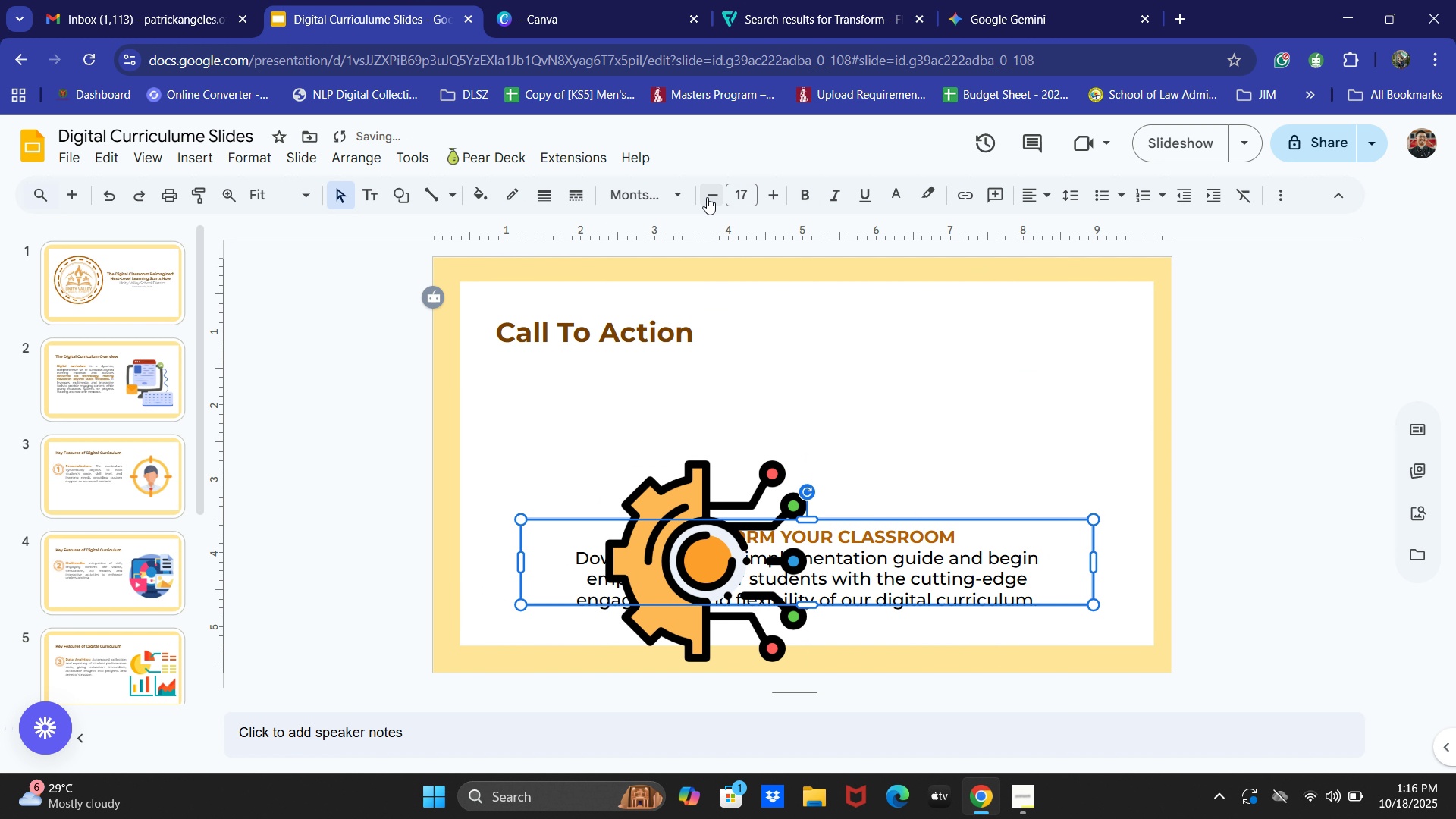 
triple_click([707, 197])
 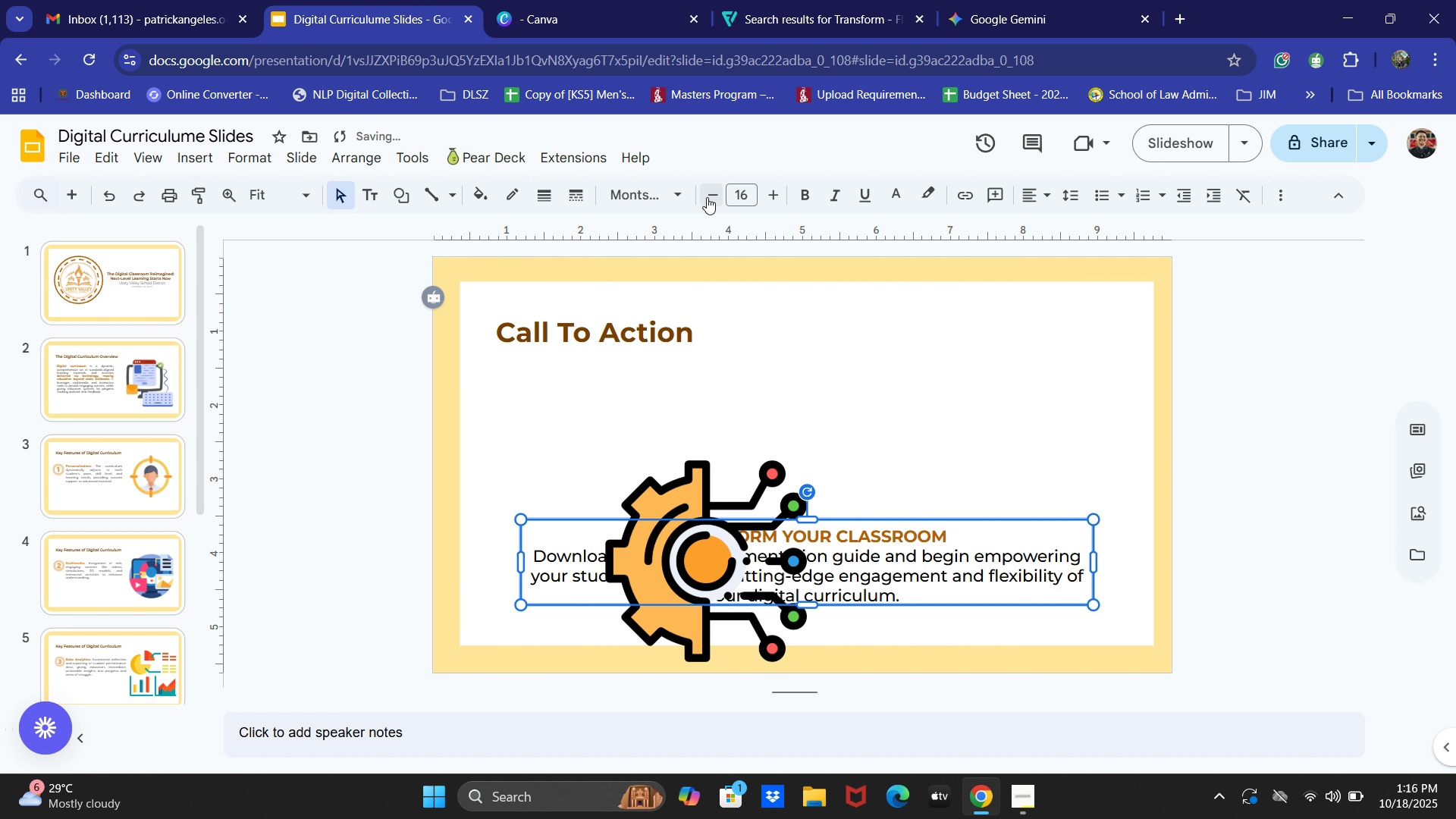 
triple_click([707, 197])
 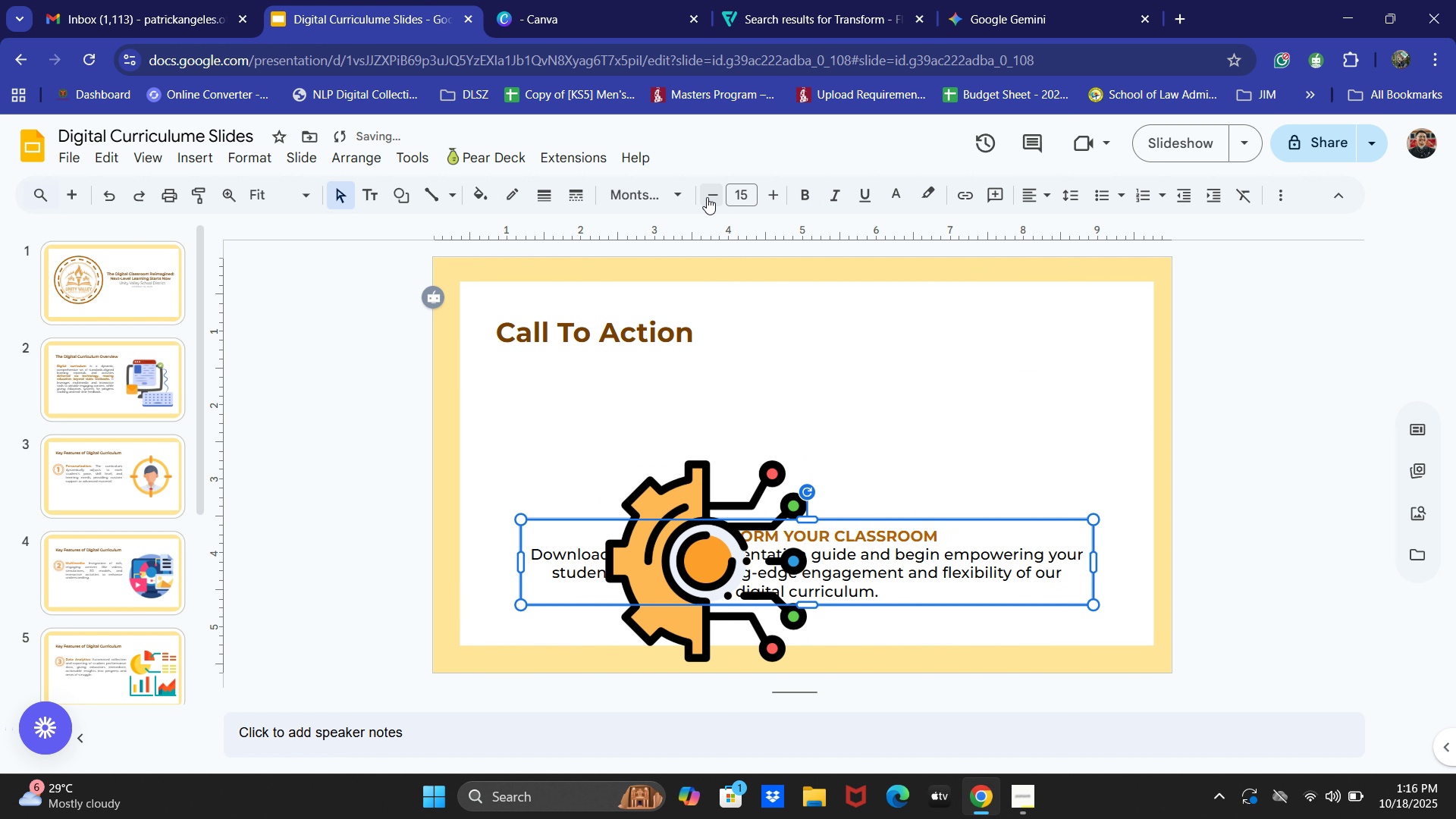 
triple_click([707, 197])
 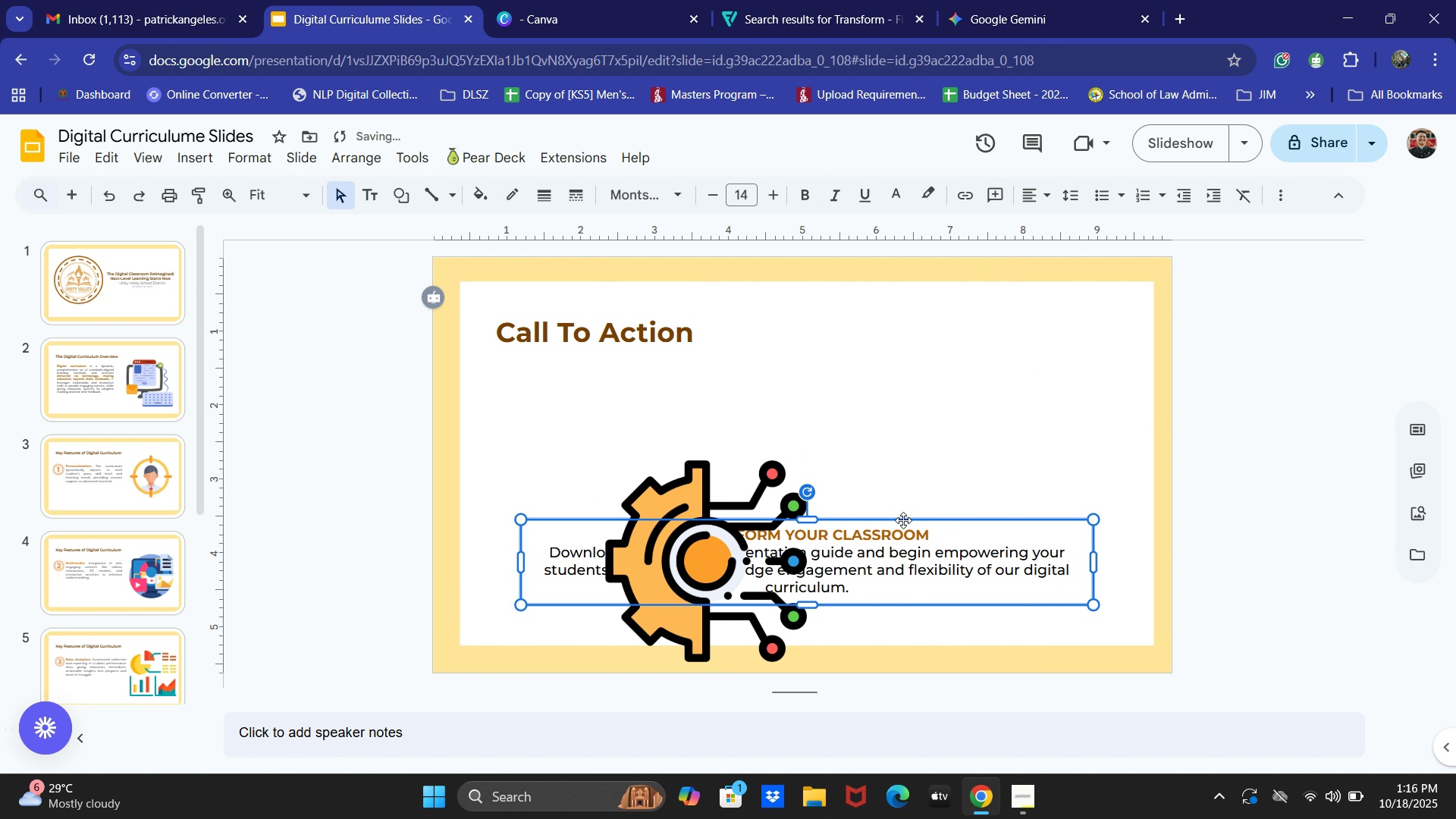 
left_click_drag(start_coordinate=[903, 519], to_coordinate=[906, 554])
 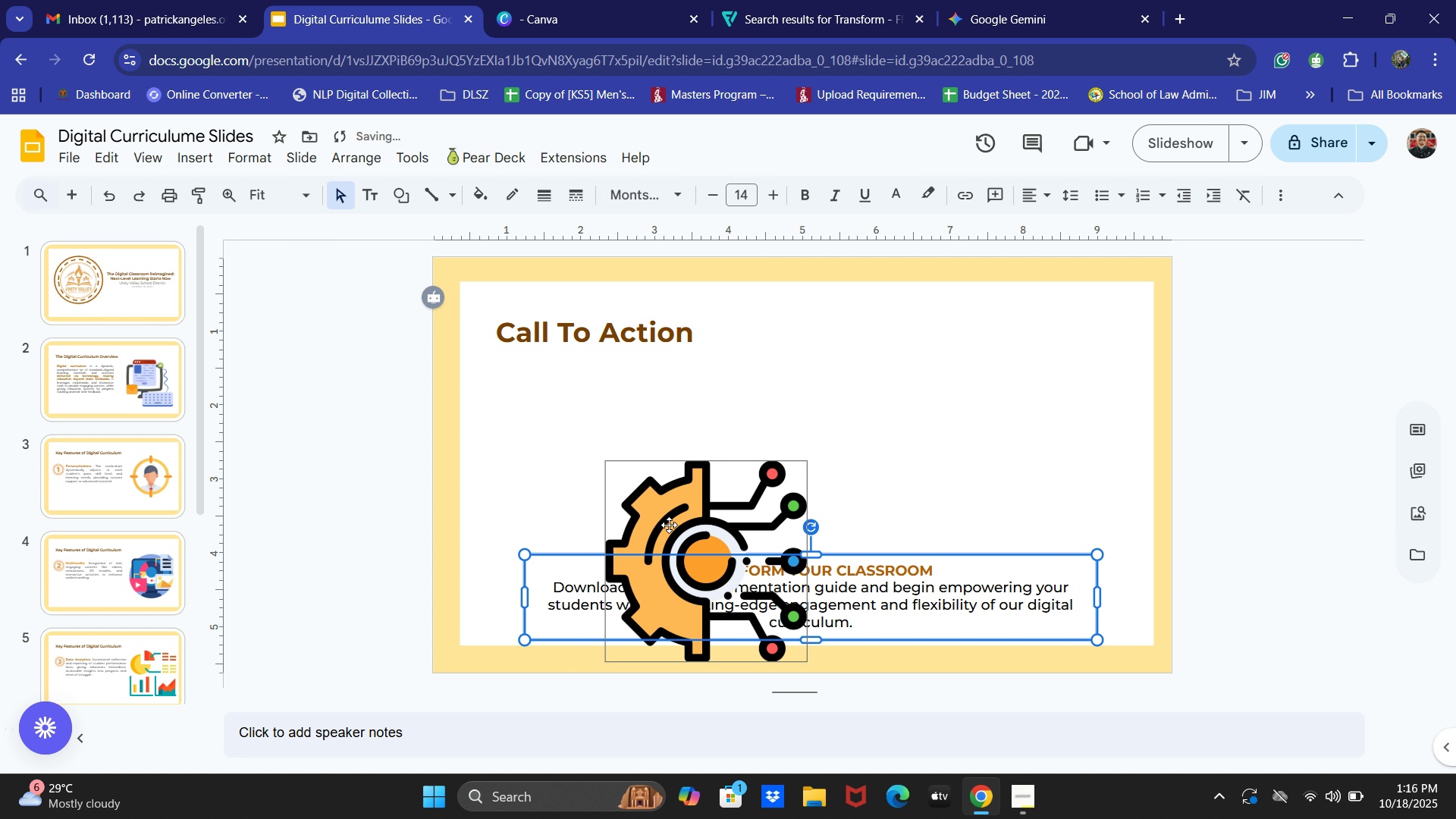 
left_click([669, 525])
 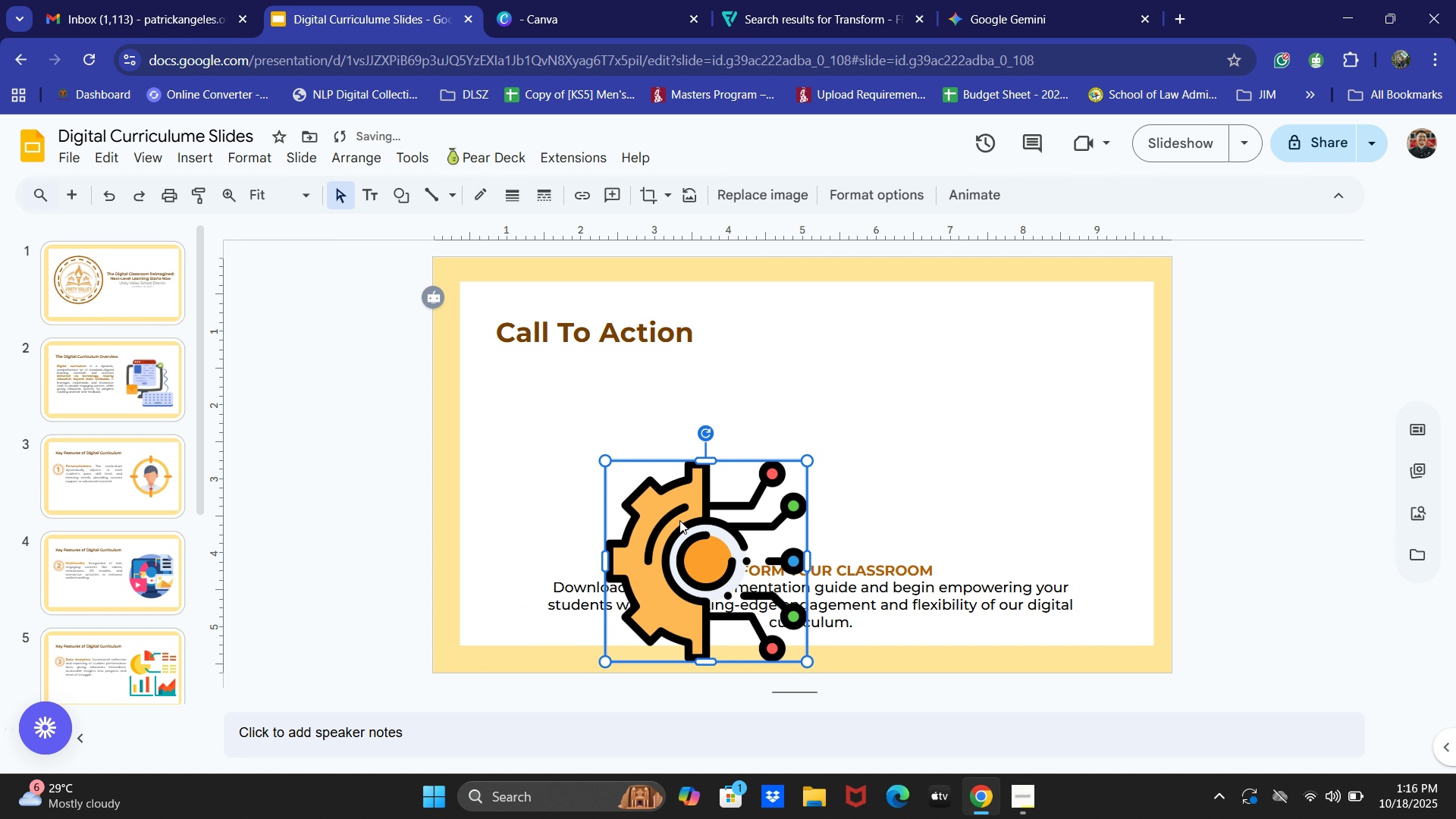 
left_click_drag(start_coordinate=[679, 520], to_coordinate=[684, 439])
 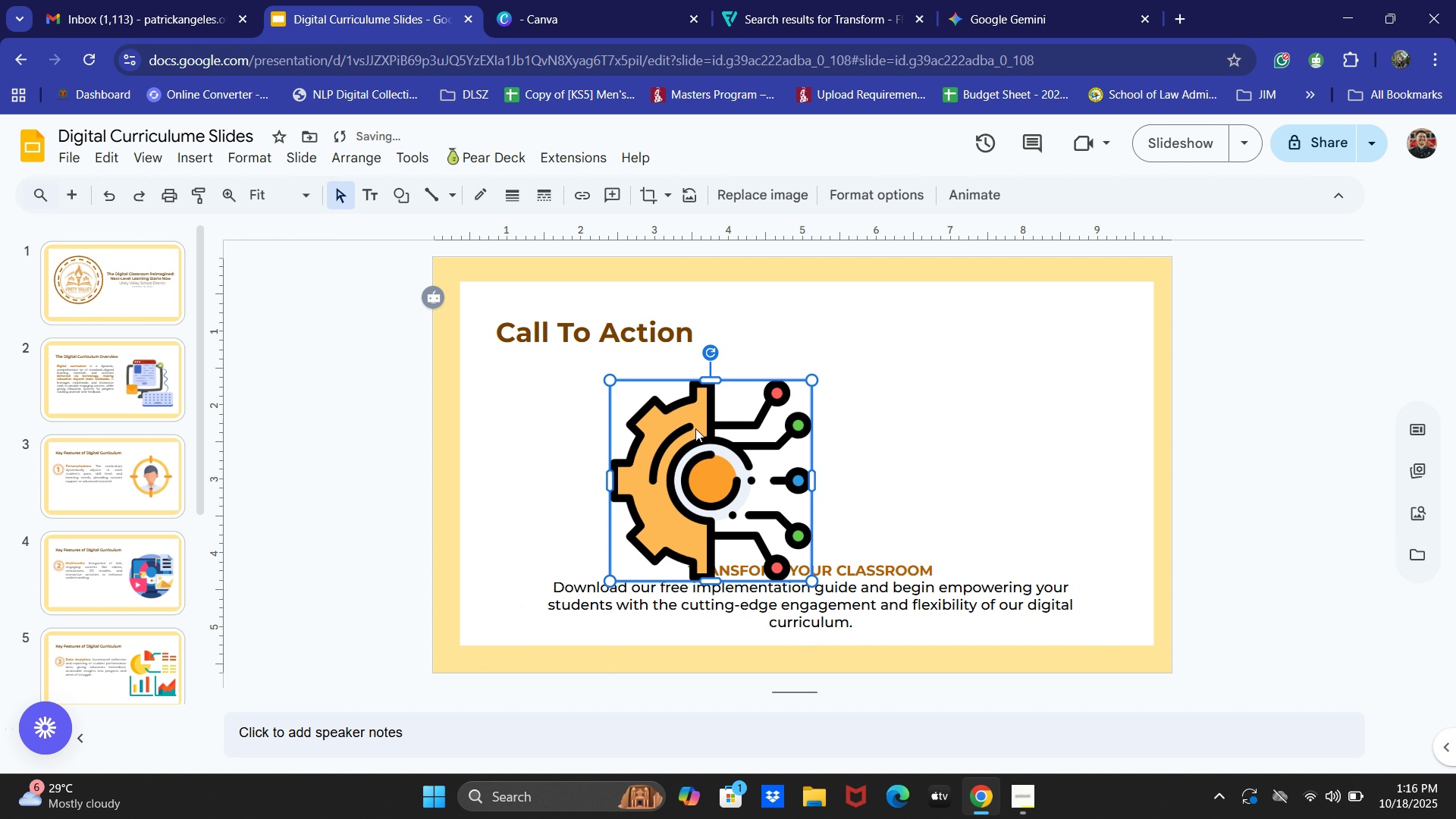 
left_click_drag(start_coordinate=[695, 428], to_coordinate=[673, 412])
 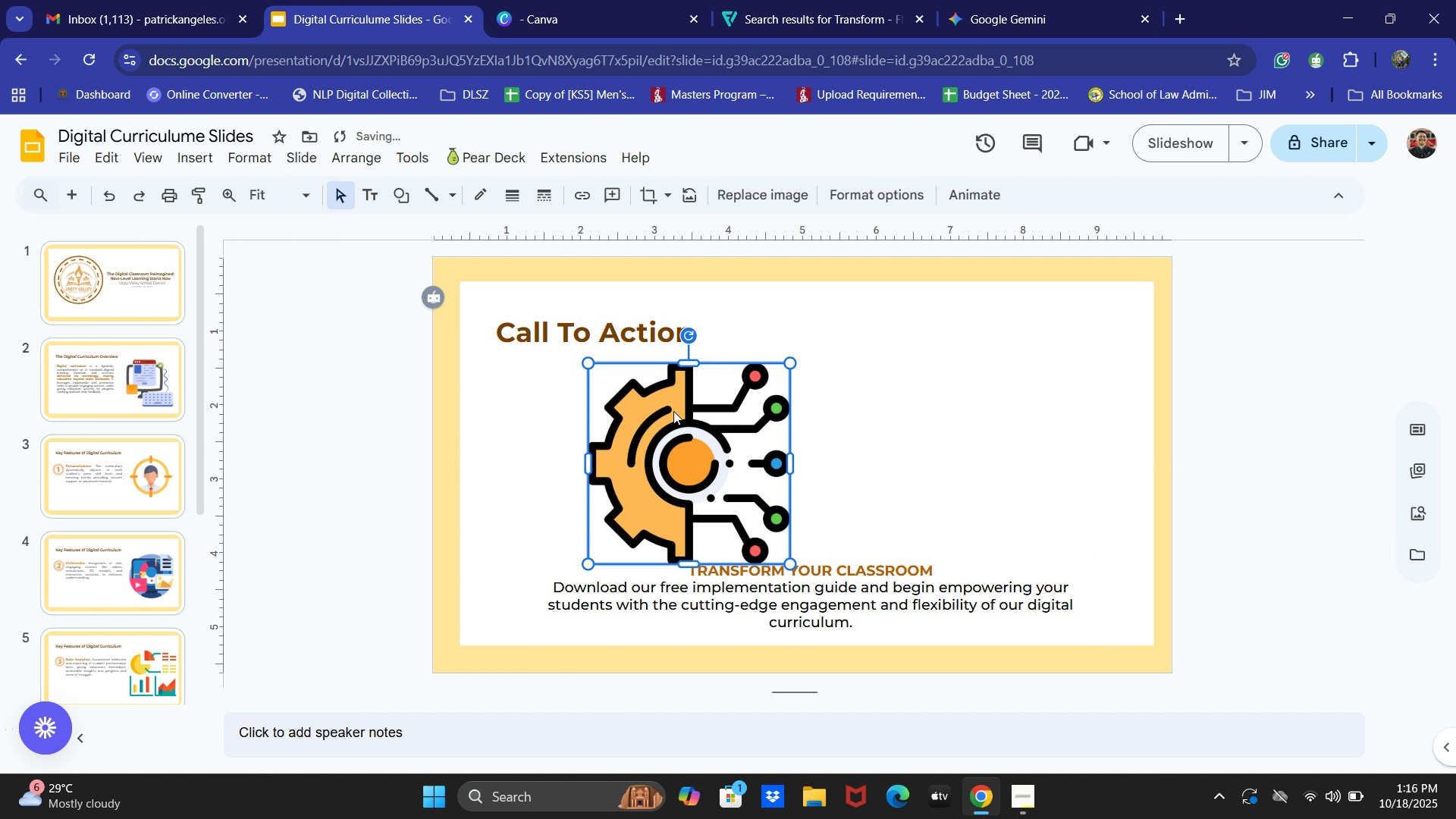 
left_click_drag(start_coordinate=[673, 412], to_coordinate=[676, 405])
 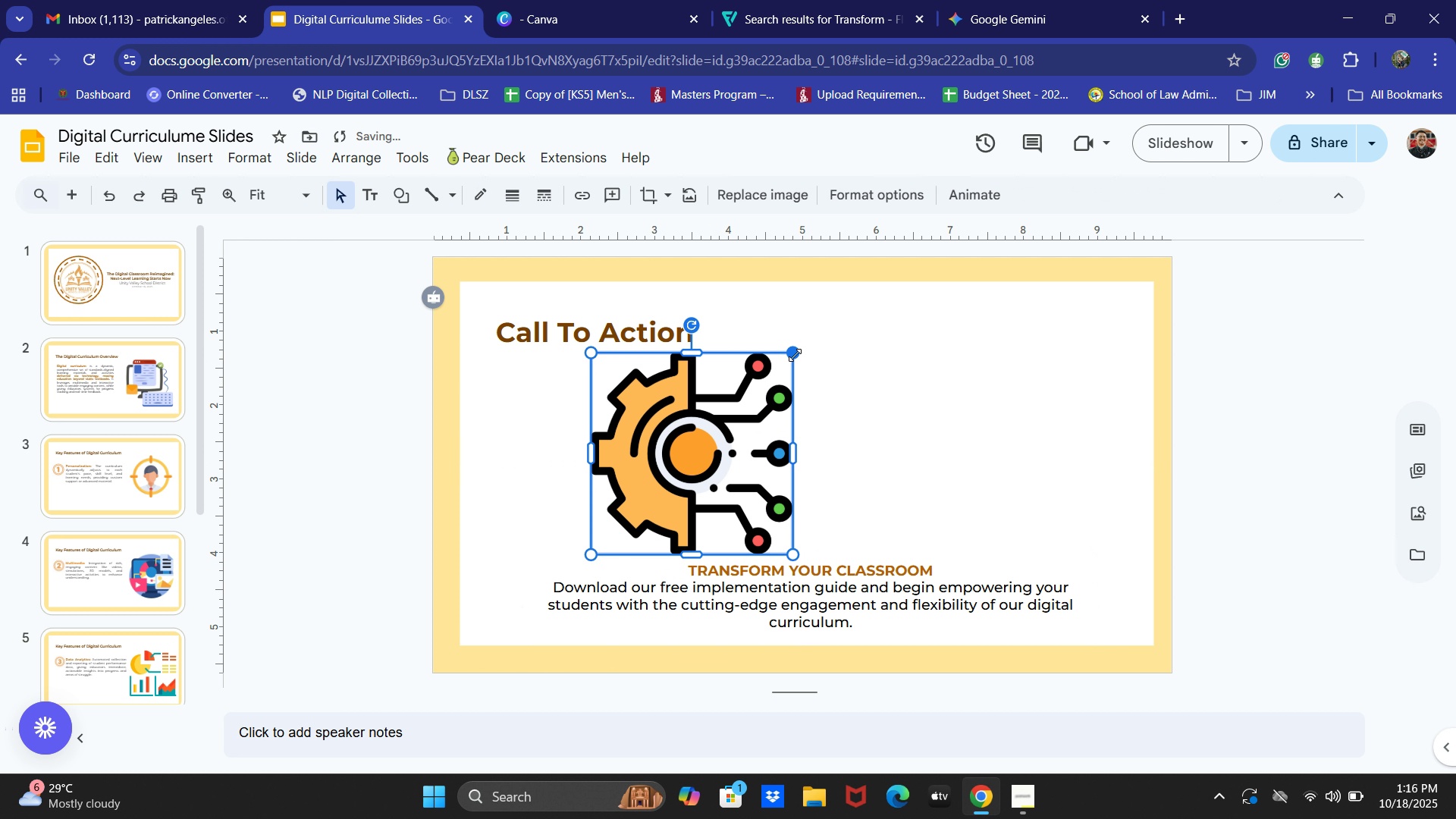 
left_click_drag(start_coordinate=[795, 355], to_coordinate=[757, 380])
 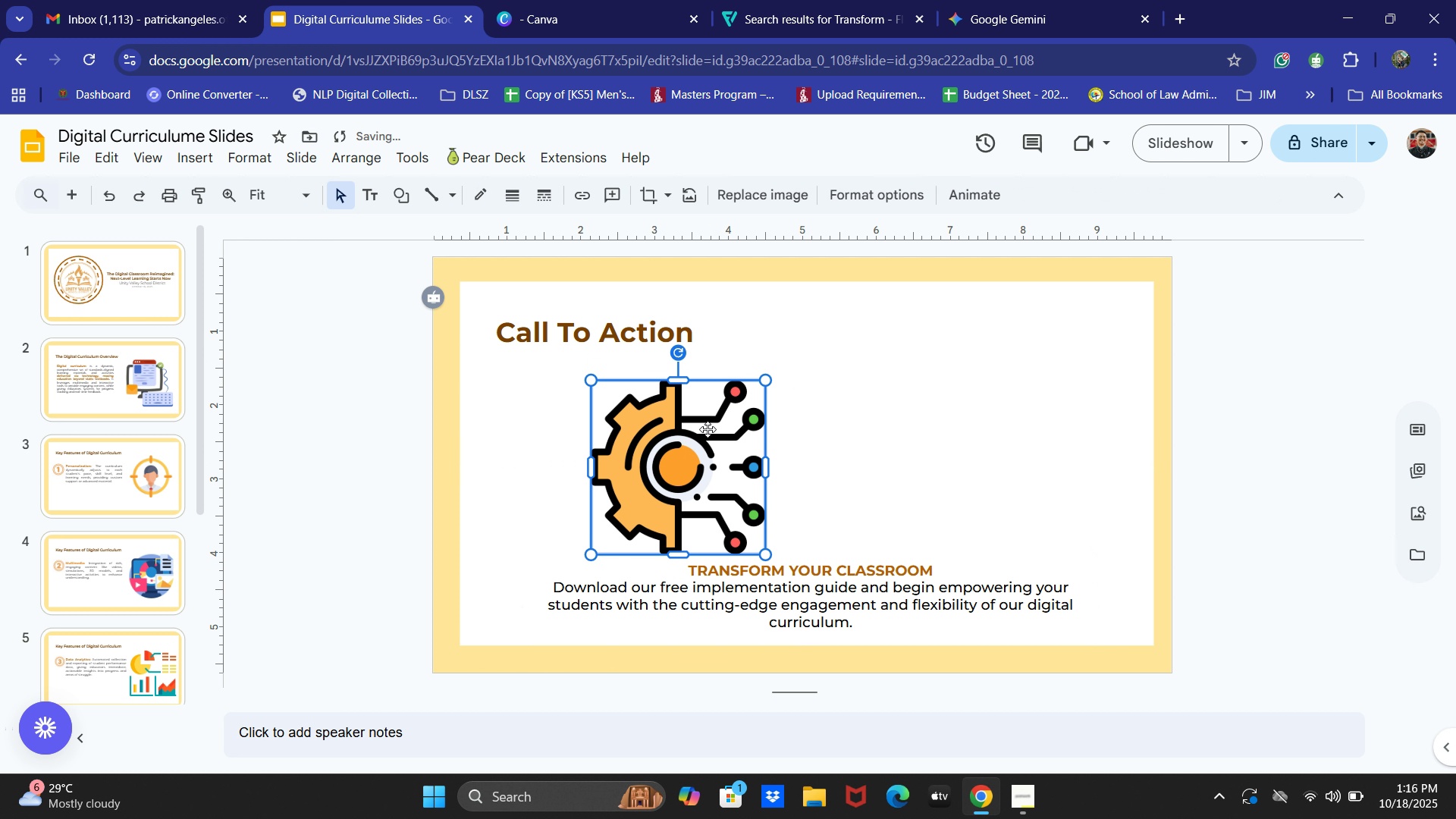 
left_click_drag(start_coordinate=[708, 429], to_coordinate=[706, 414])
 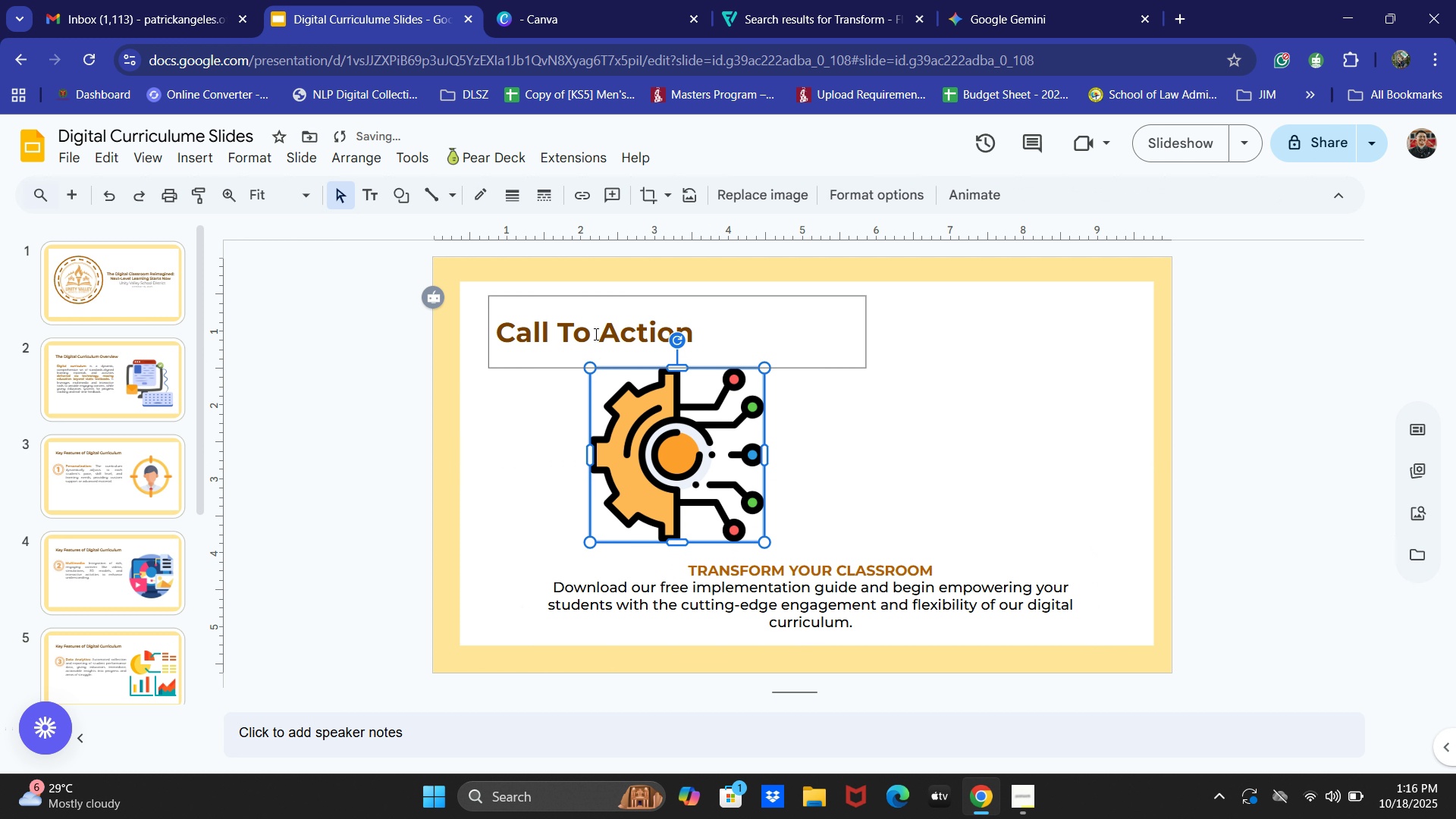 
left_click([595, 334])
 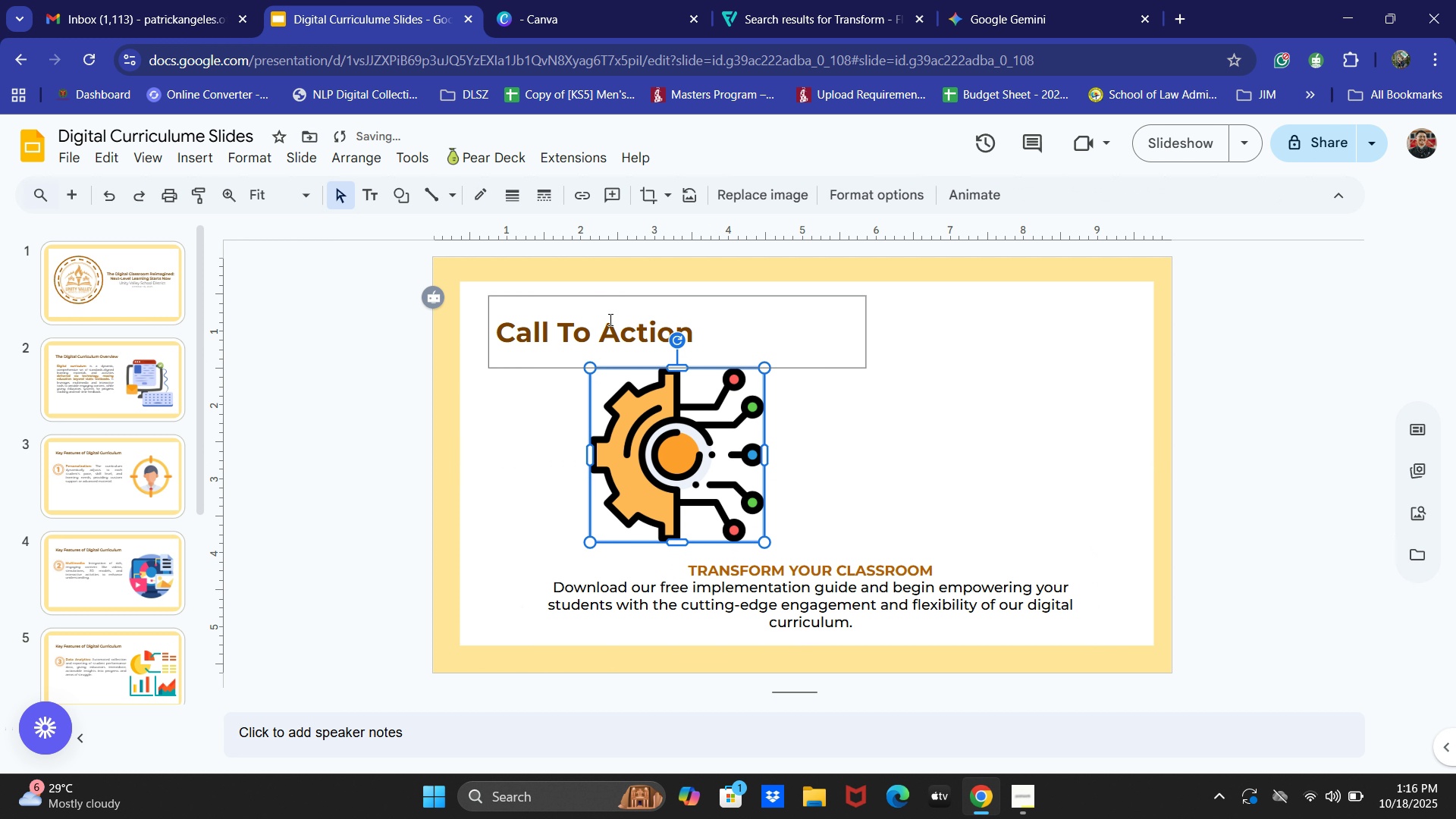 
key(Control+ControlLeft)
 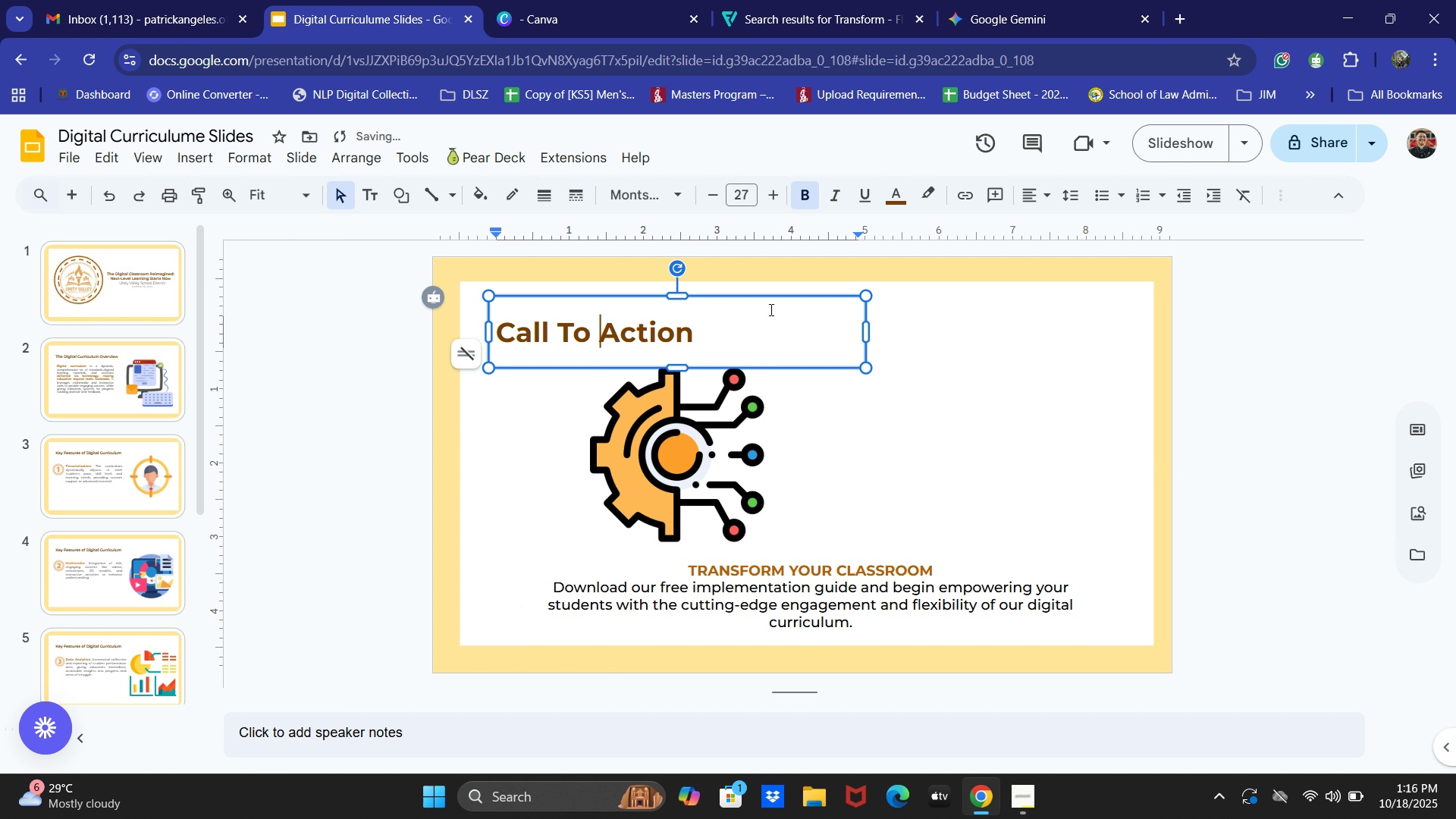 
key(Control+A)
 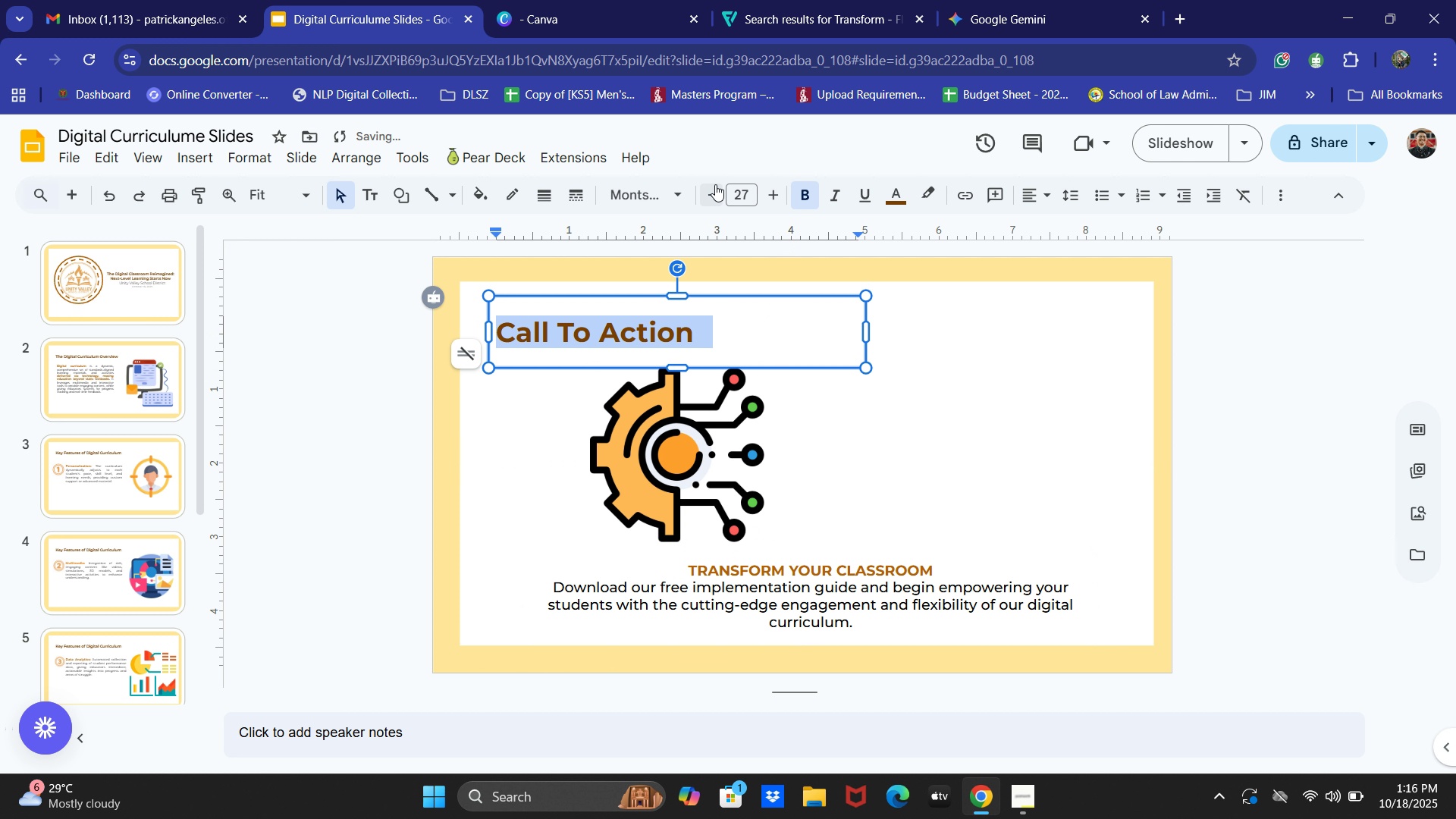 
double_click([715, 184])
 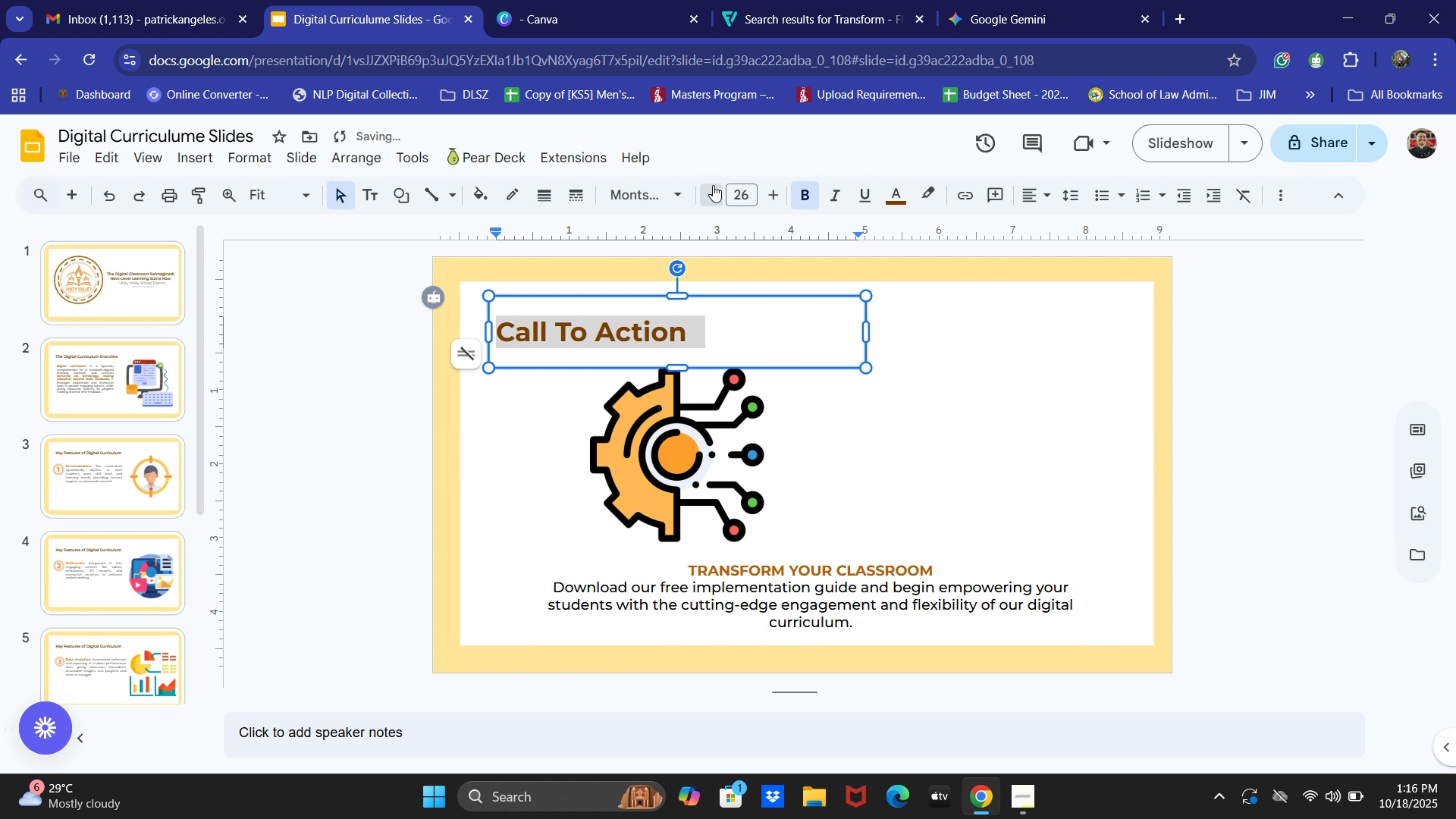 
triple_click([714, 185])
 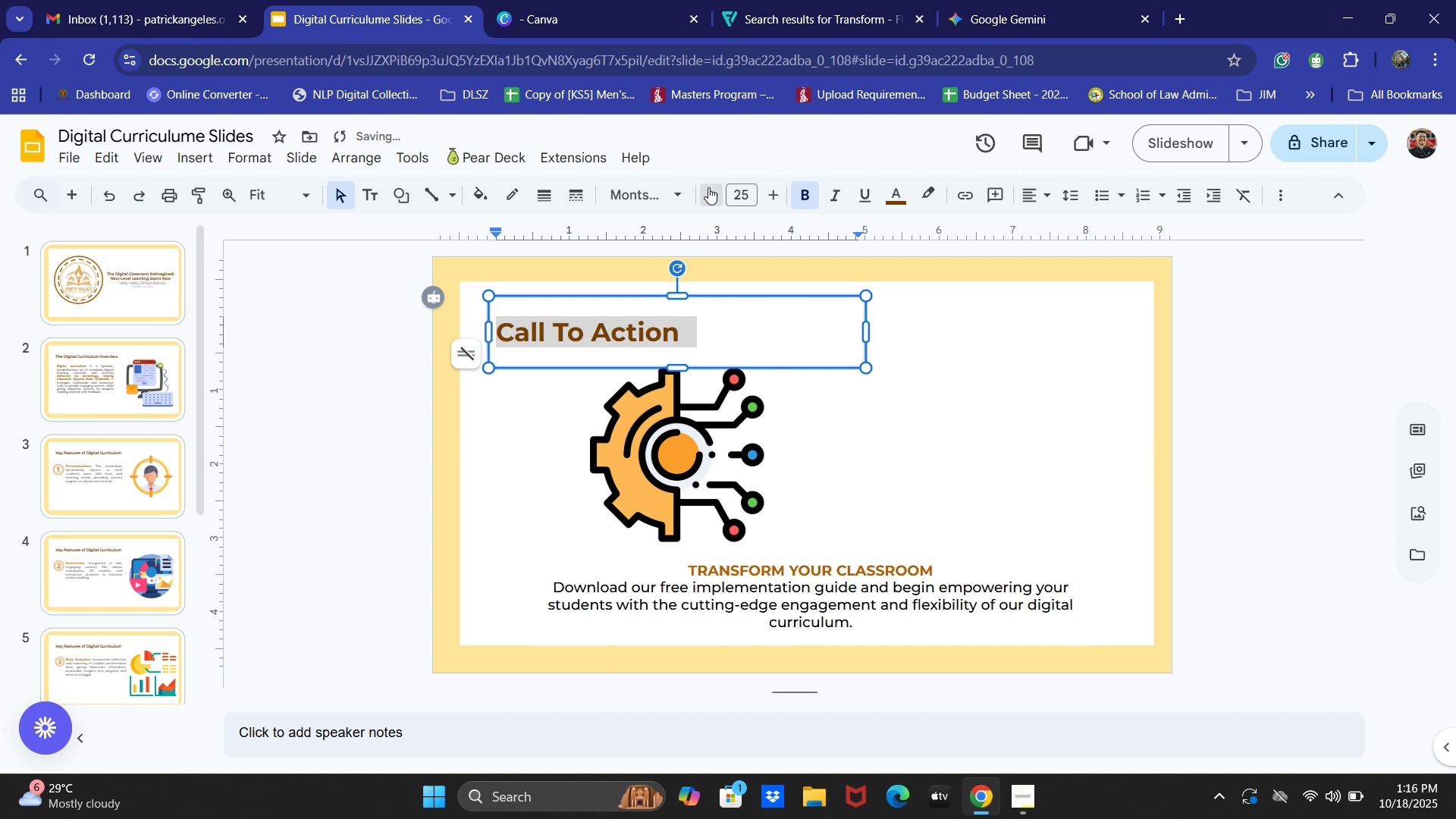 
triple_click([713, 185])
 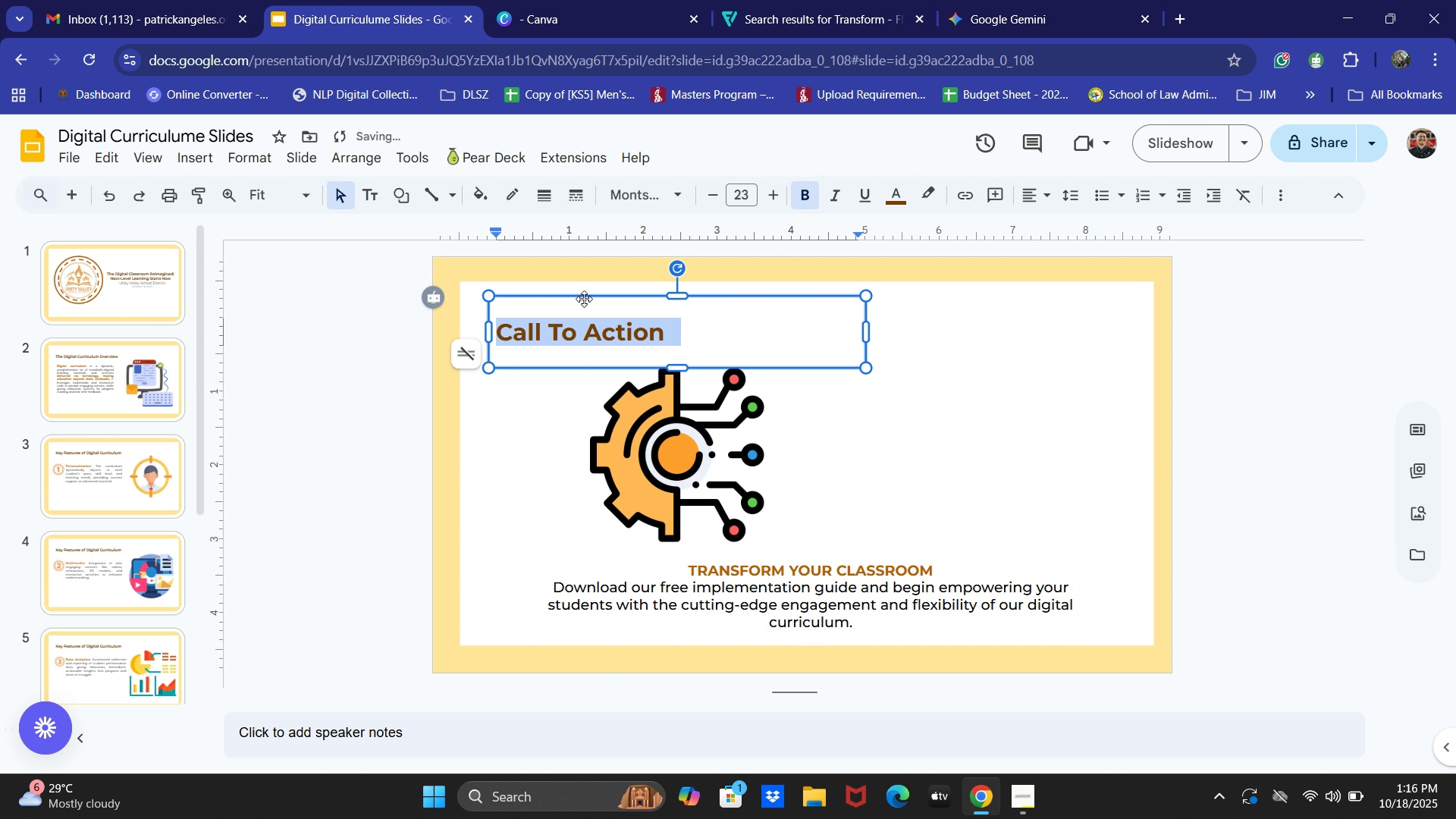 
double_click([584, 297])
 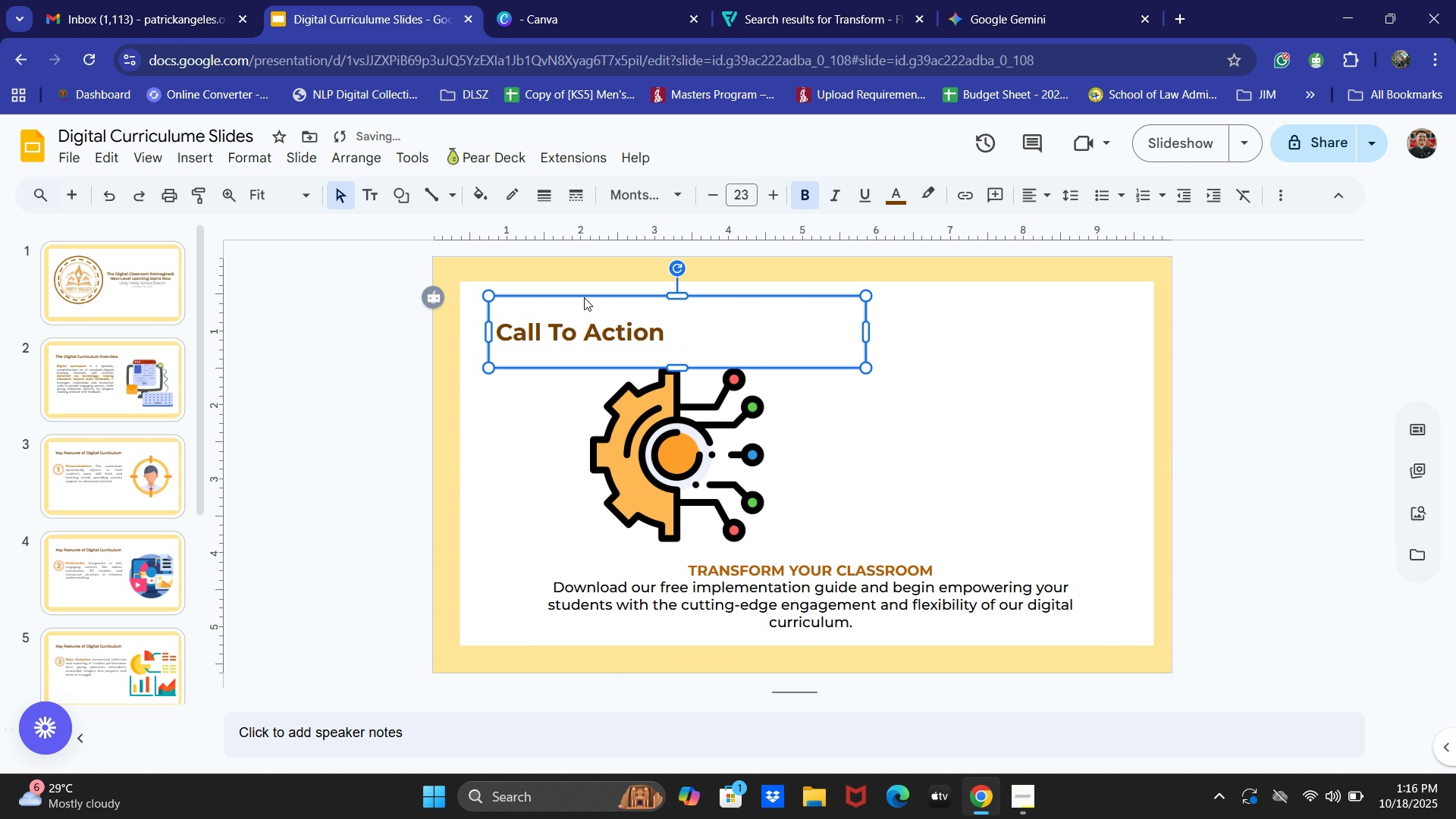 
left_click_drag(start_coordinate=[584, 297], to_coordinate=[584, 293])
 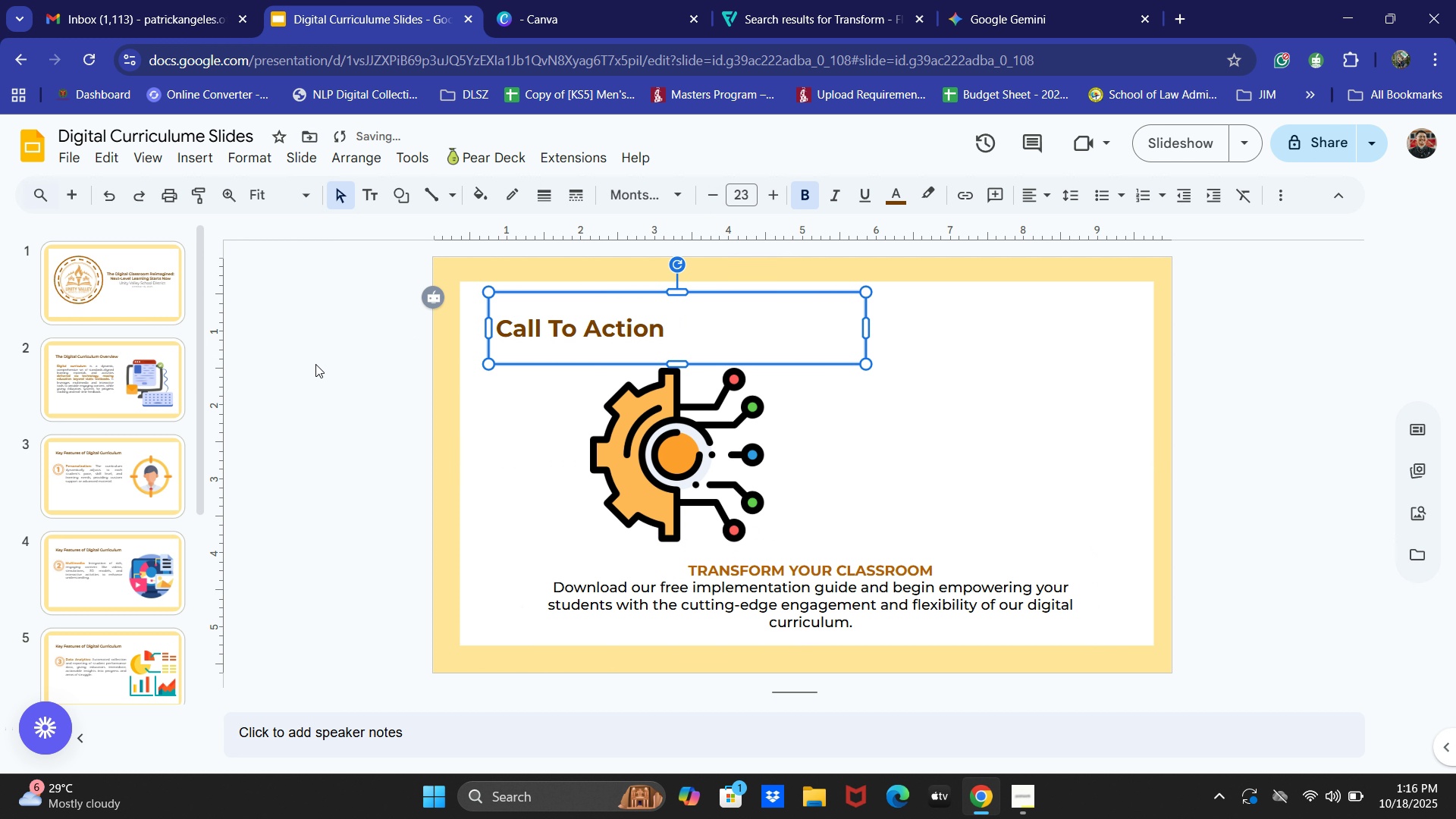 
left_click([315, 364])
 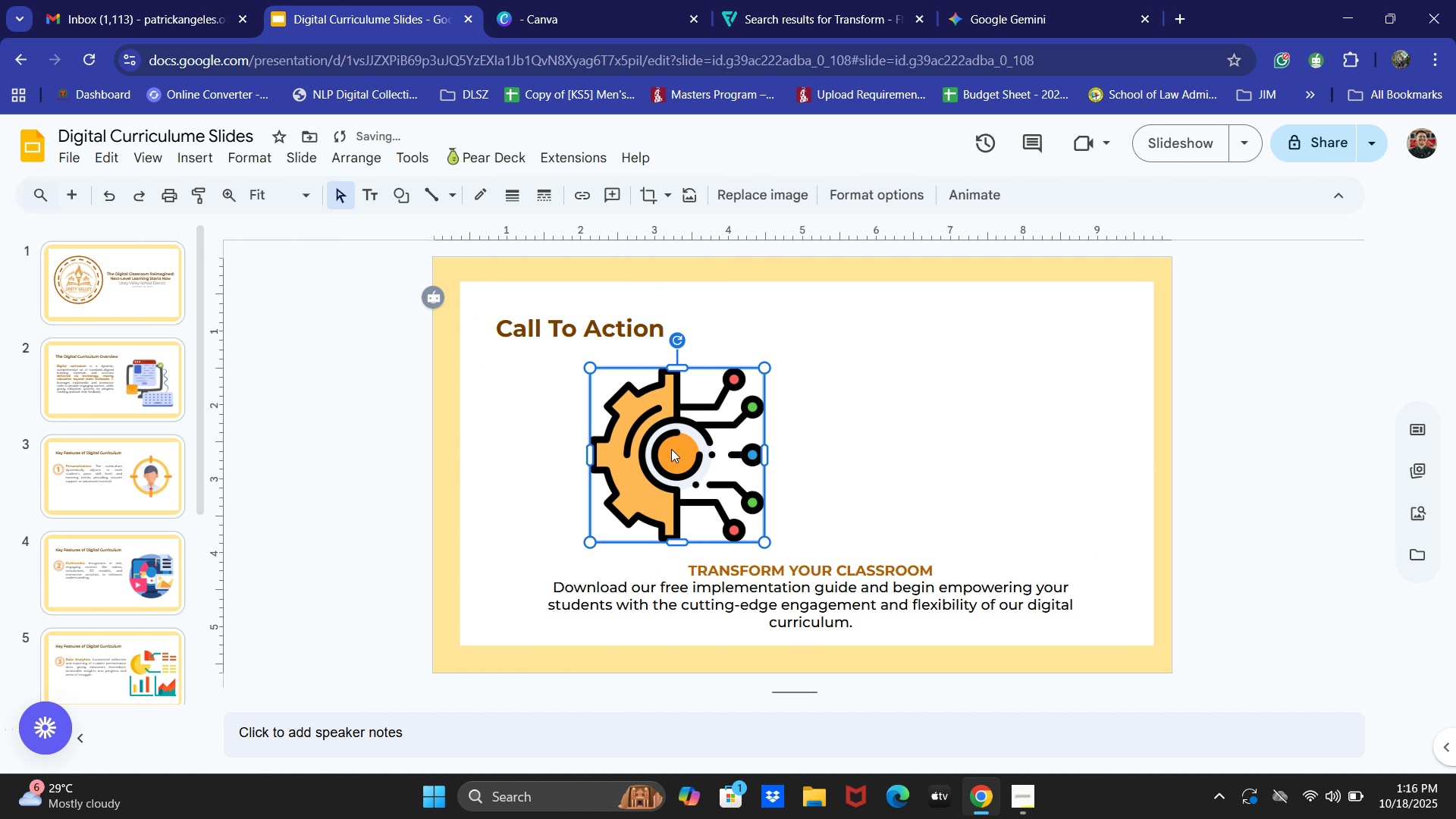 
left_click_drag(start_coordinate=[671, 449], to_coordinate=[659, 441])
 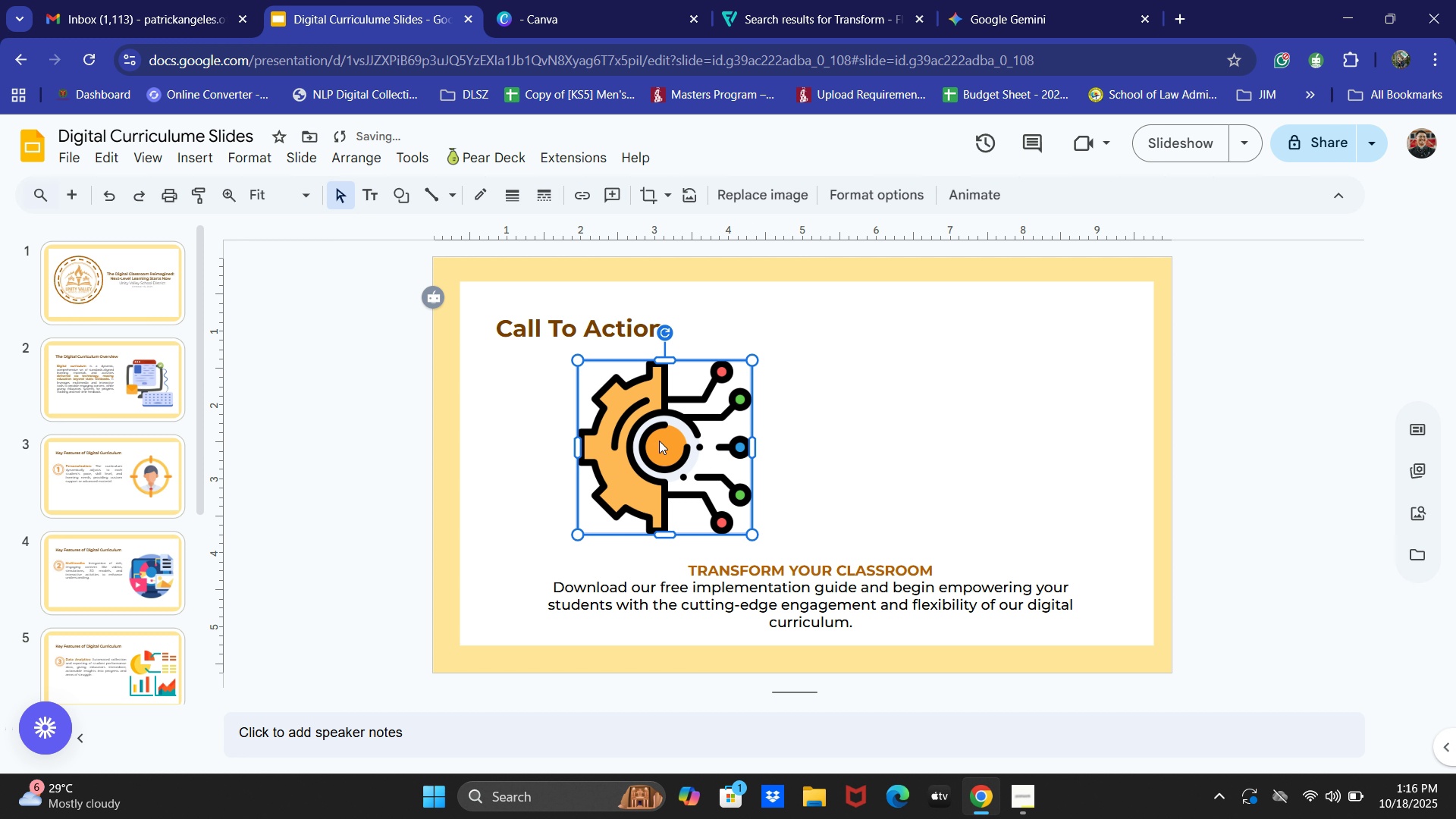 
left_click_drag(start_coordinate=[659, 441], to_coordinate=[659, 435])
 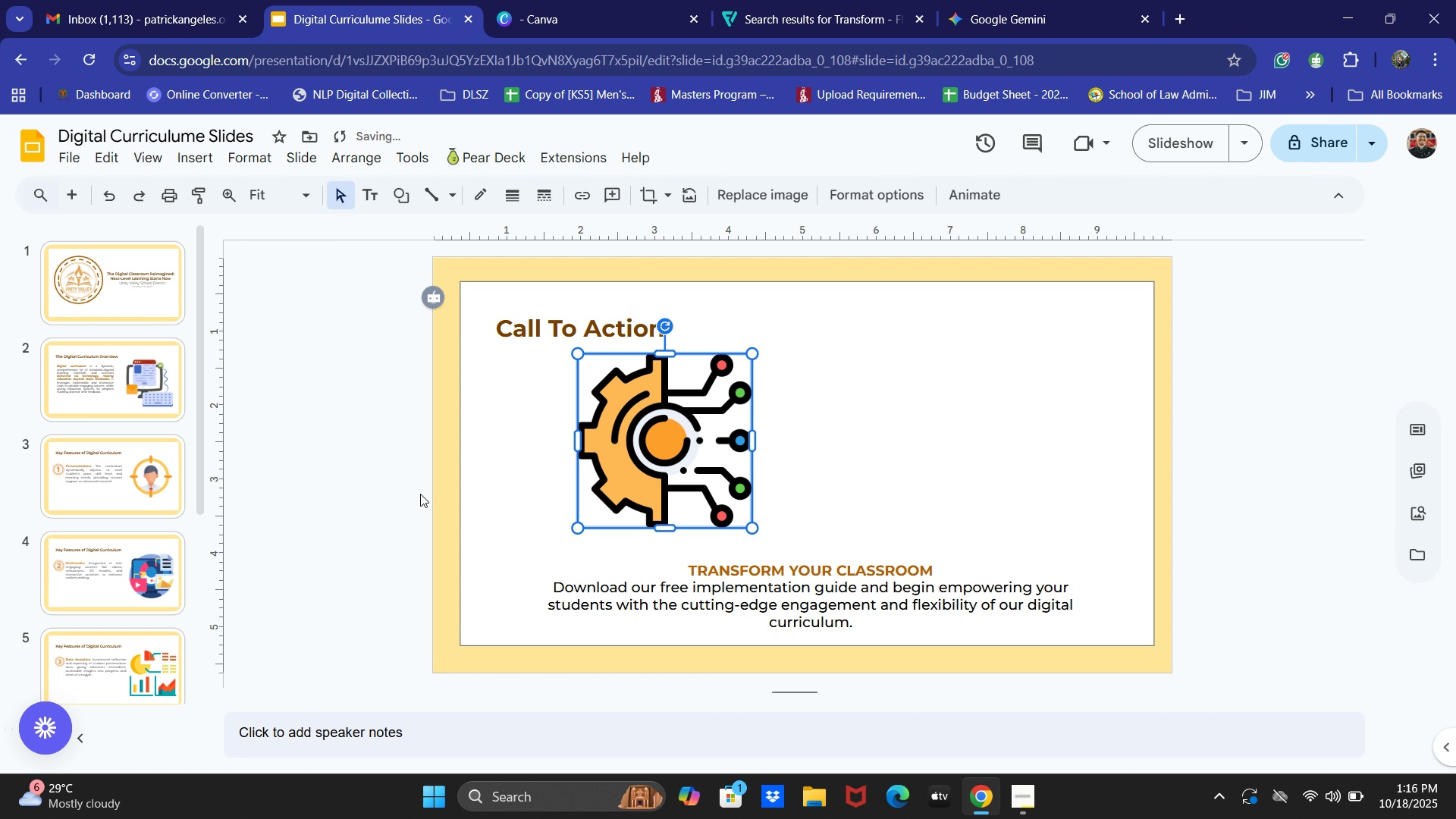 
left_click_drag(start_coordinate=[419, 494], to_coordinate=[425, 494])
 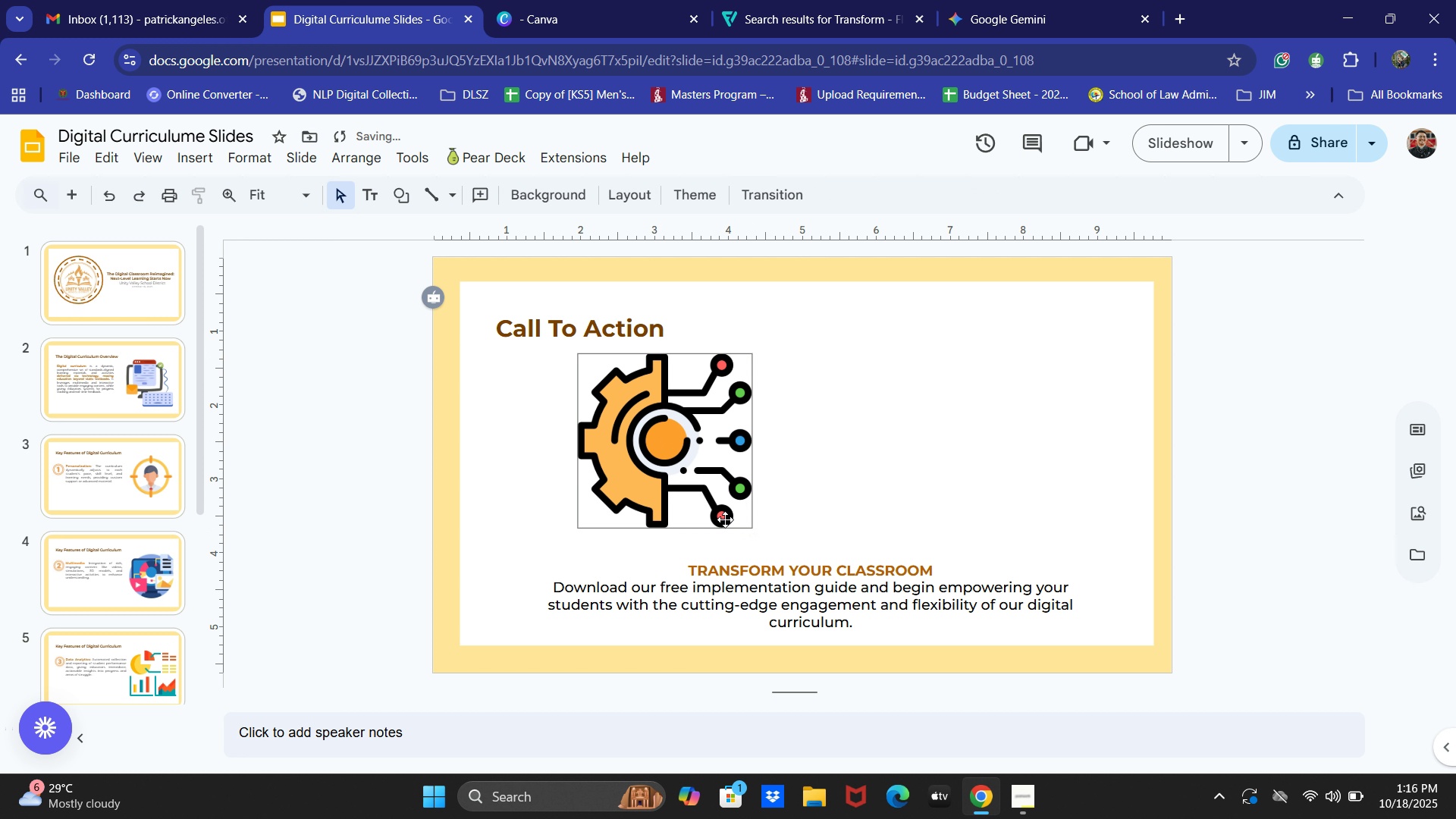 
left_click([674, 469])
 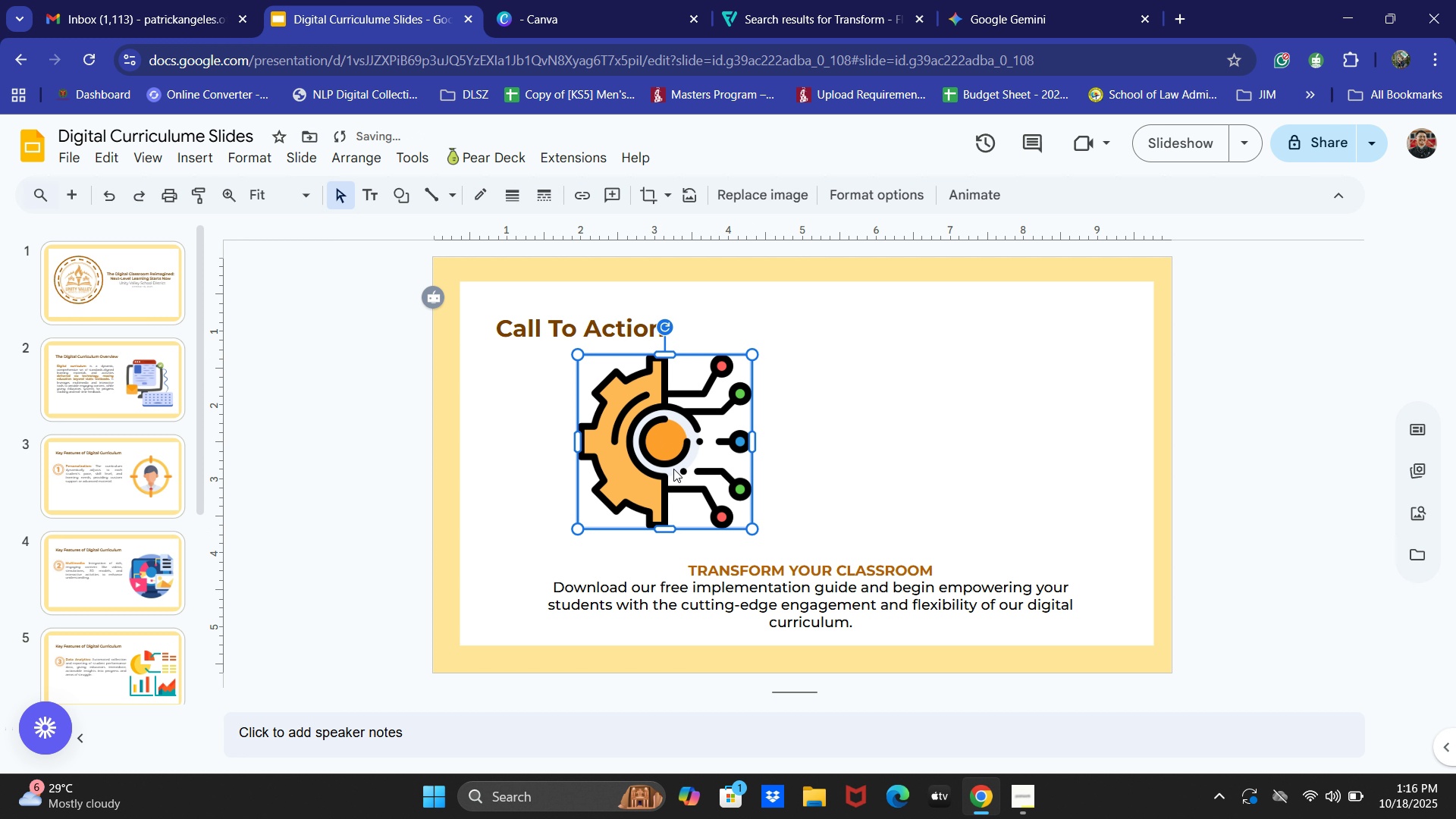 
key(ArrowDown)
 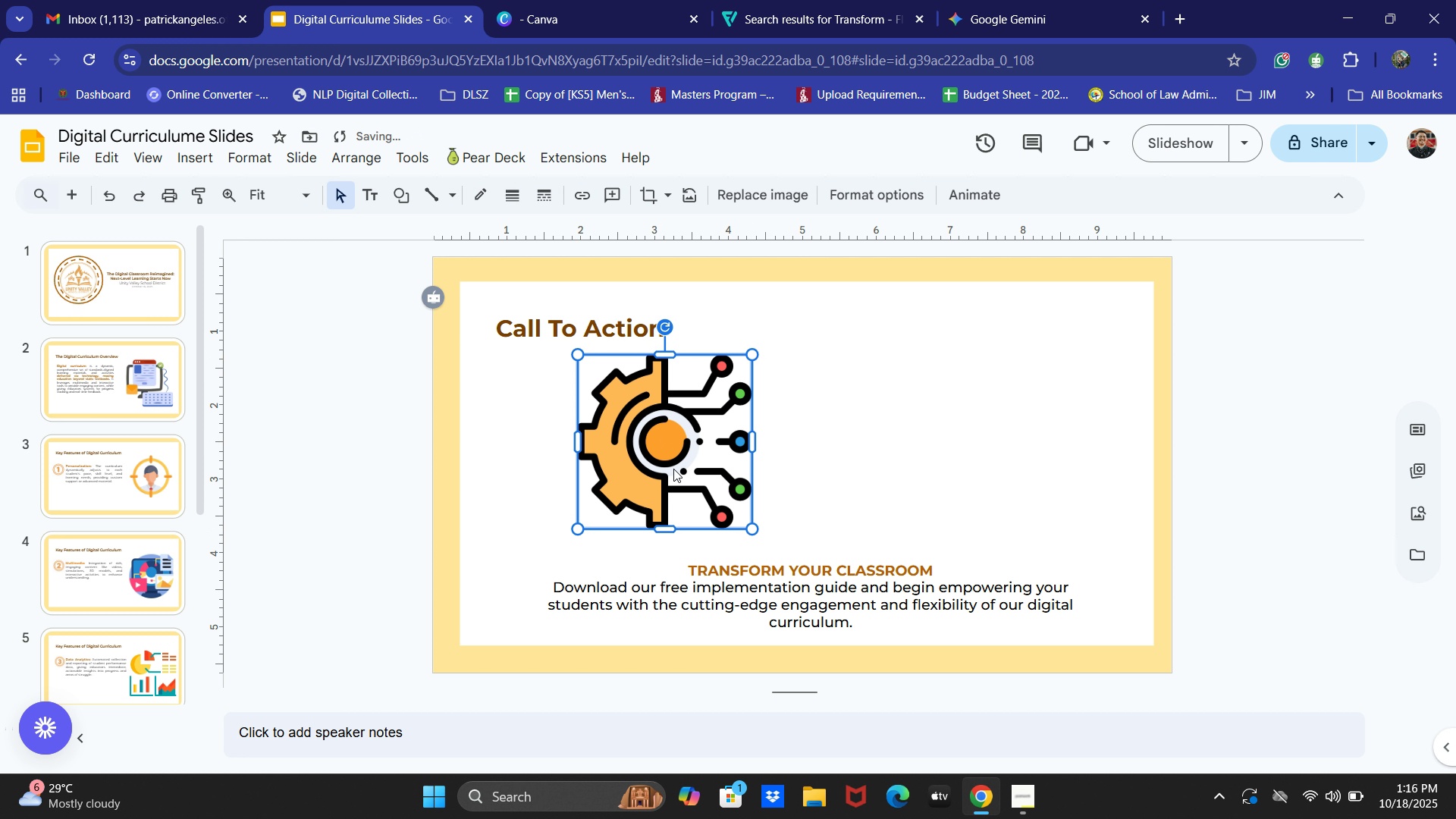 
key(ArrowDown)
 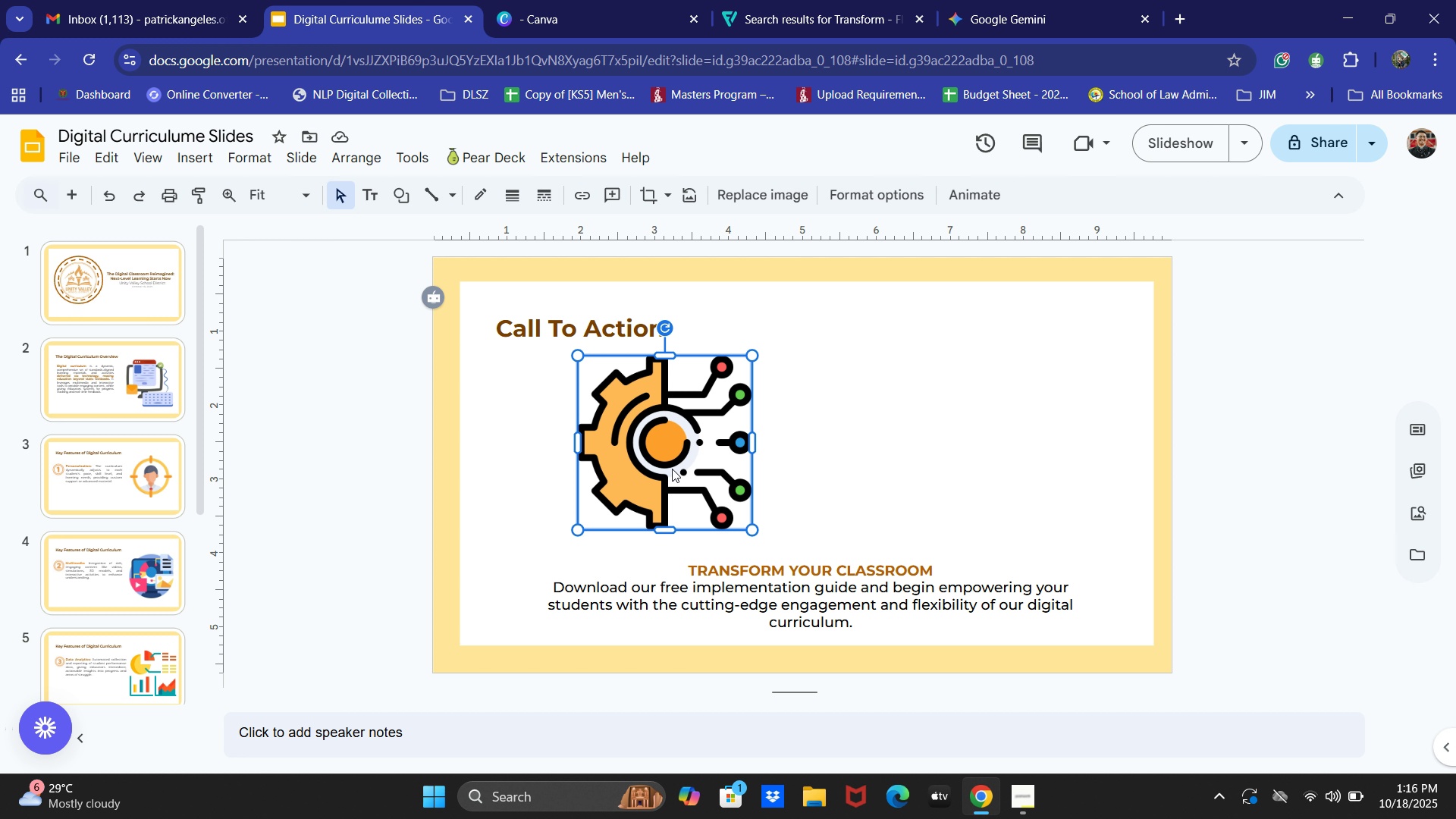 
wait(18.54)
 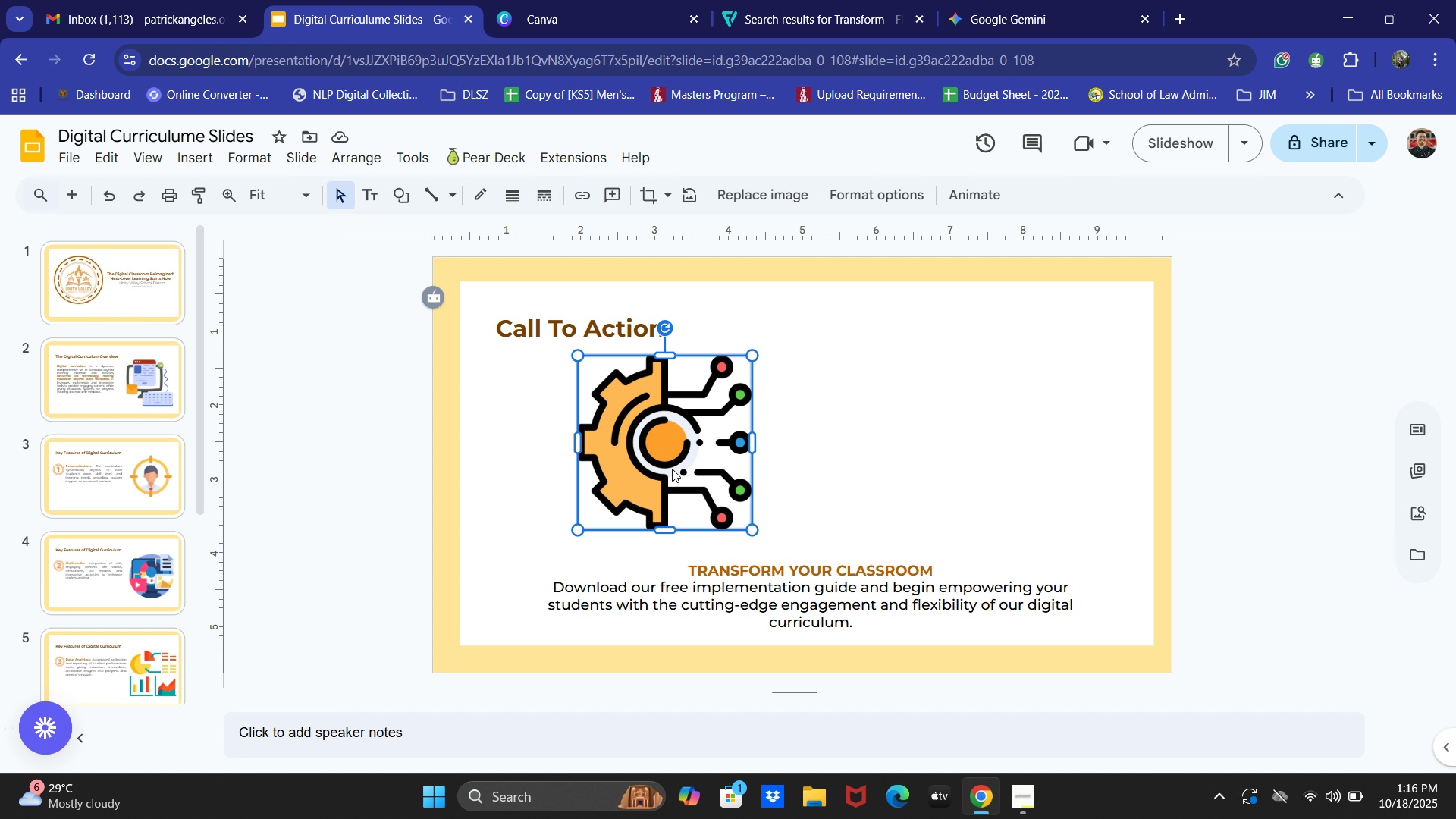 
left_click([616, 428])
 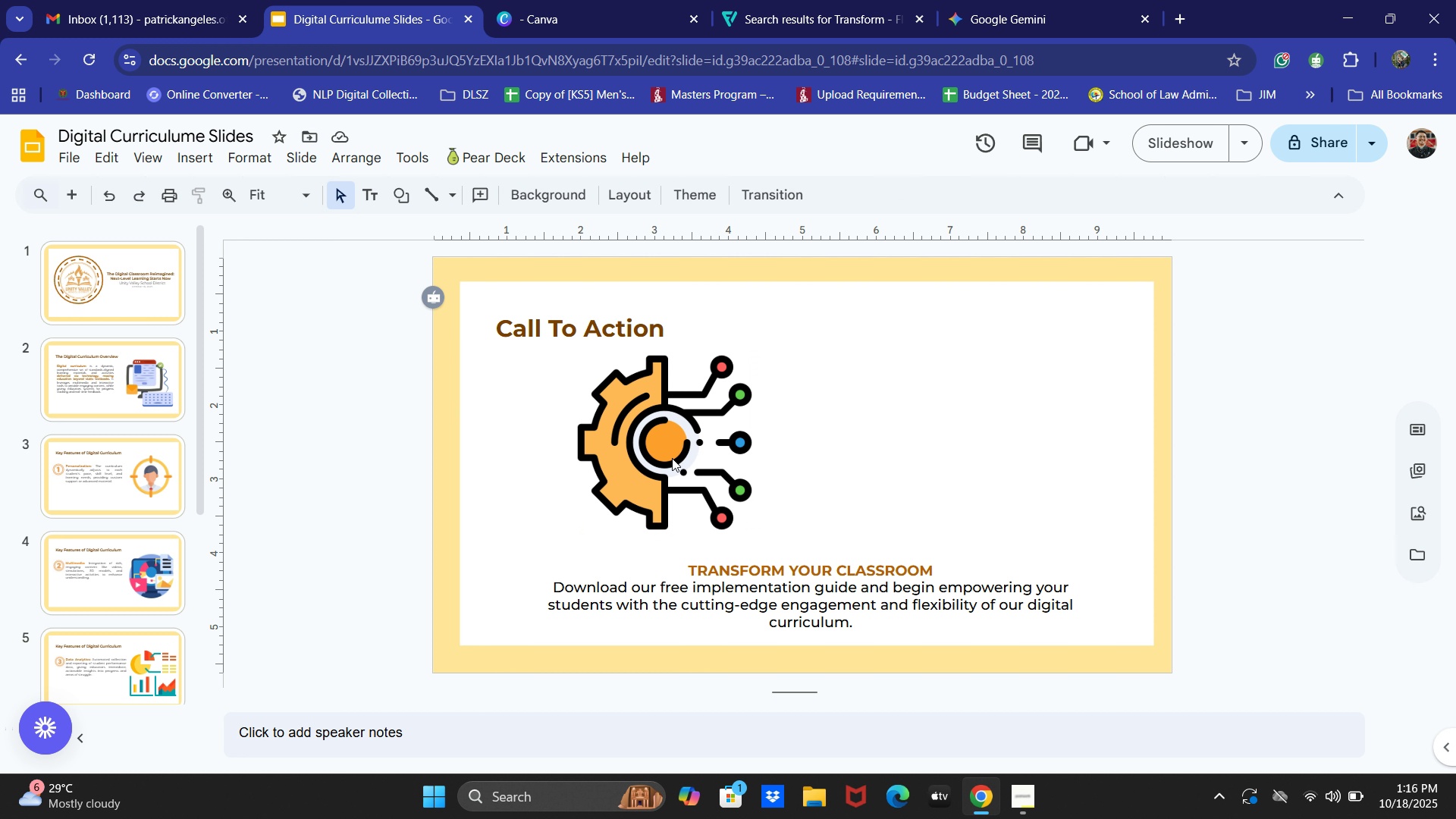 
double_click([672, 458])
 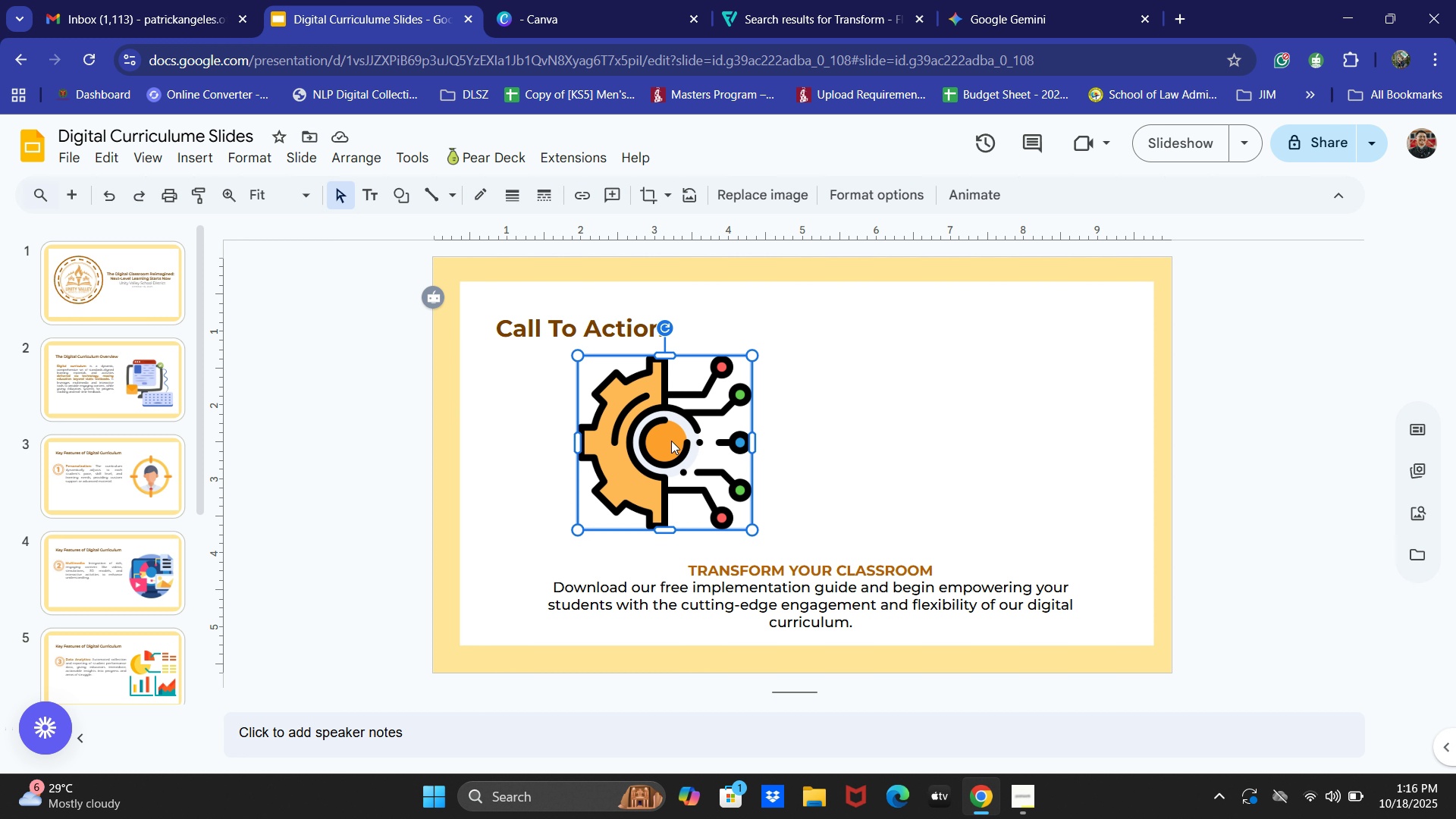 
left_click_drag(start_coordinate=[670, 445], to_coordinate=[671, 437])
 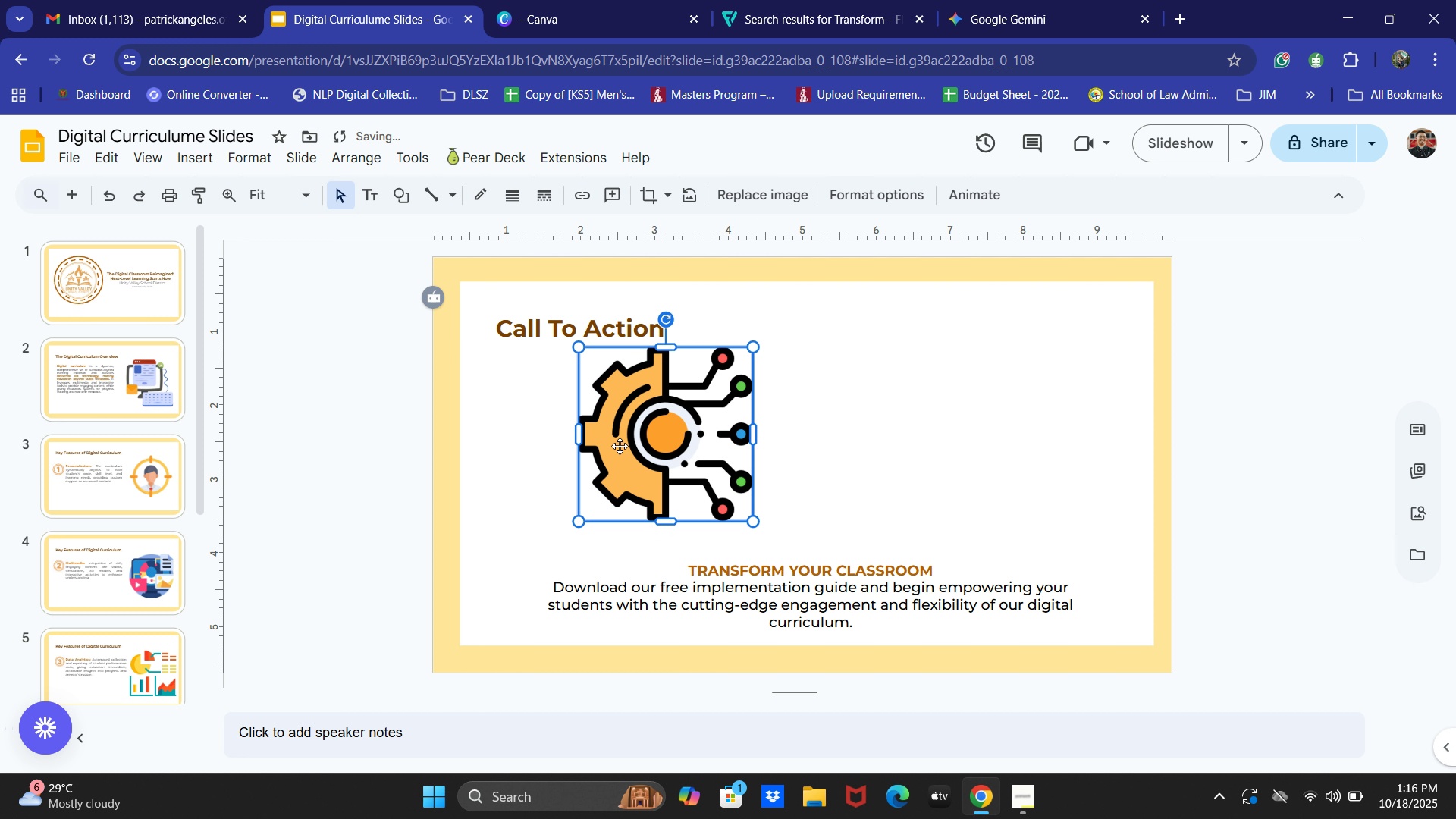 
left_click_drag(start_coordinate=[627, 444], to_coordinate=[627, 449])
 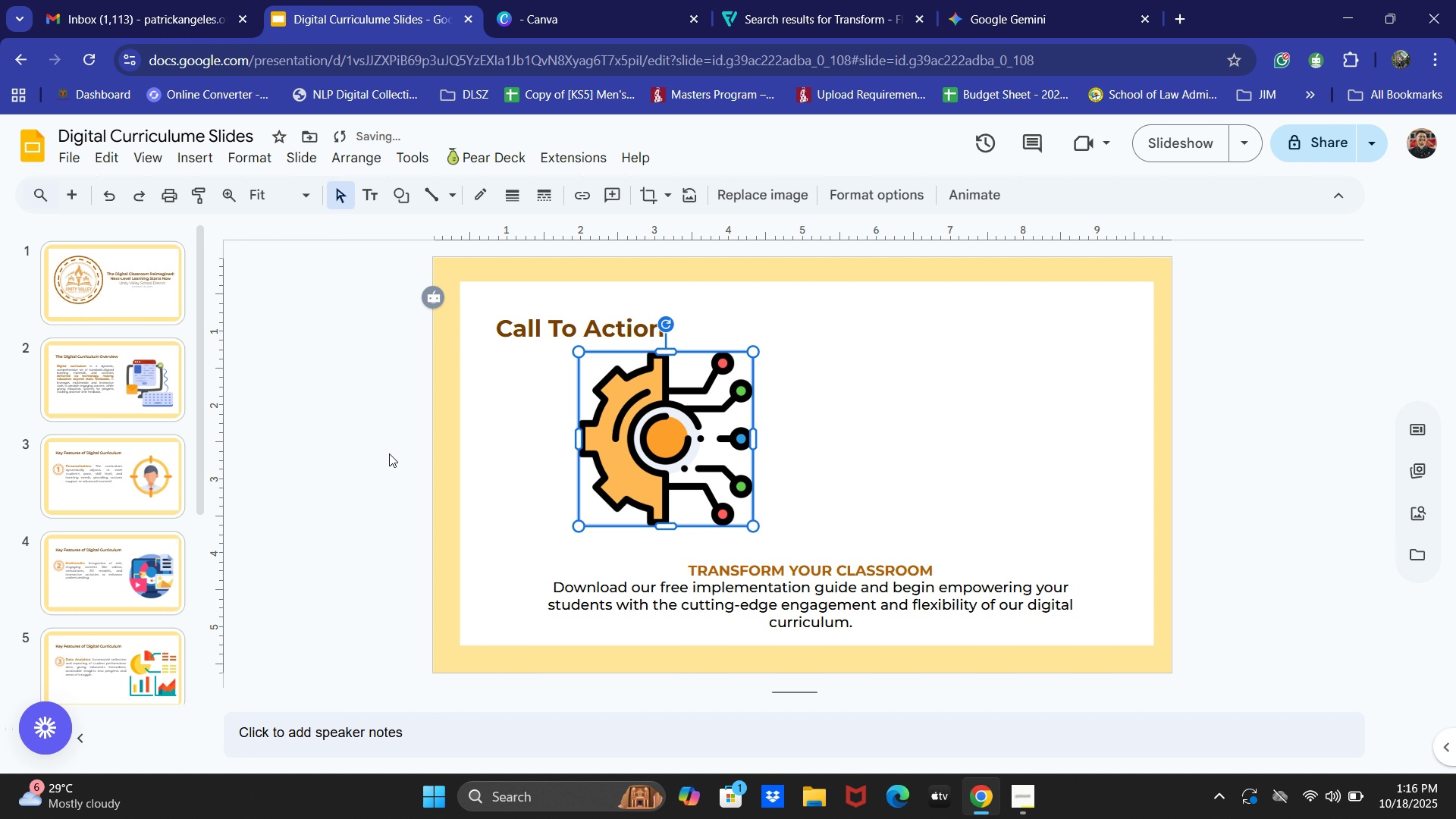 
left_click([389, 453])
 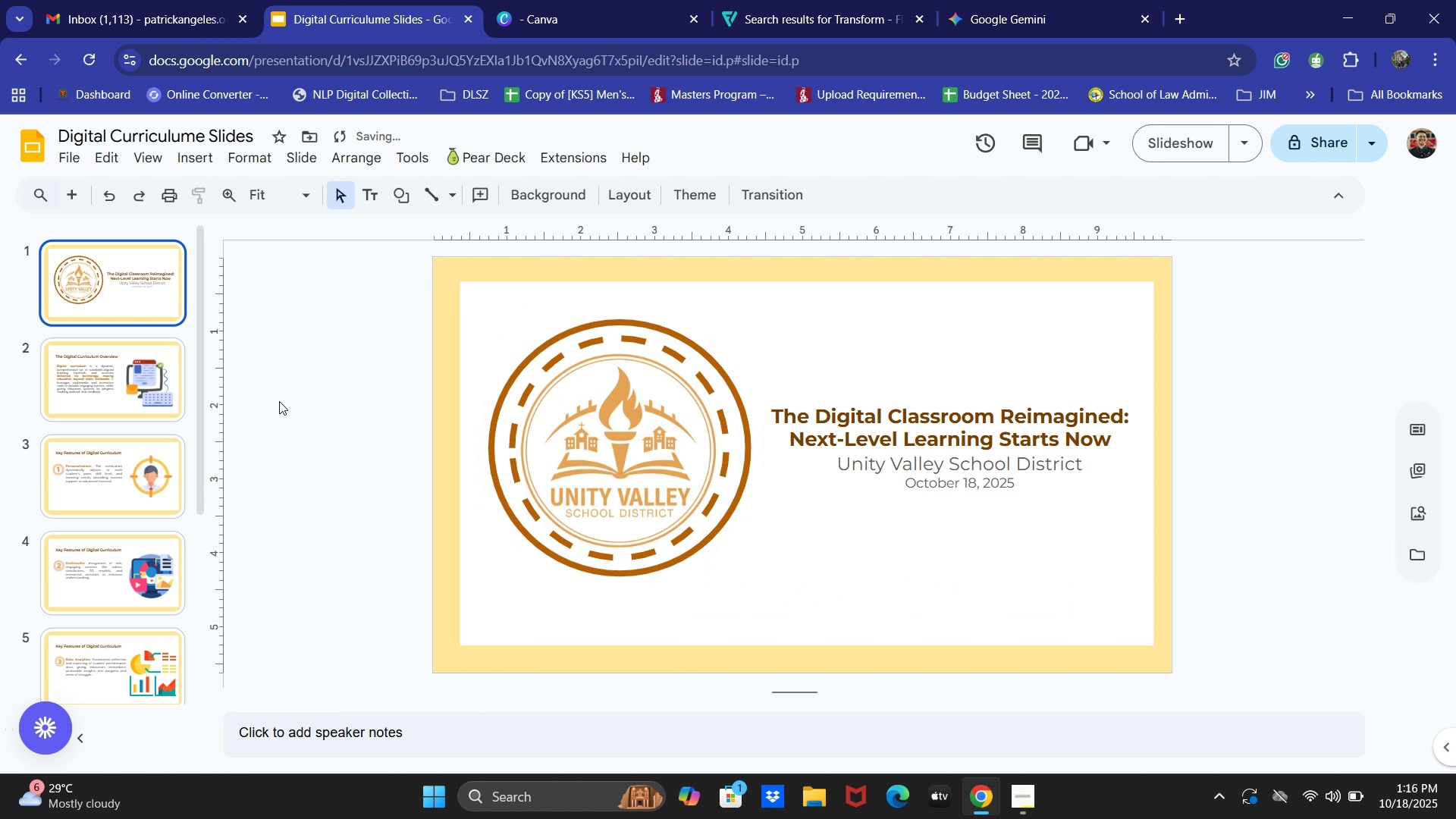 
hold_key(key=ShiftLeft, duration=0.35)
 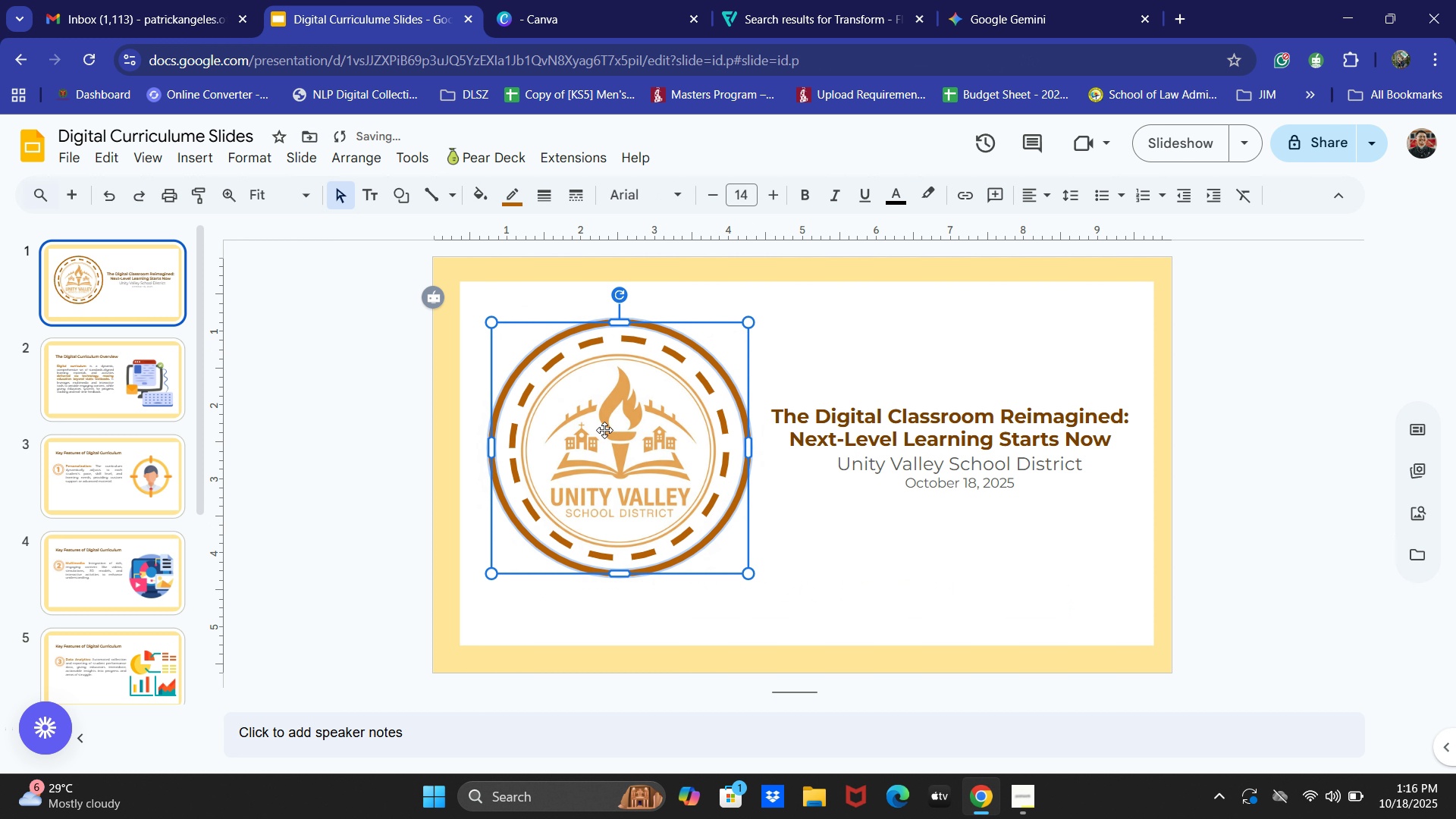 
left_click([604, 430])
 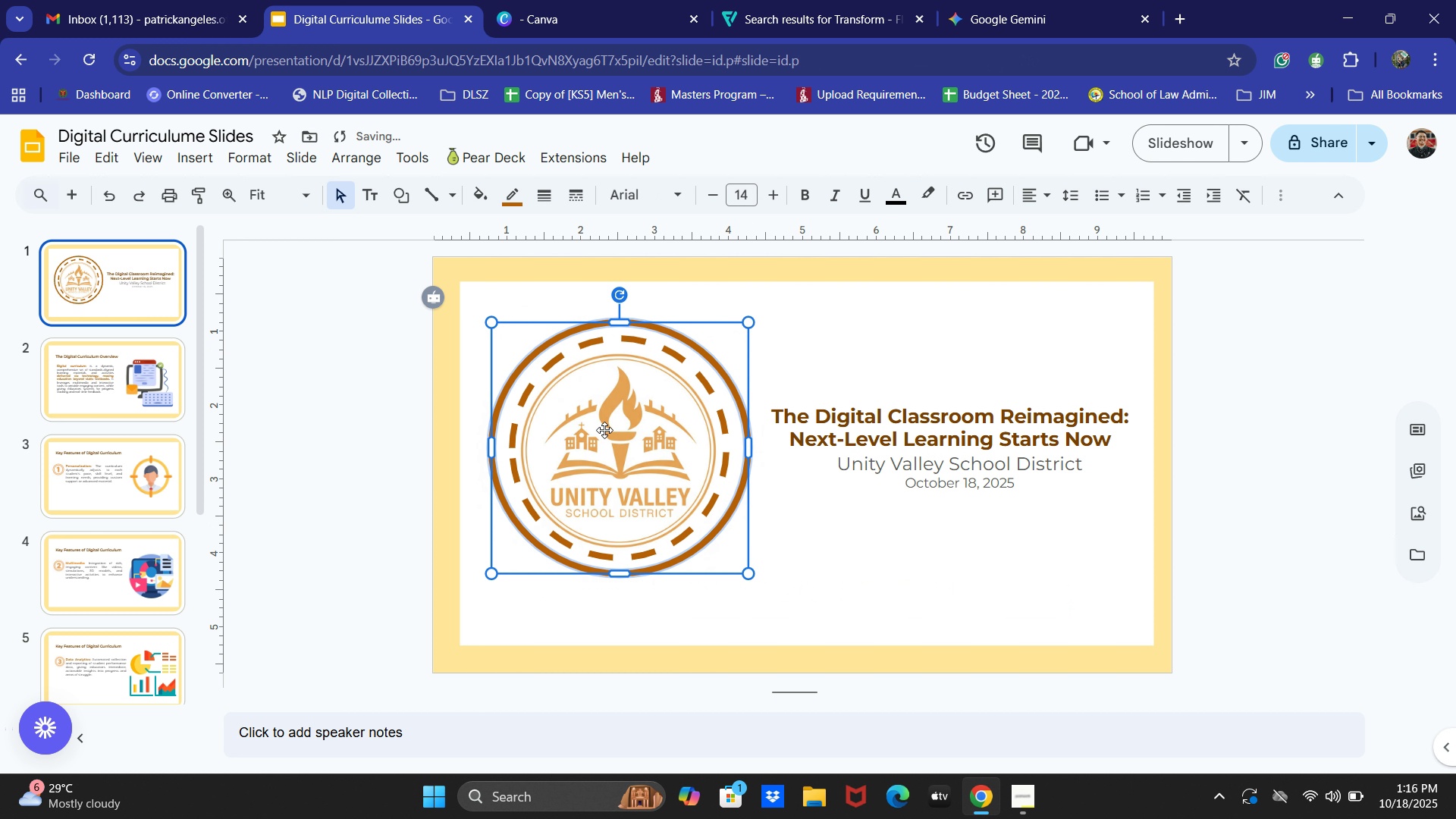 
hold_key(key=ShiftLeft, duration=1.14)
left_click([636, 340])
 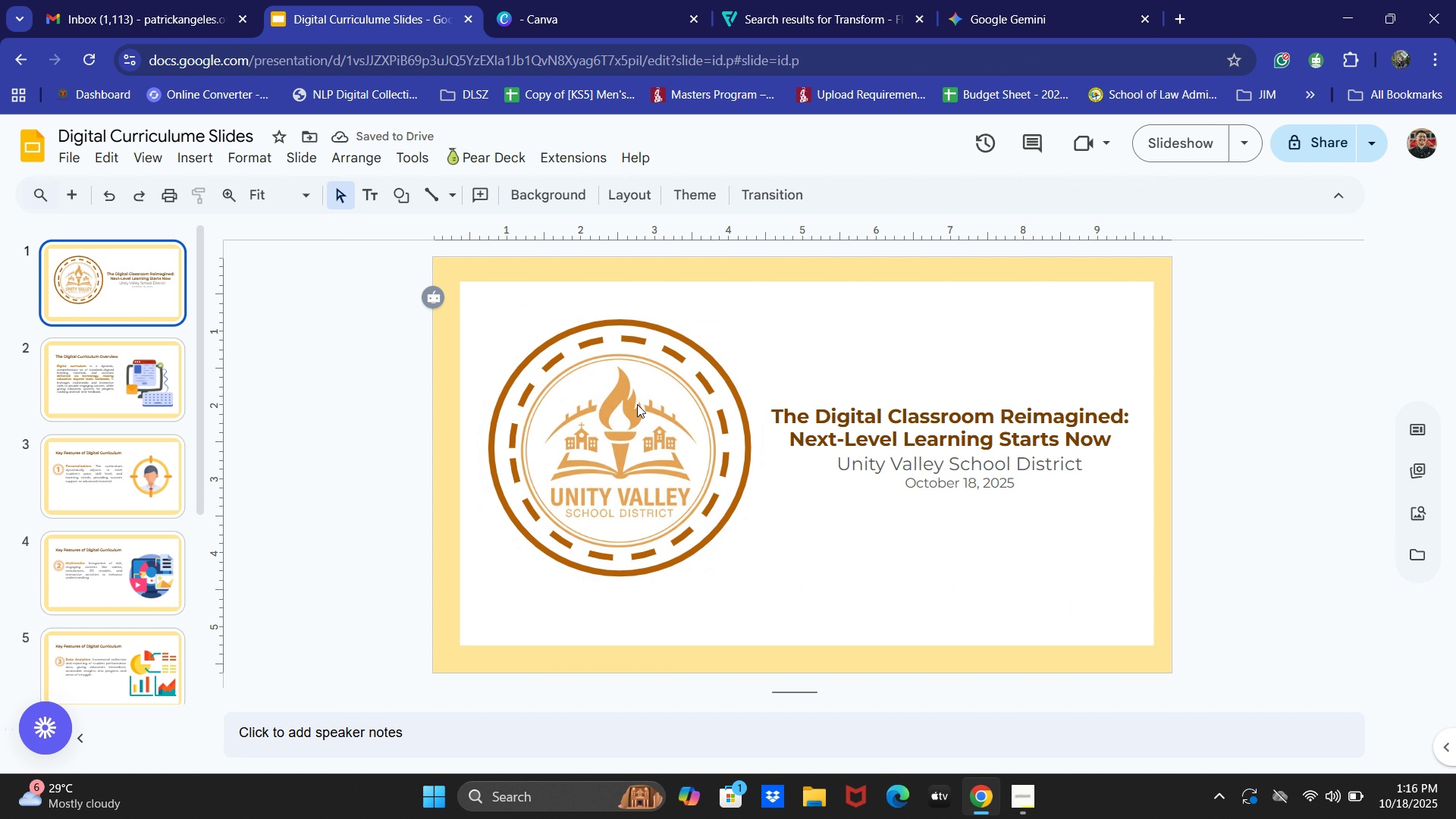 
left_click([637, 404])
 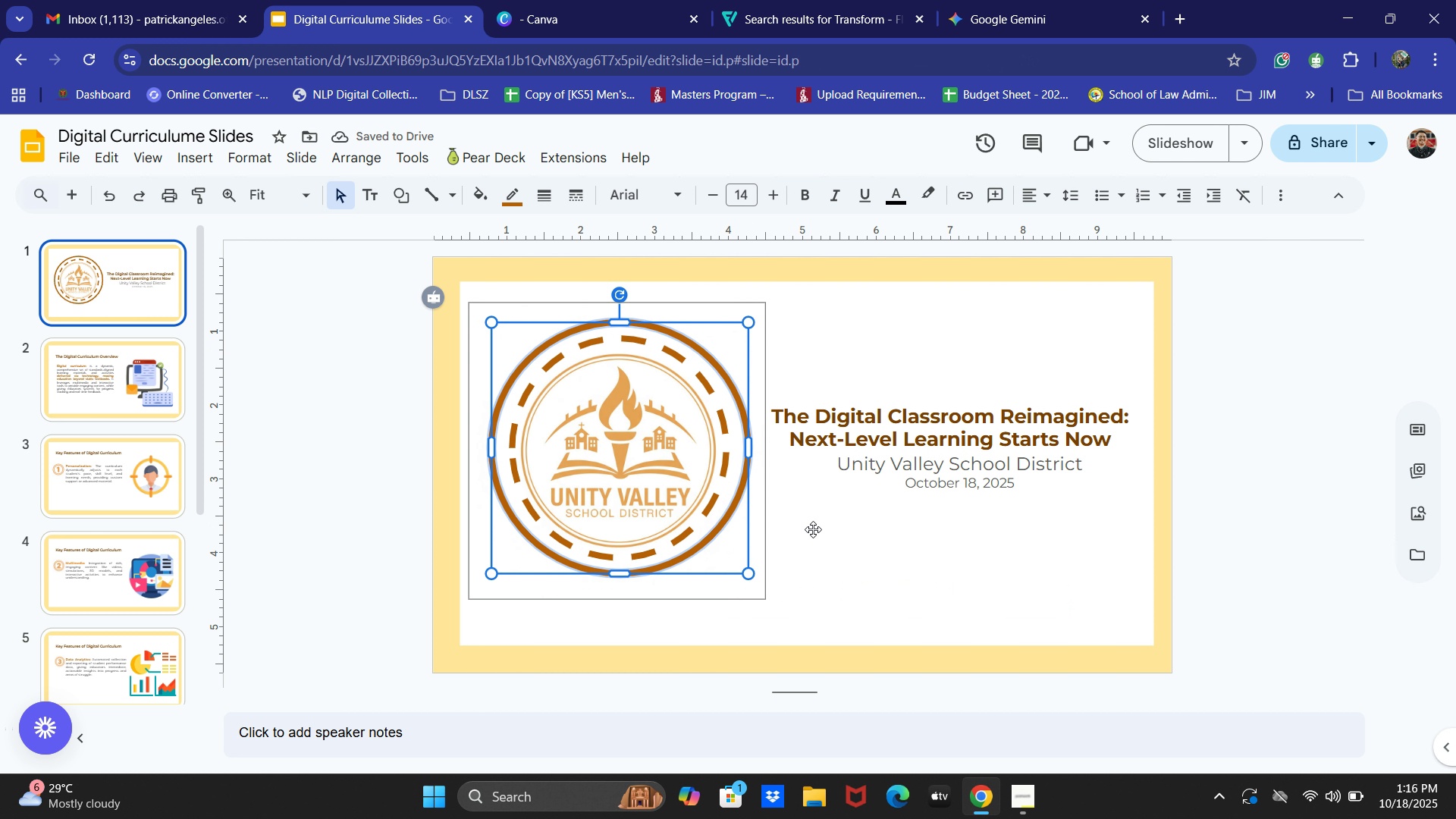 
left_click([820, 535])
 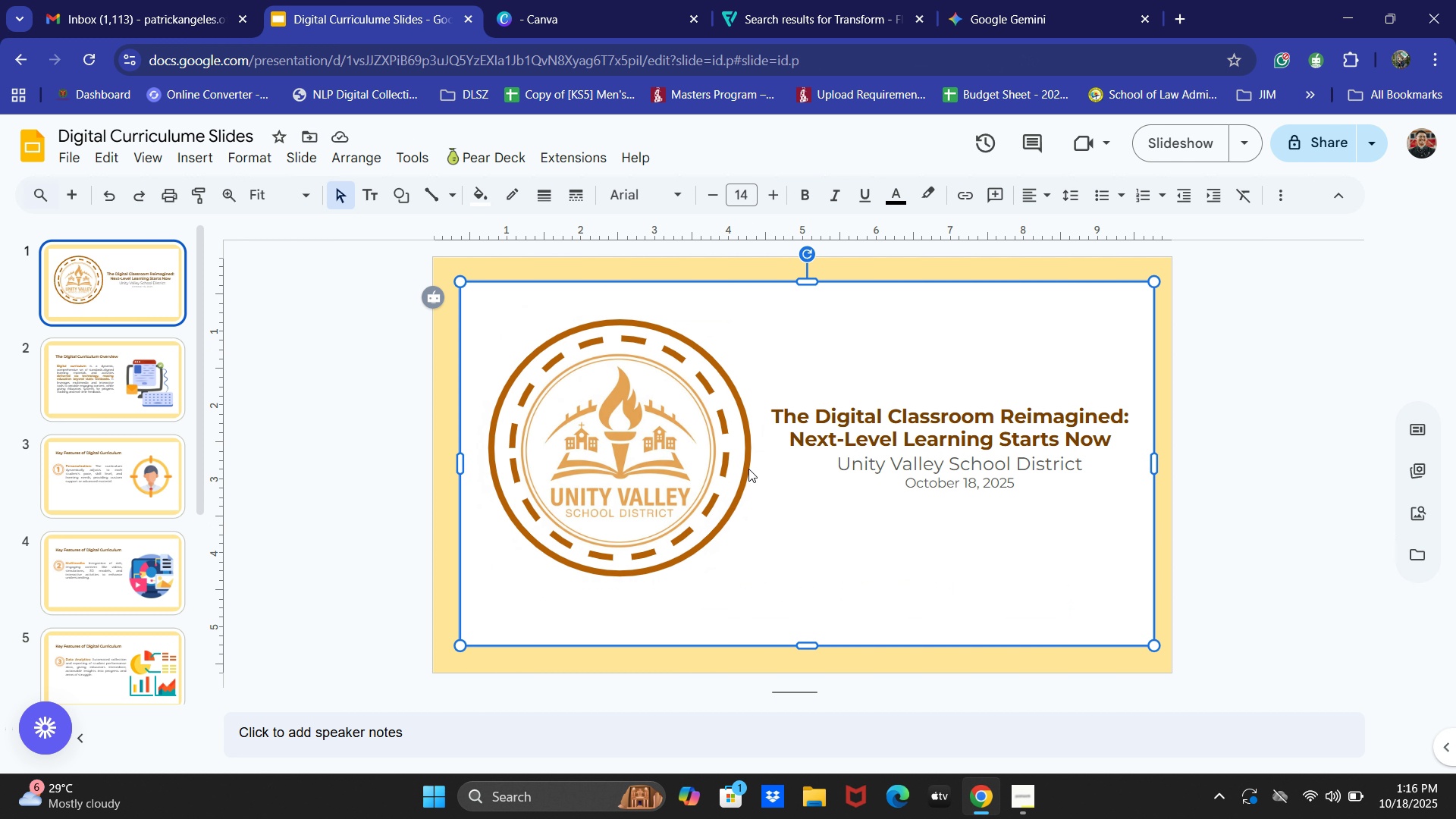 
left_click([661, 440])
 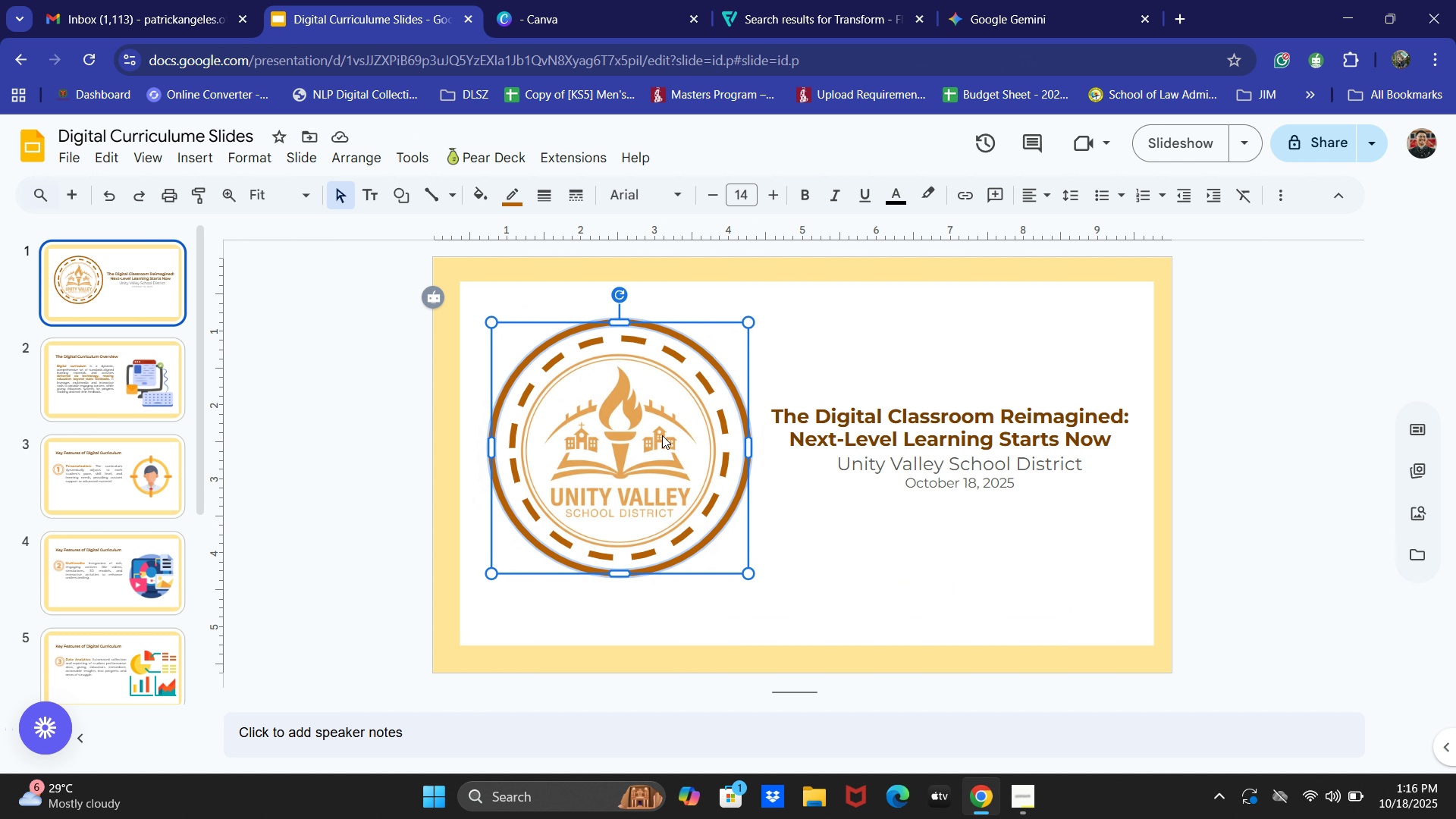 
hold_key(key=ShiftLeft, duration=1.5)
left_click([727, 313])
 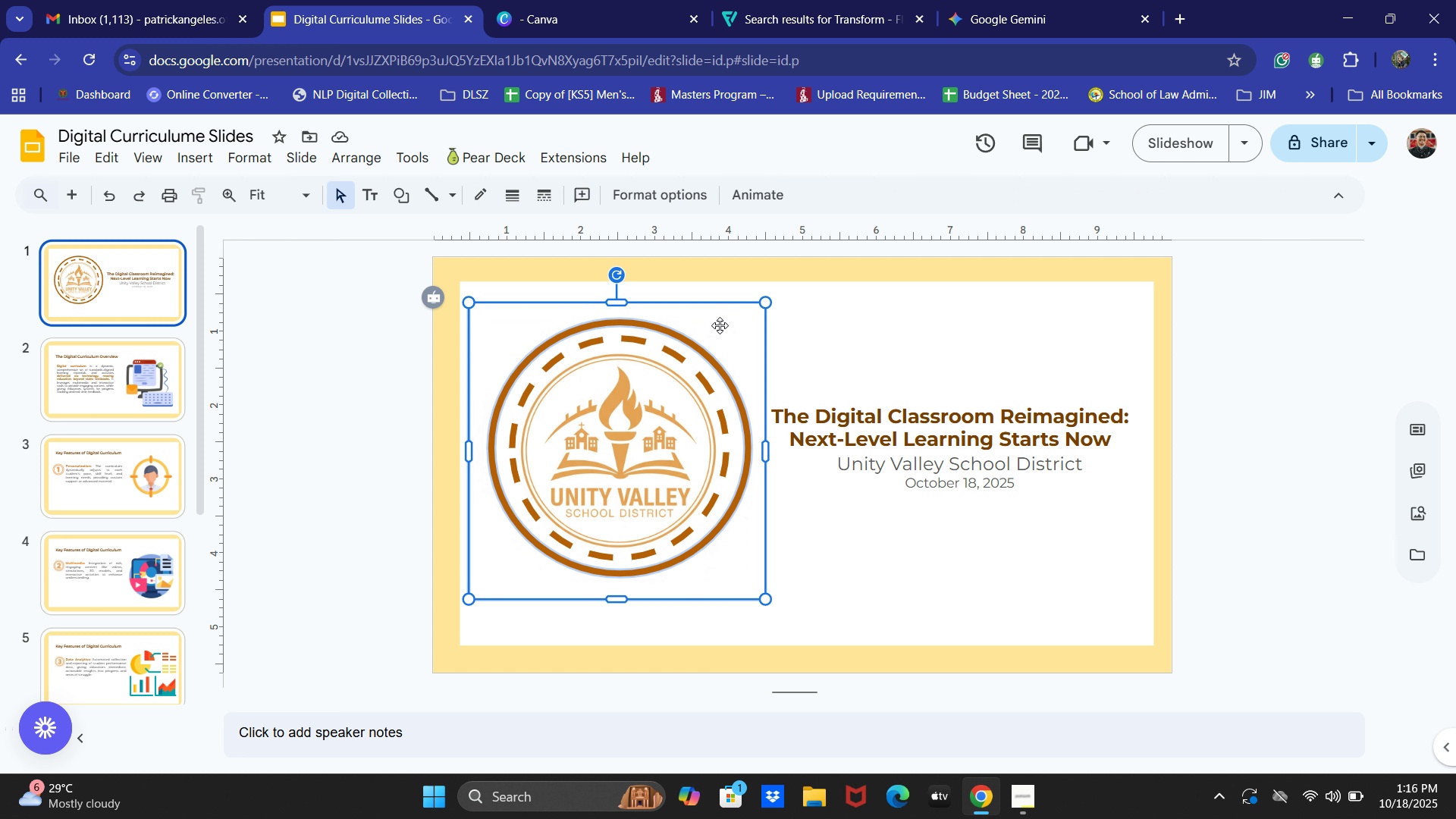 
hold_key(key=ShiftLeft, duration=1.5)
left_click([791, 318])
 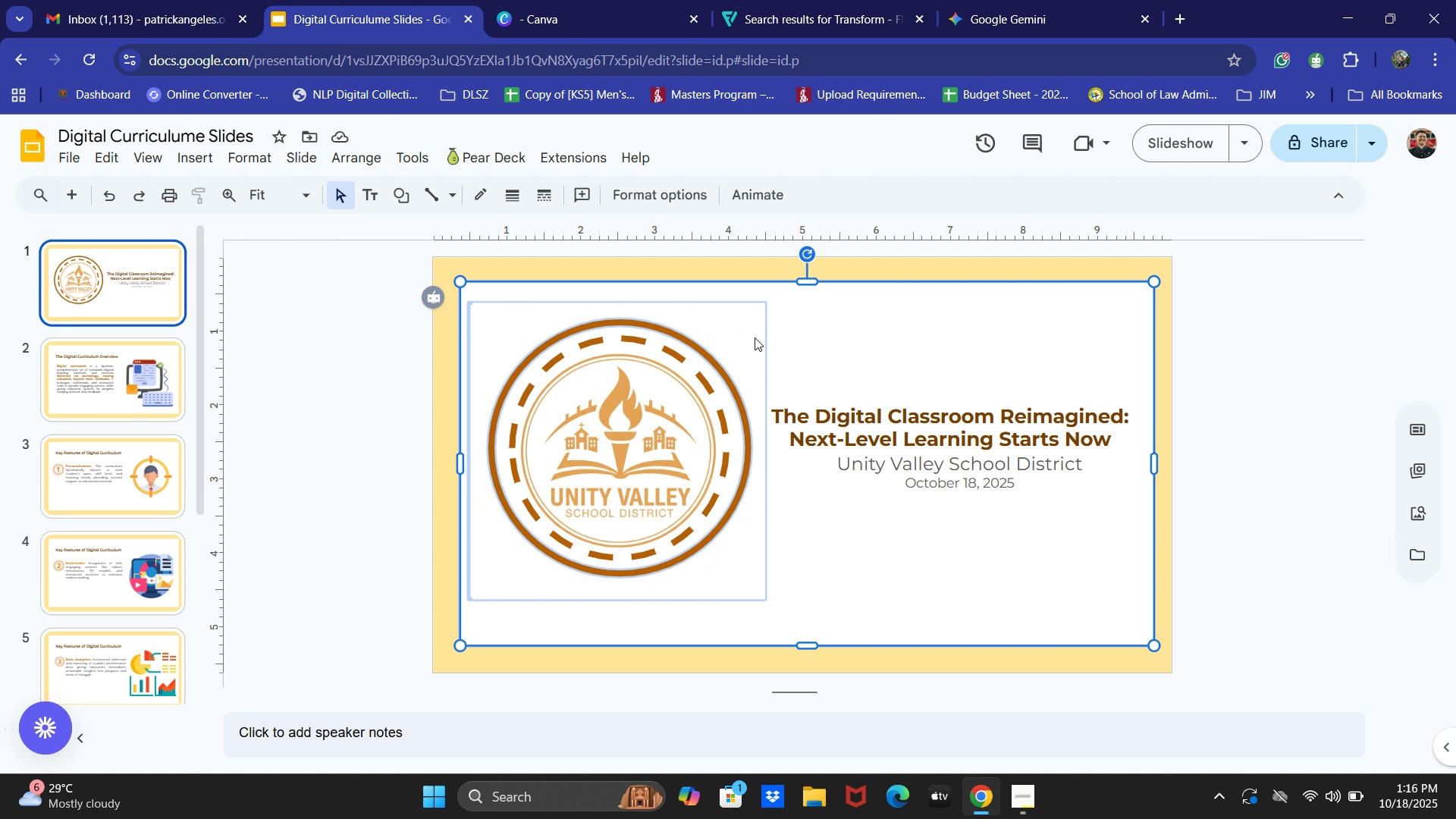 
left_click([755, 337])
 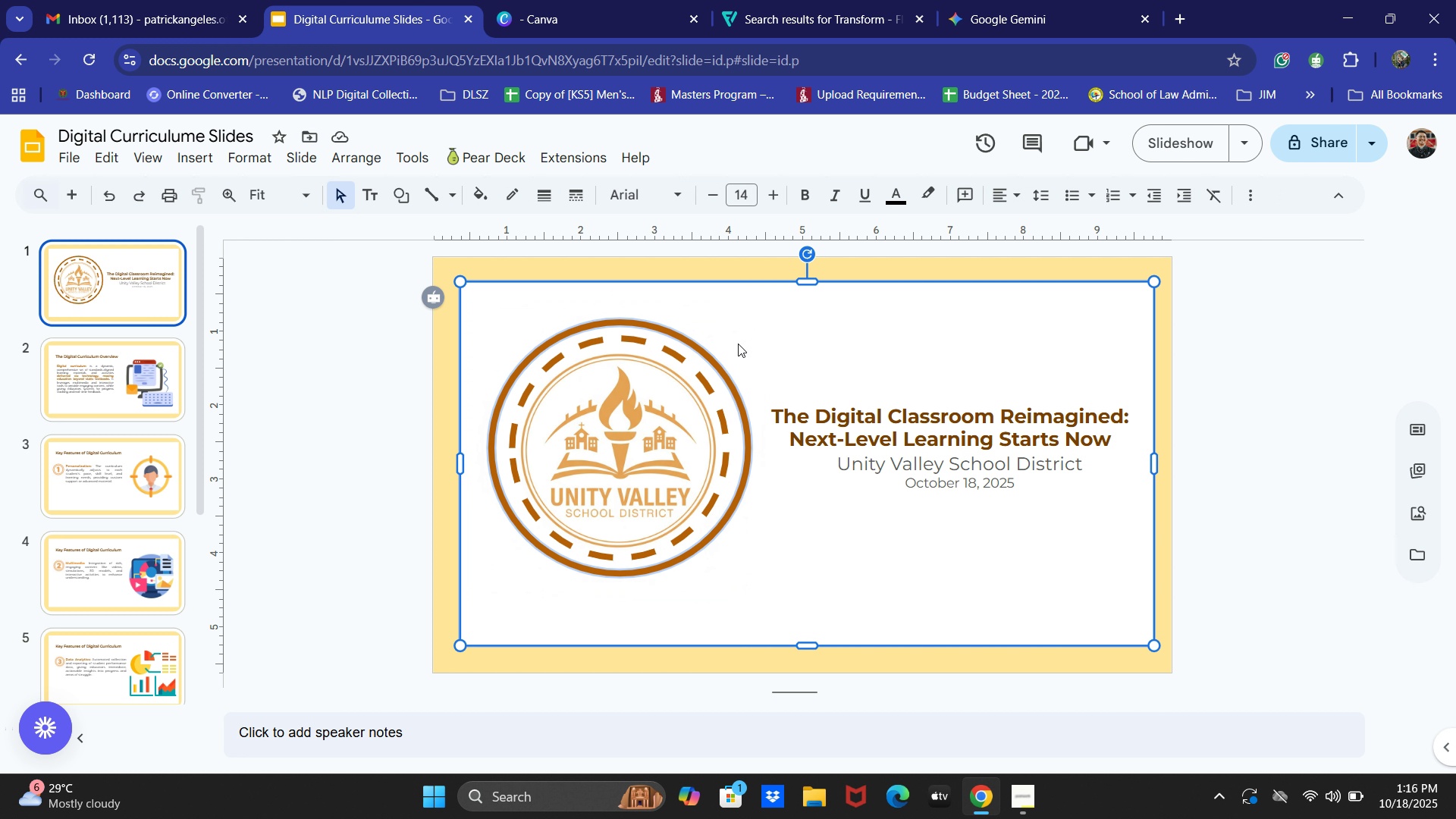 
key(Shift+ShiftLeft)
 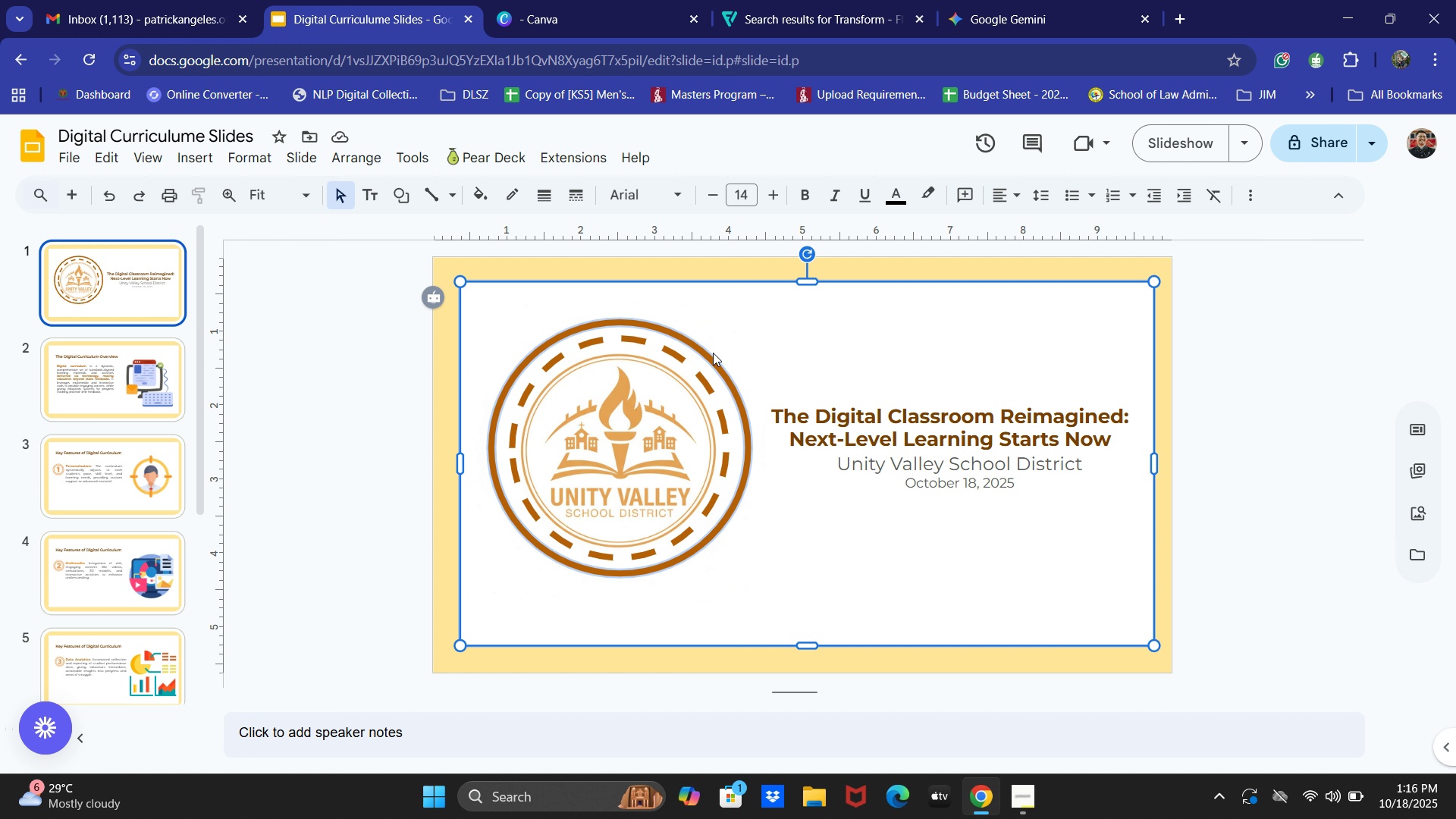 
key(Shift+ShiftLeft)
 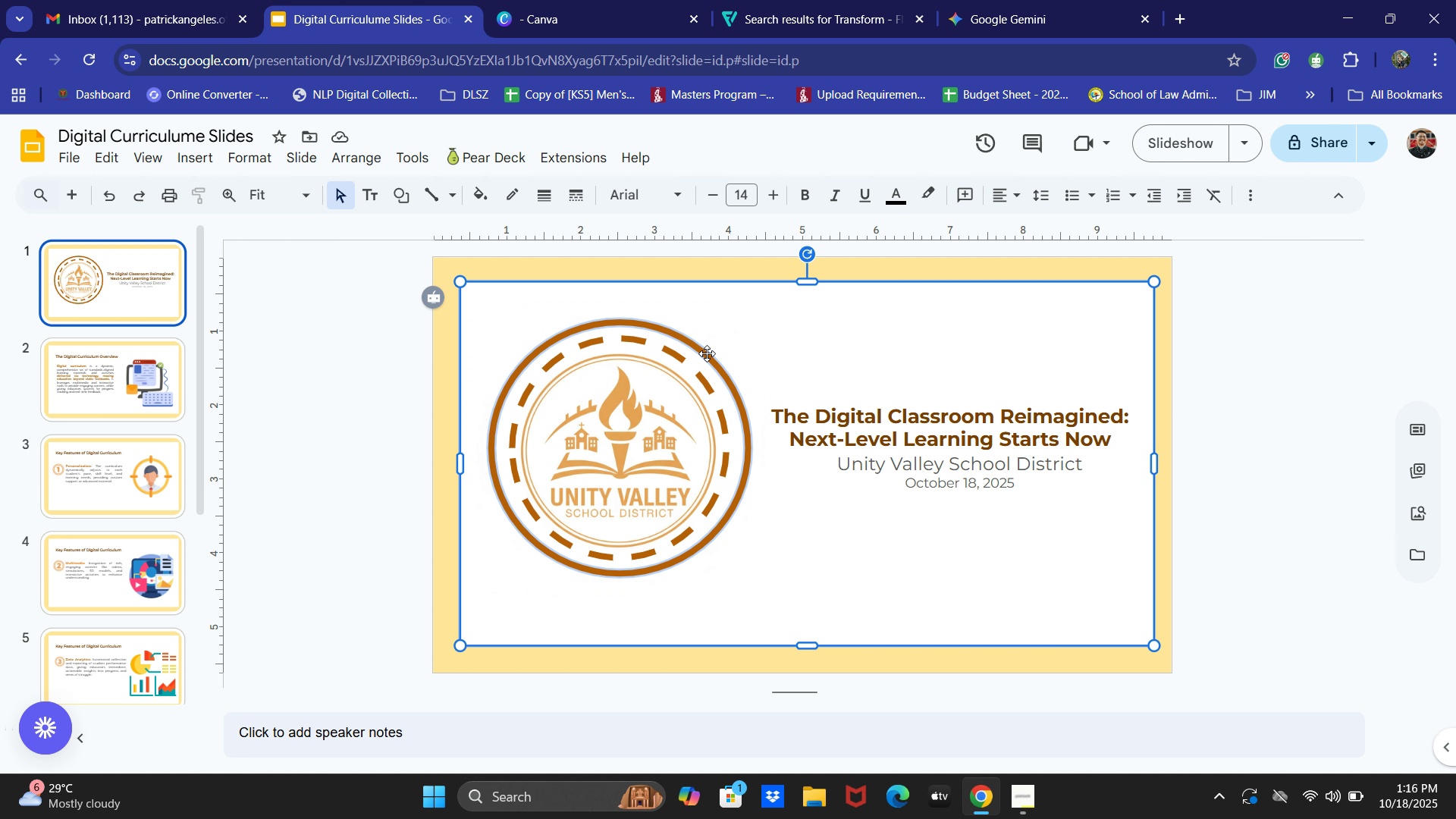 
key(Shift+ShiftLeft)
 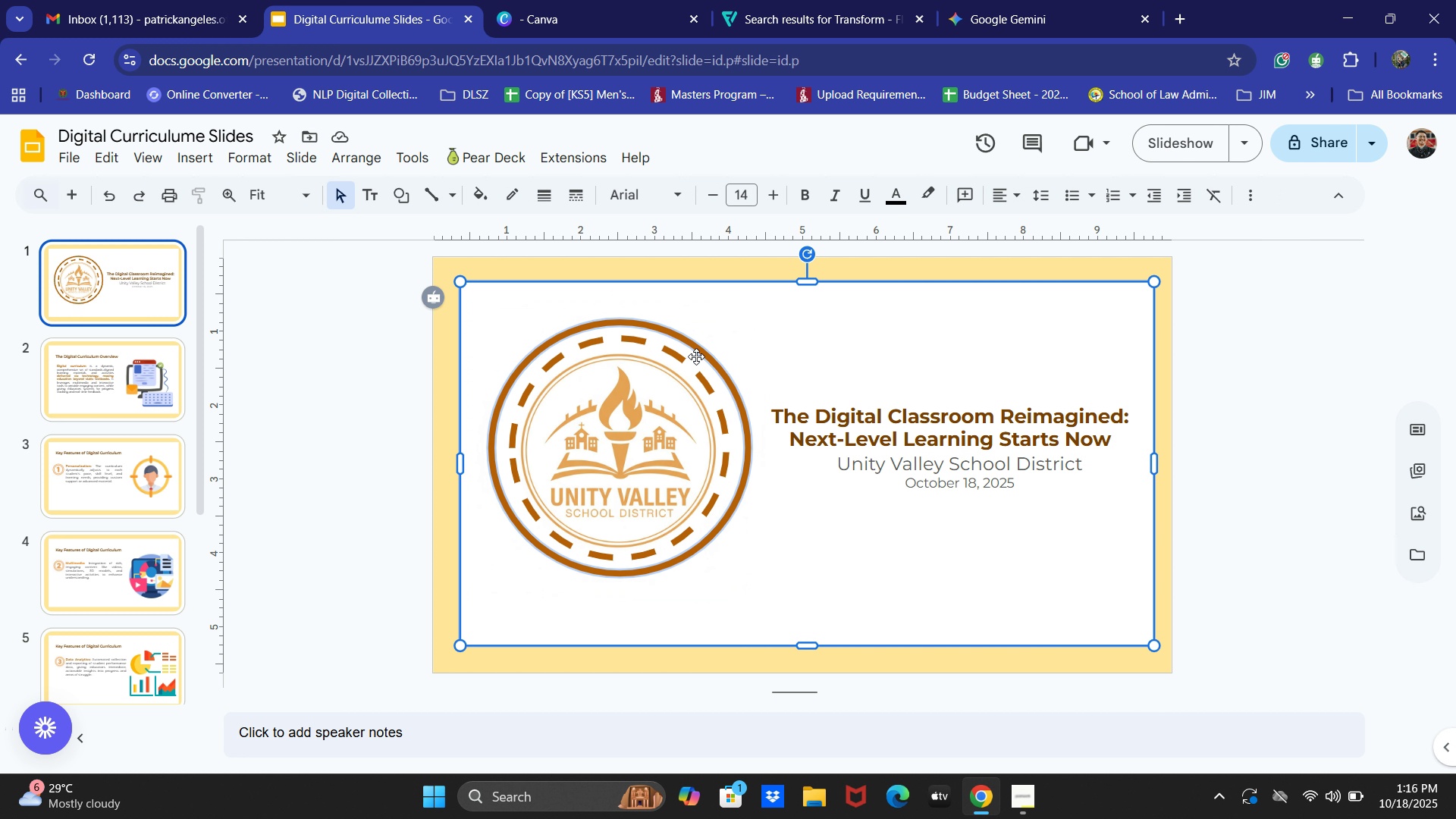 
key(Shift+ShiftLeft)
 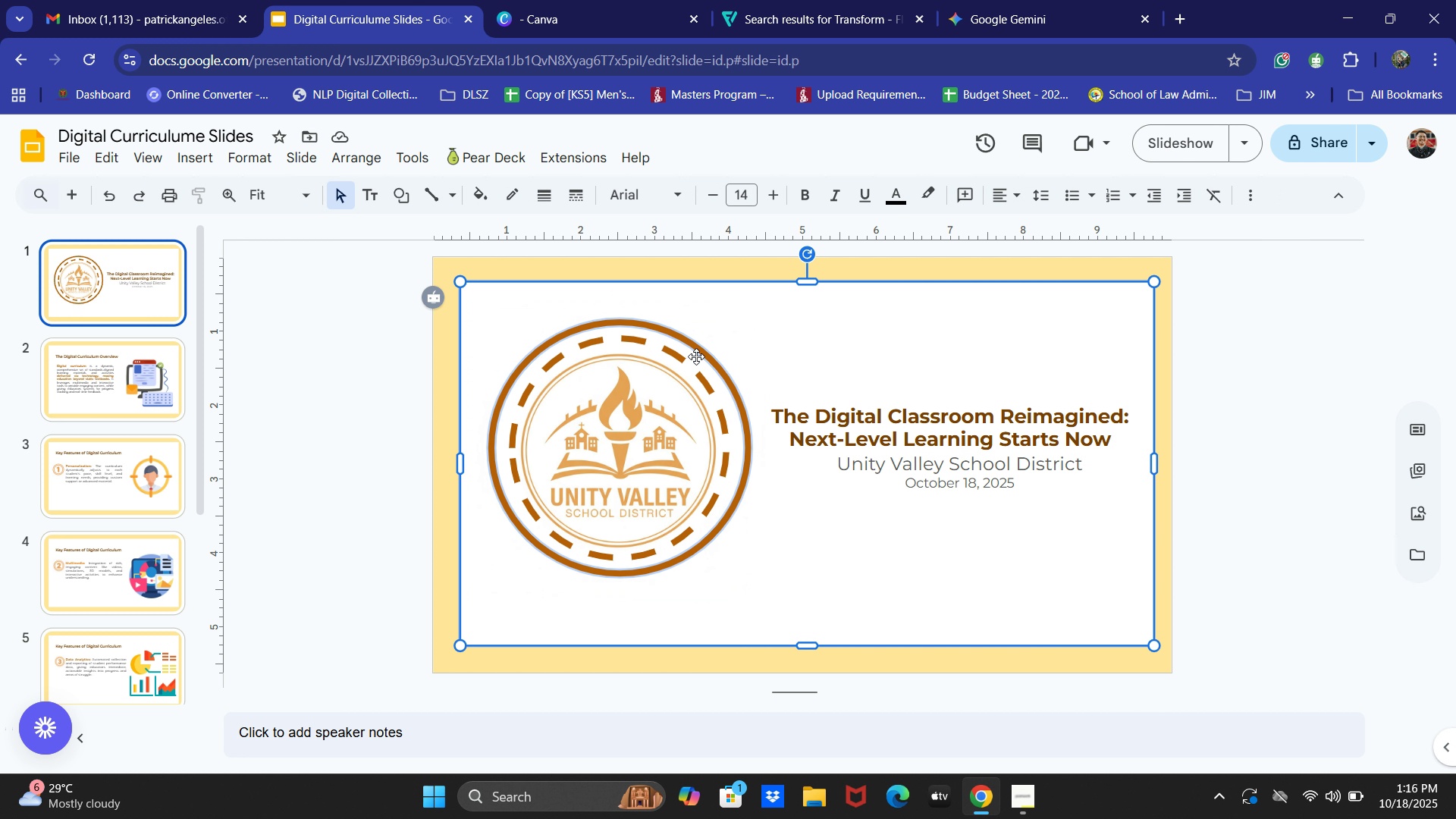 
key(Shift+ShiftLeft)
 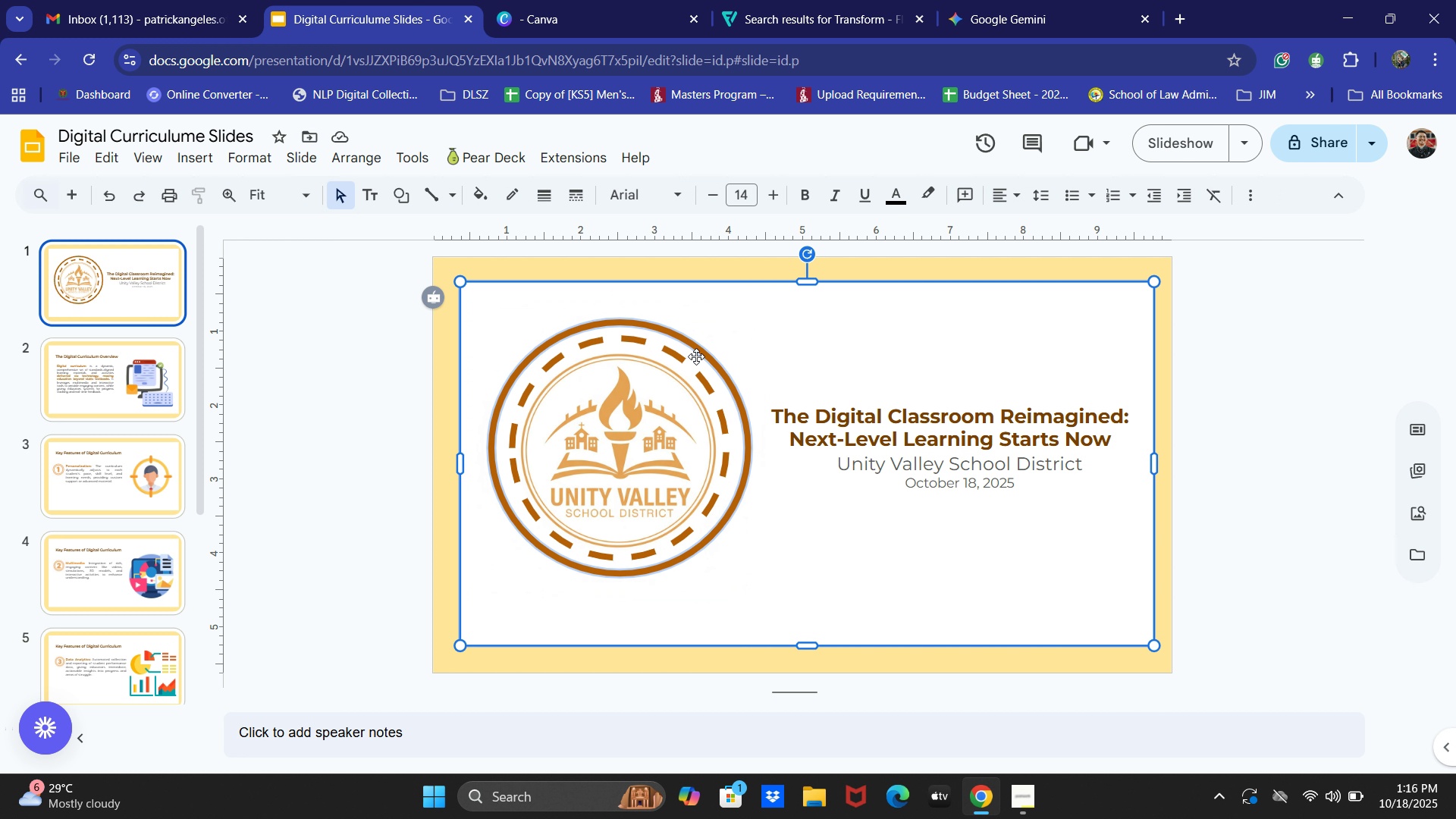 
key(Shift+ShiftLeft)
 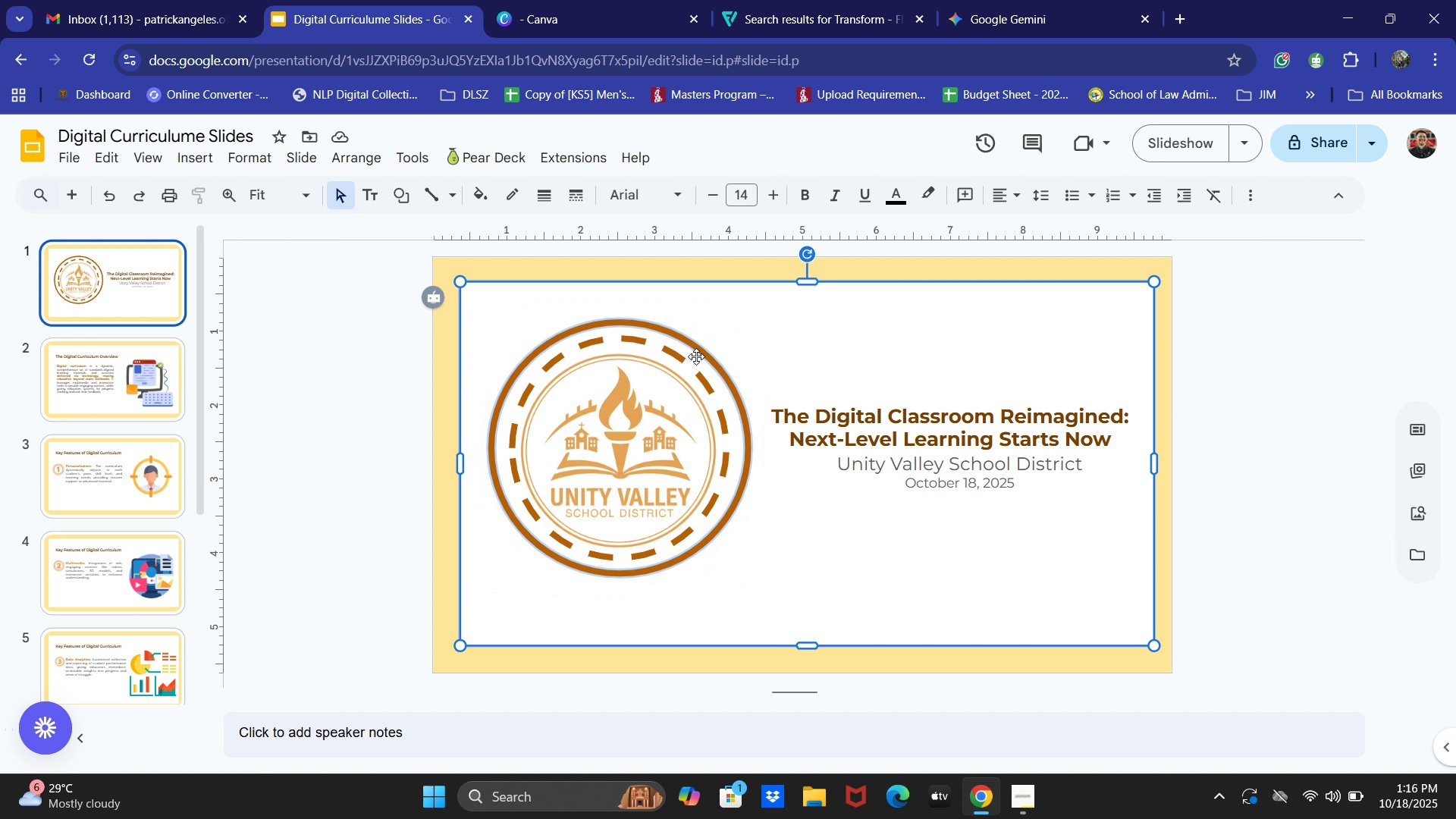 
key(Shift+ShiftLeft)
 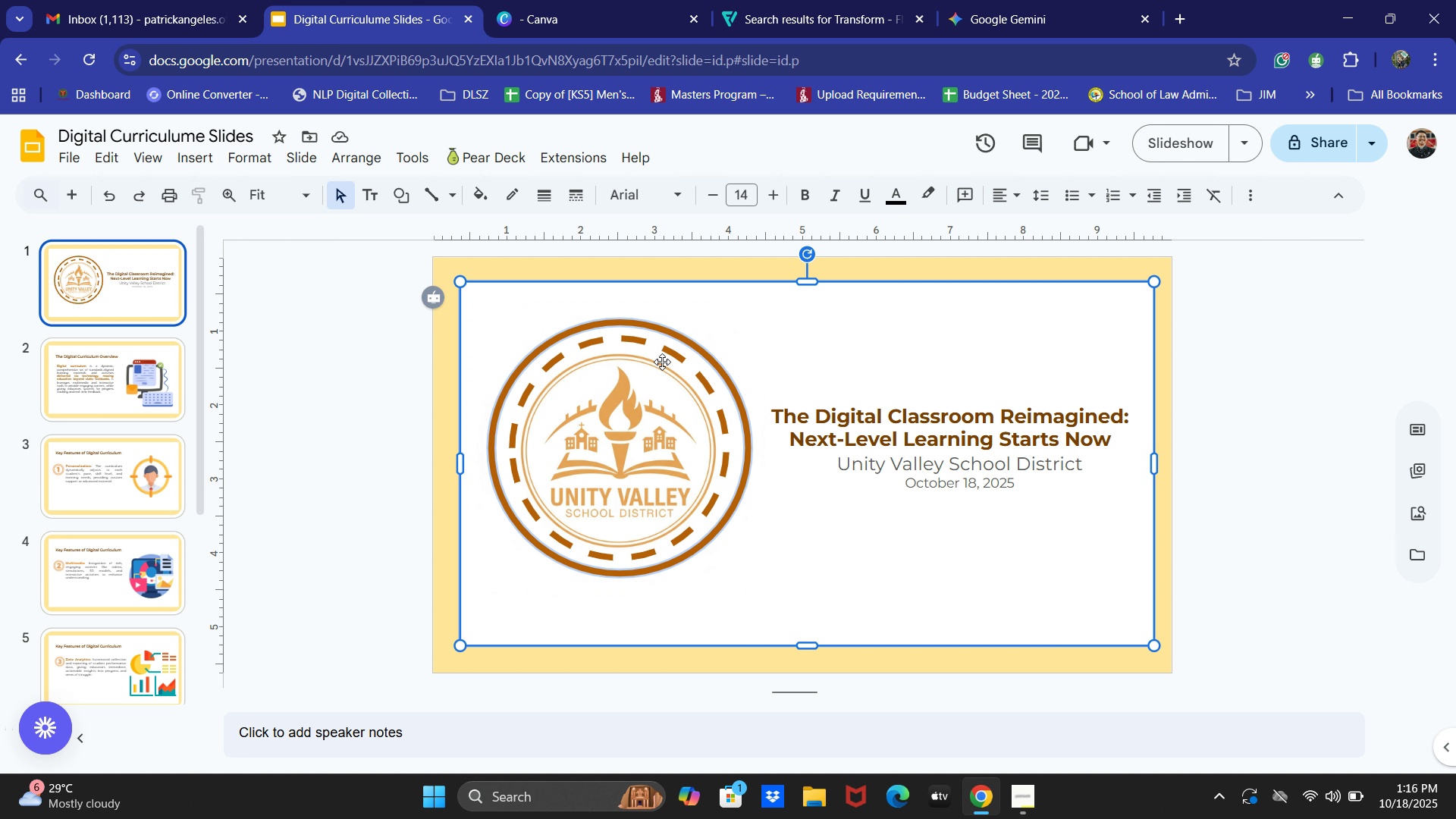 
key(Shift+ShiftLeft)
 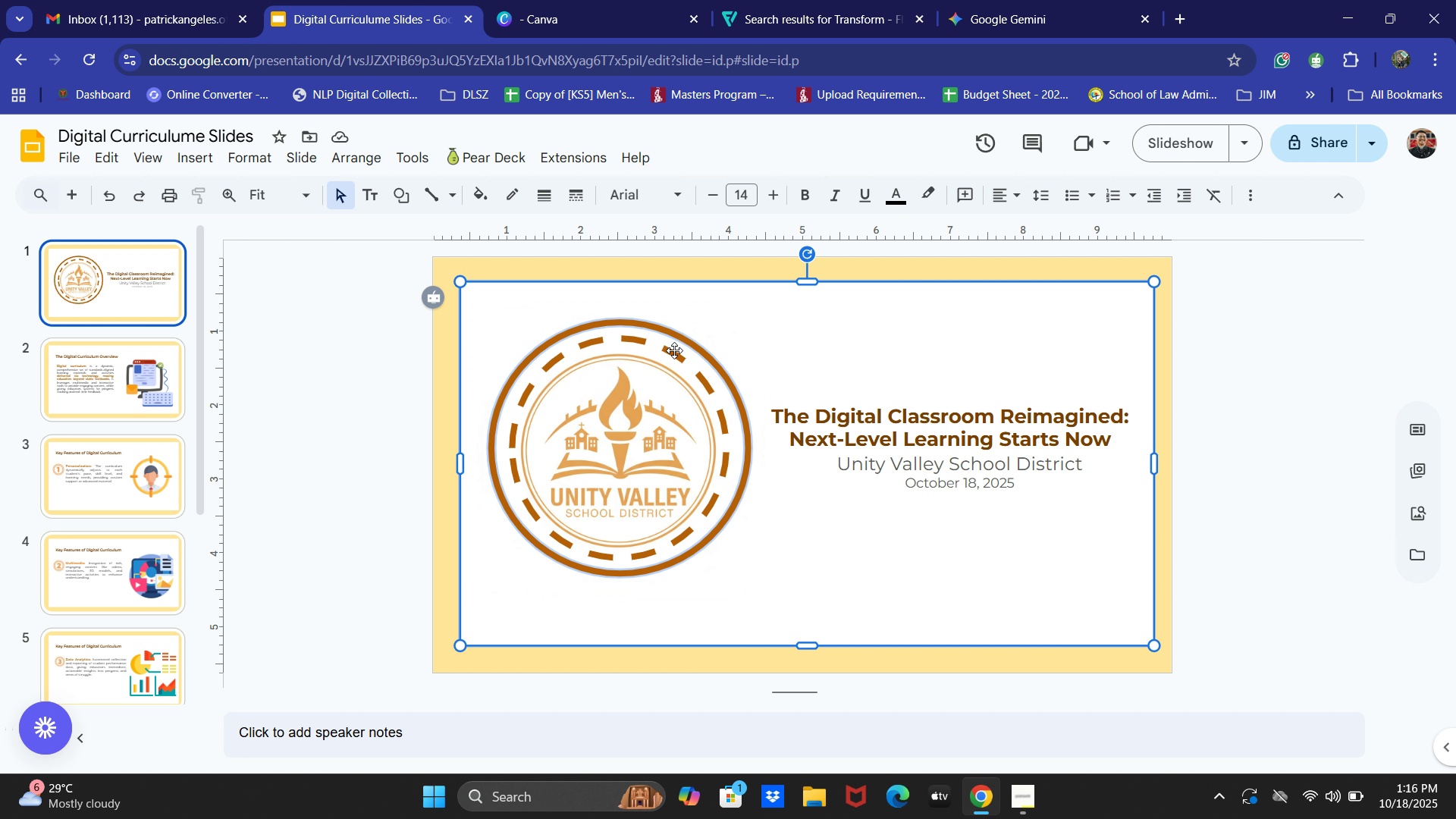 
left_click([674, 350])
 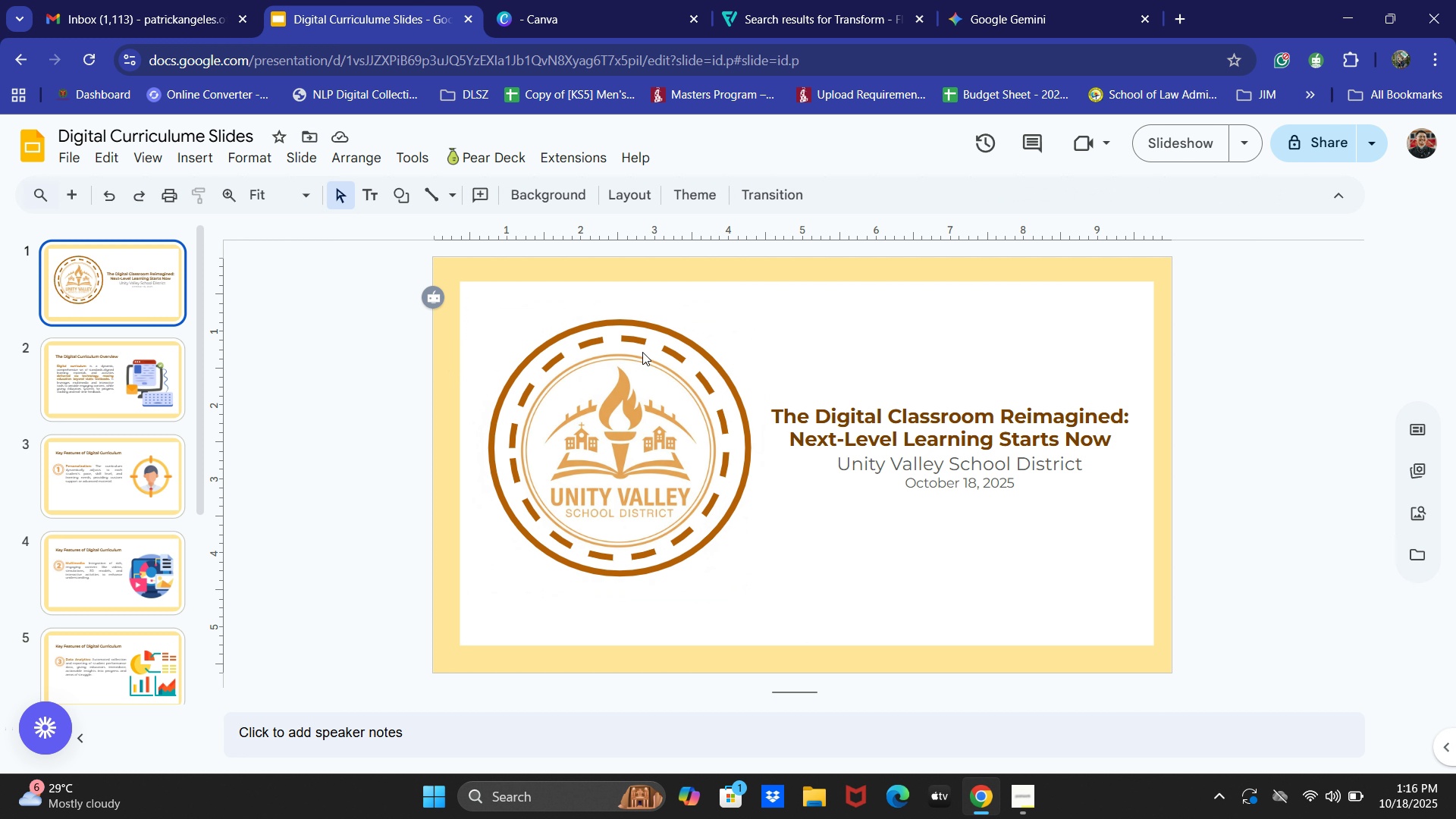 
left_click([658, 340])
 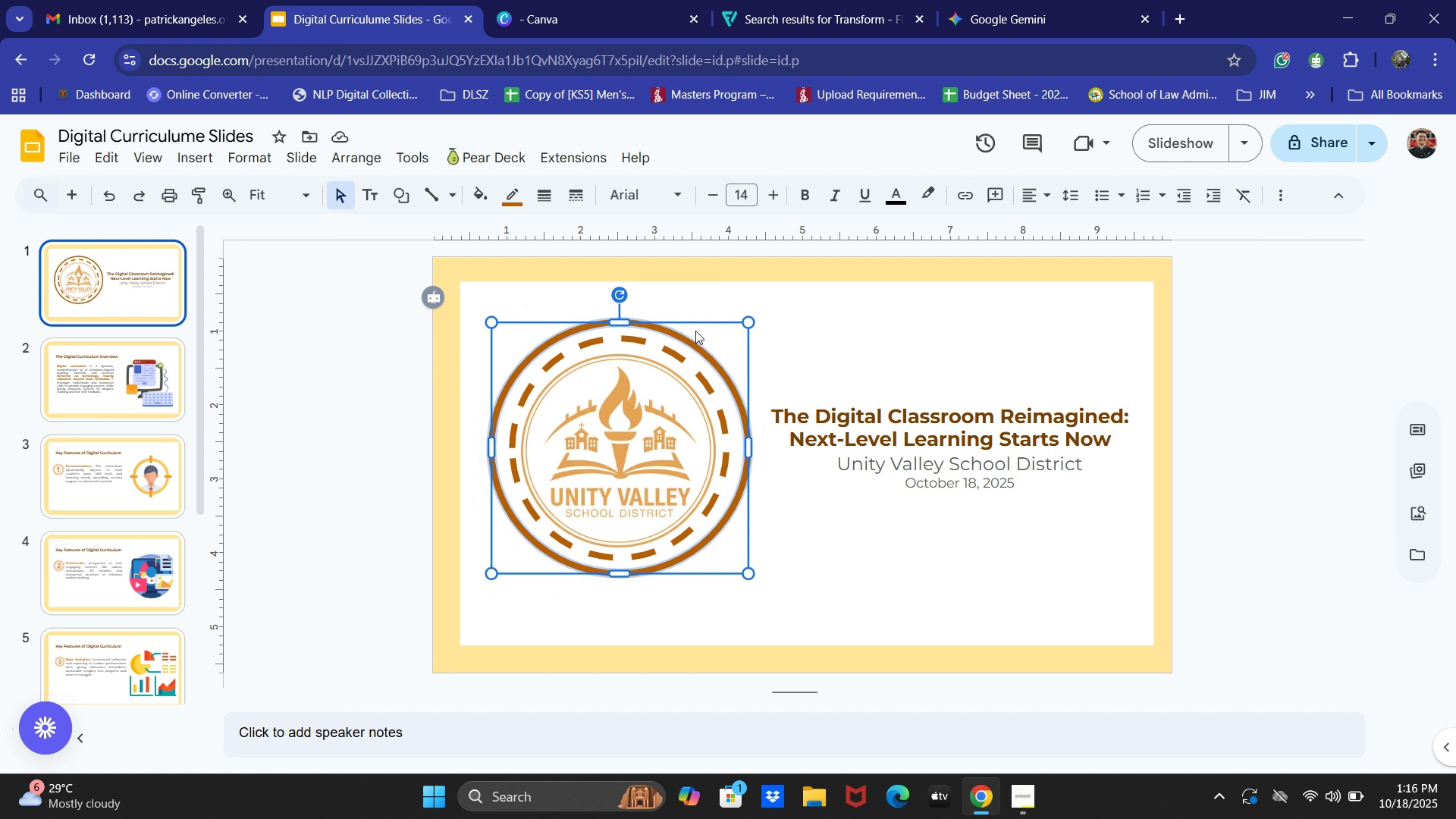 
hold_key(key=ShiftLeft, duration=1.51)
left_click([699, 374])
 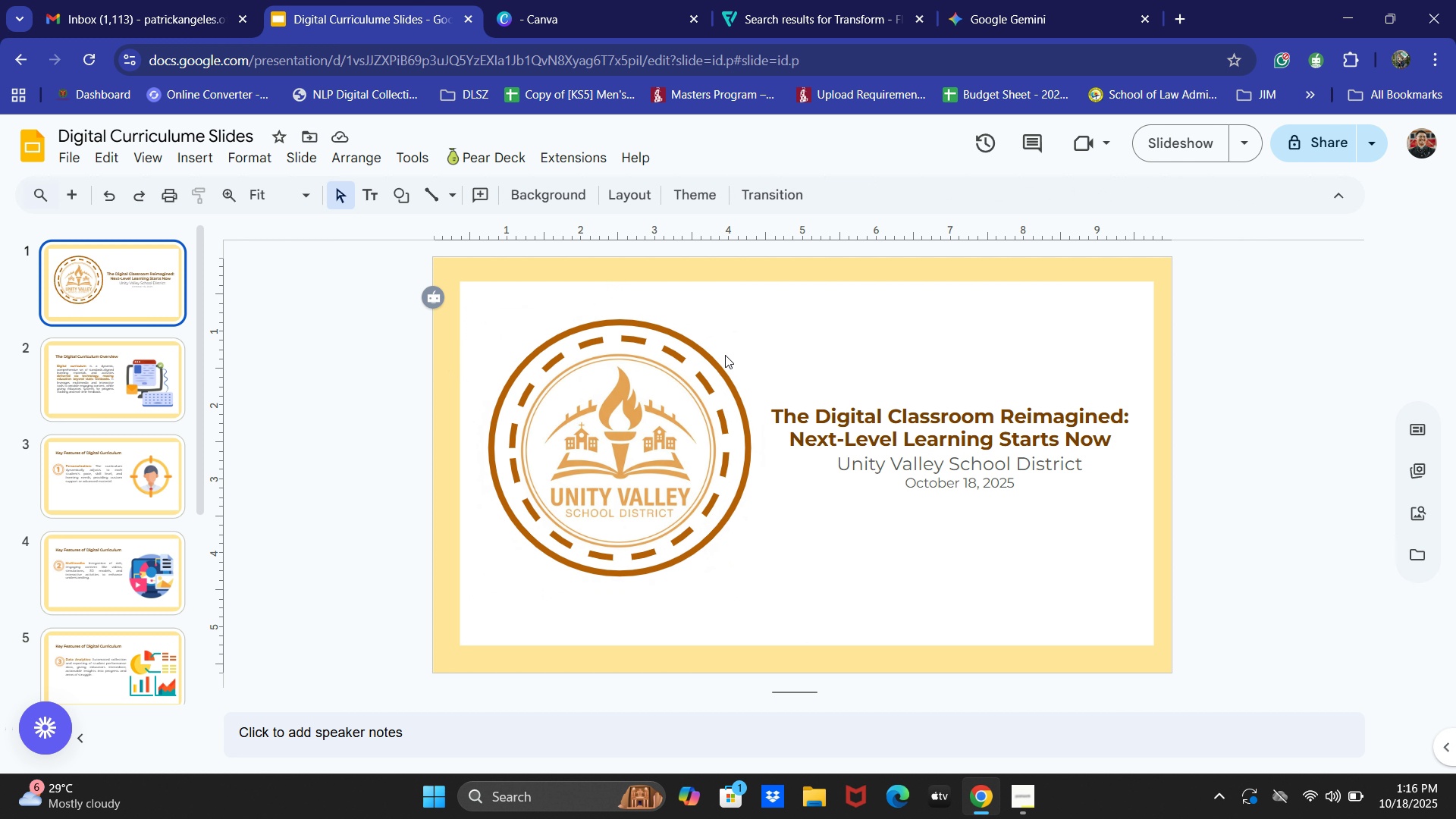 
hold_key(key=ShiftLeft, duration=1.53)
left_click([726, 355])
 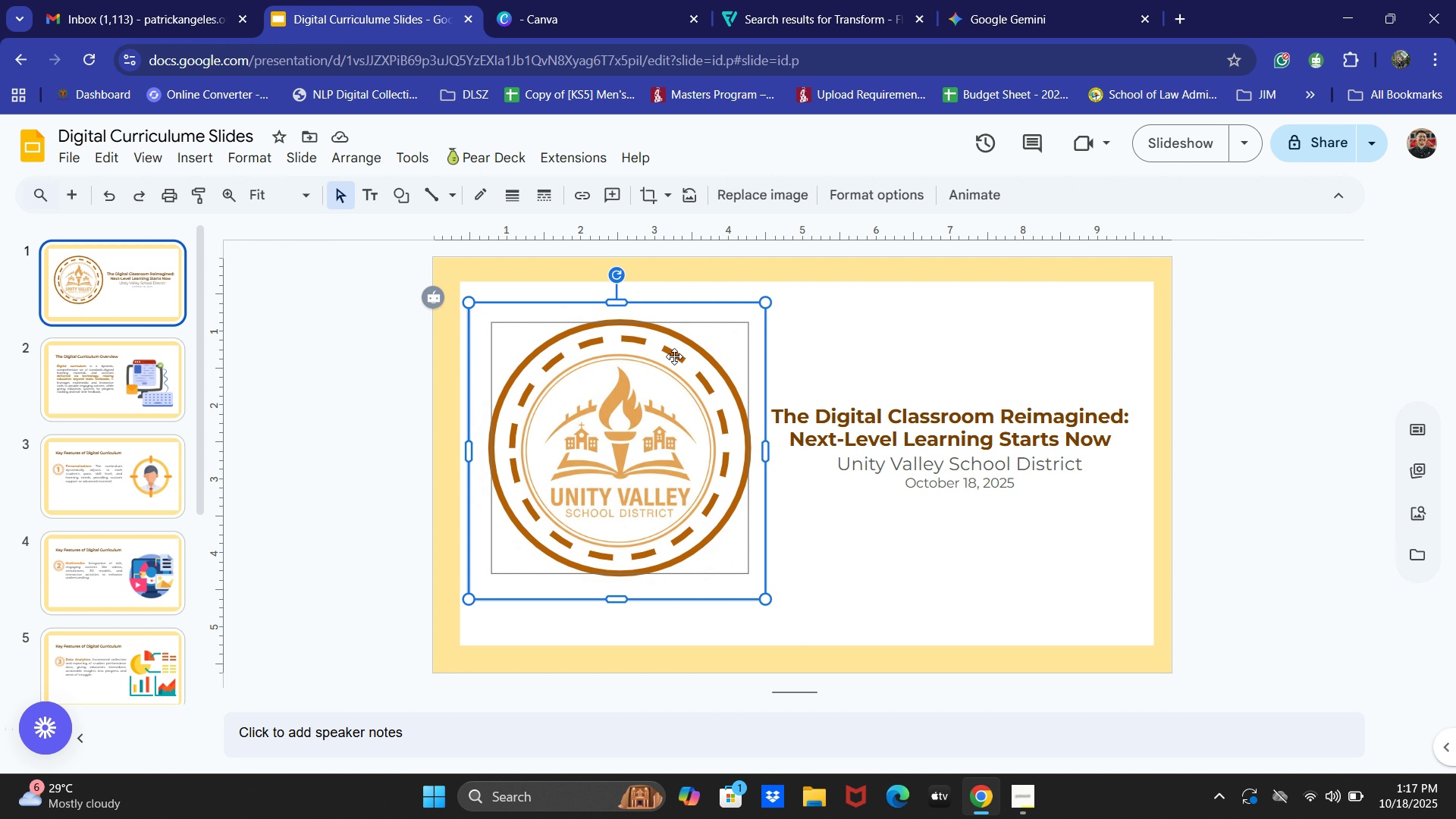 
left_click([666, 359])
 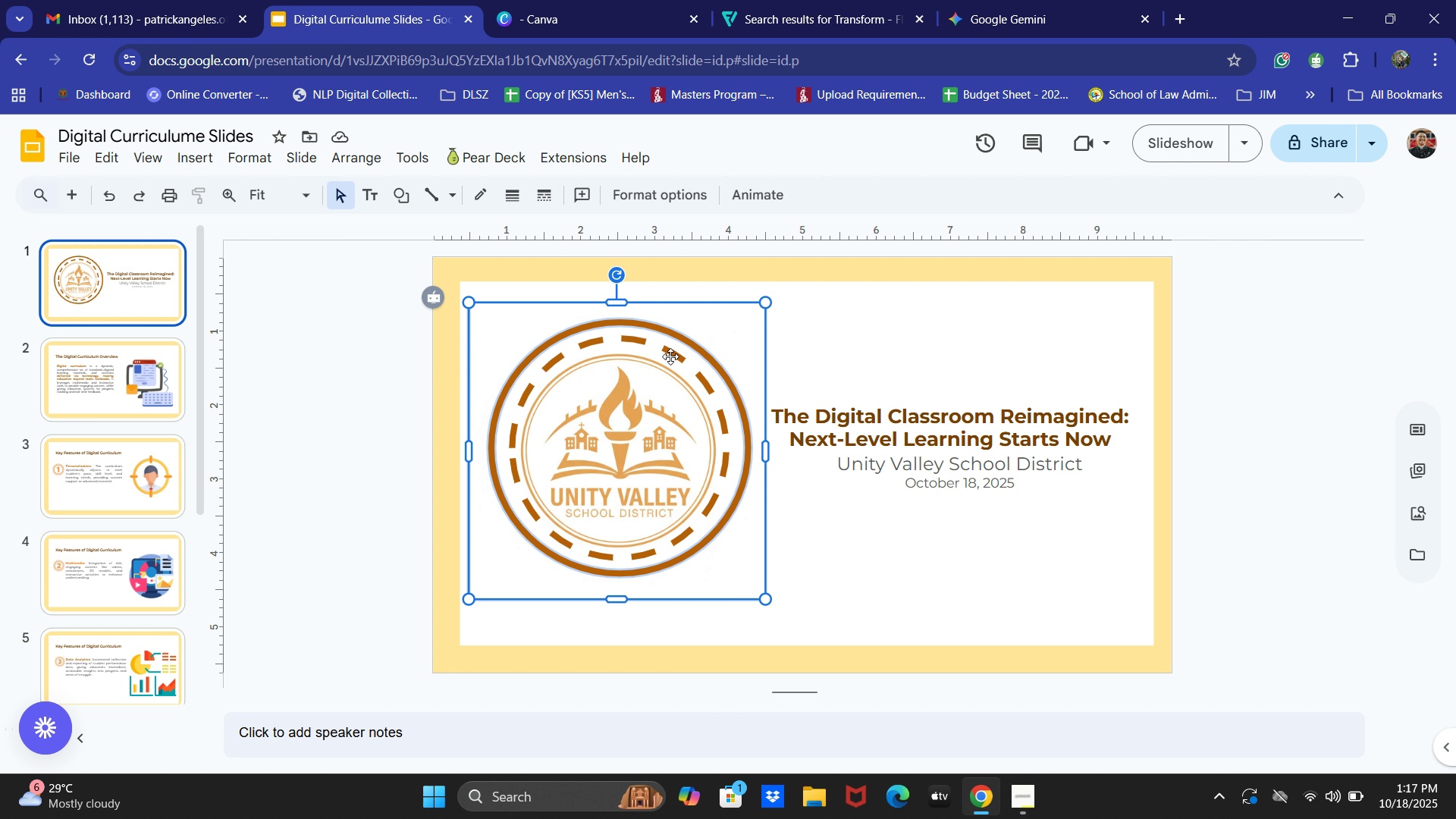 
hold_key(key=ShiftLeft, duration=1.52)
left_click([635, 393])
 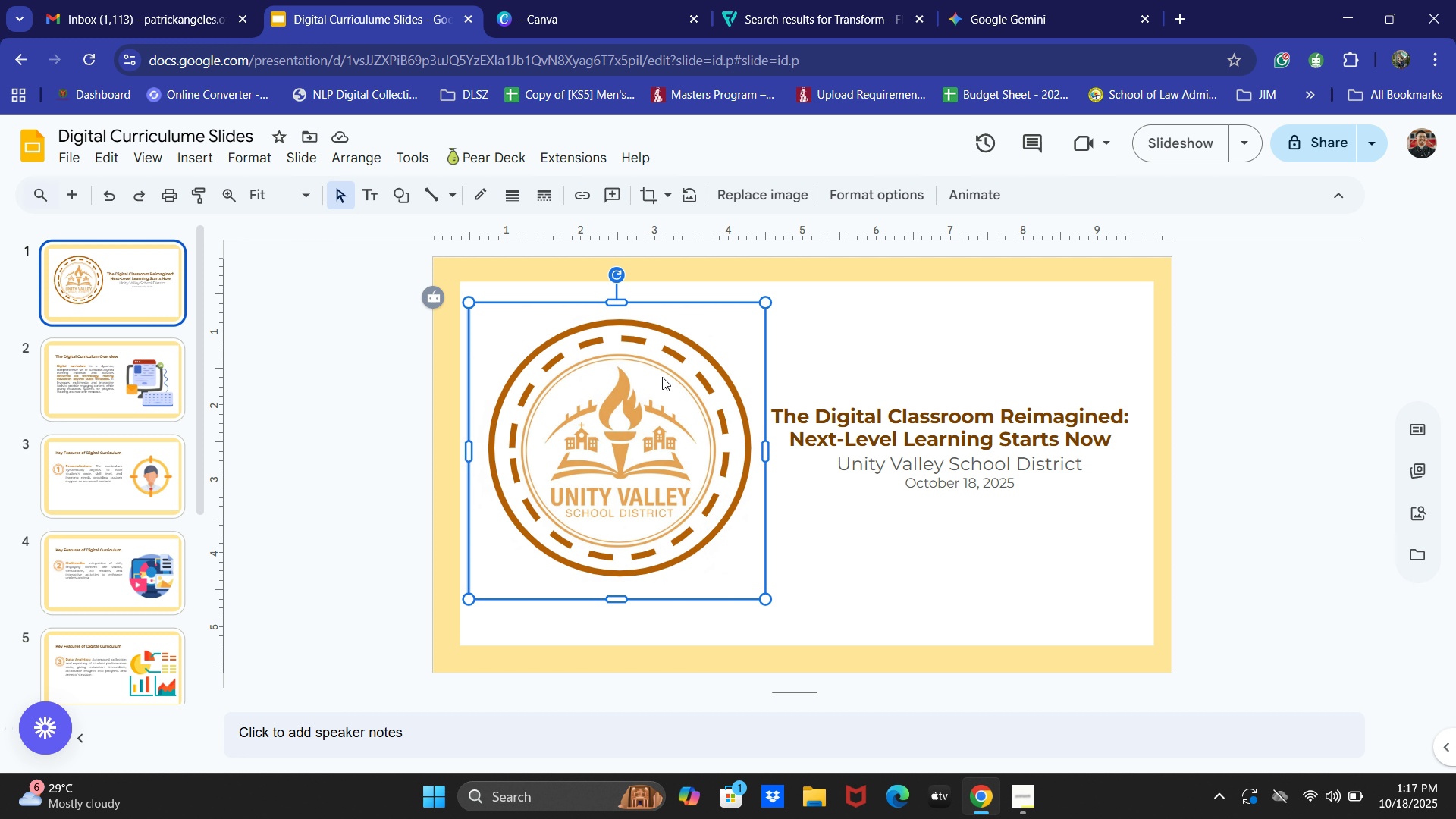 
hold_key(key=ShiftLeft, duration=1.52)
left_click([684, 359])
 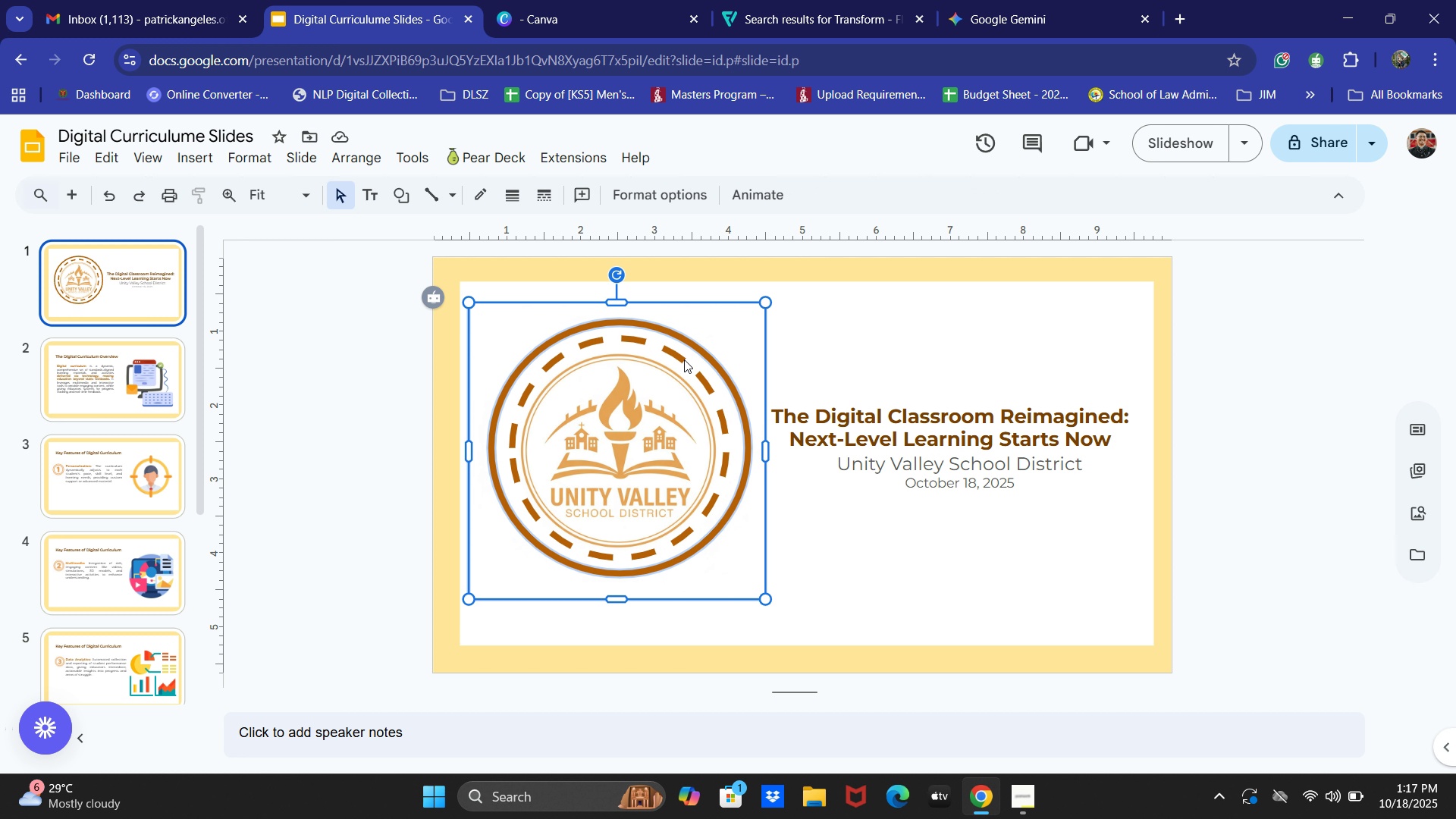 
hold_key(key=ShiftLeft, duration=1.52)
double_click([684, 359])
 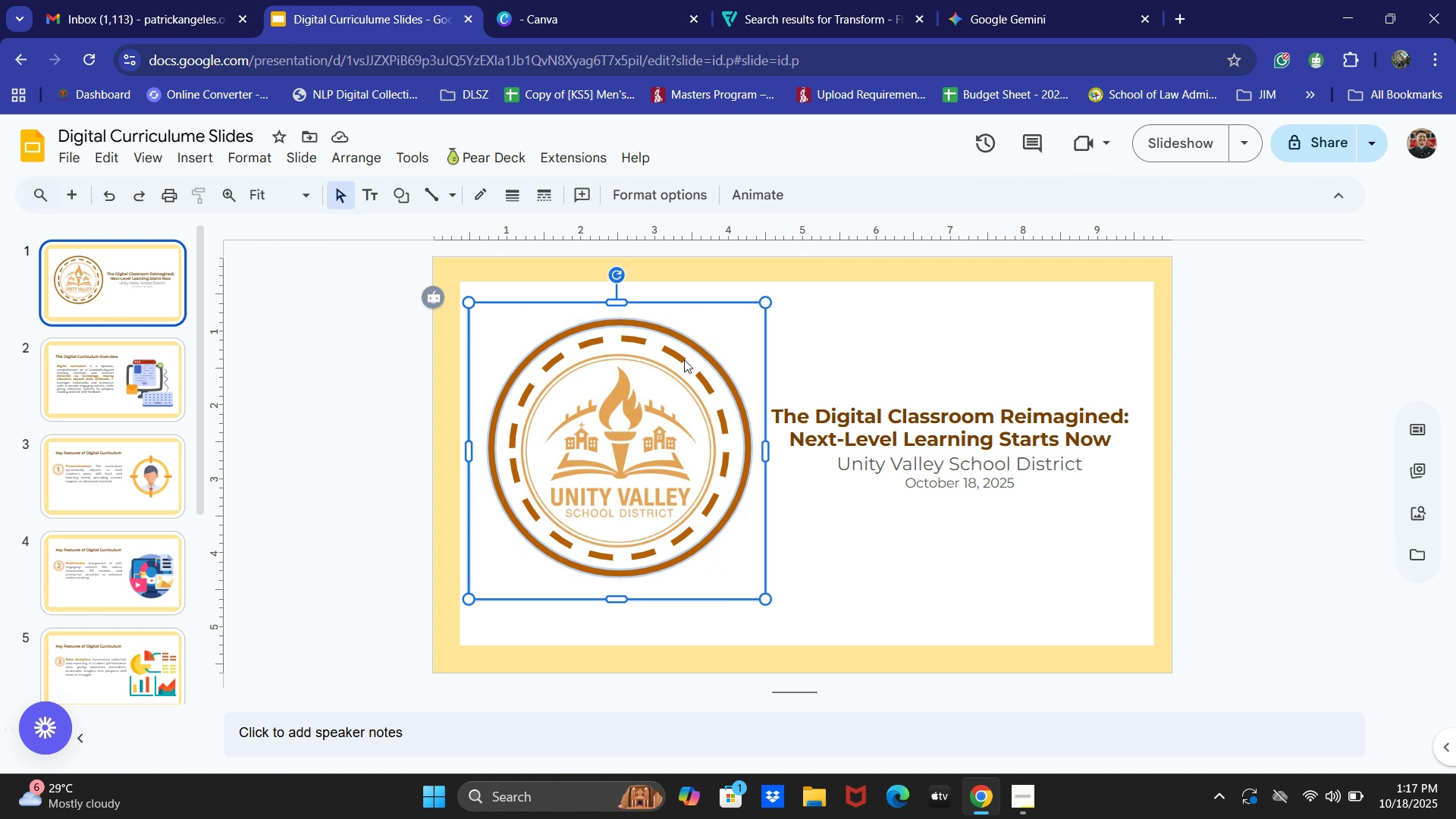 
left_click([663, 375])
 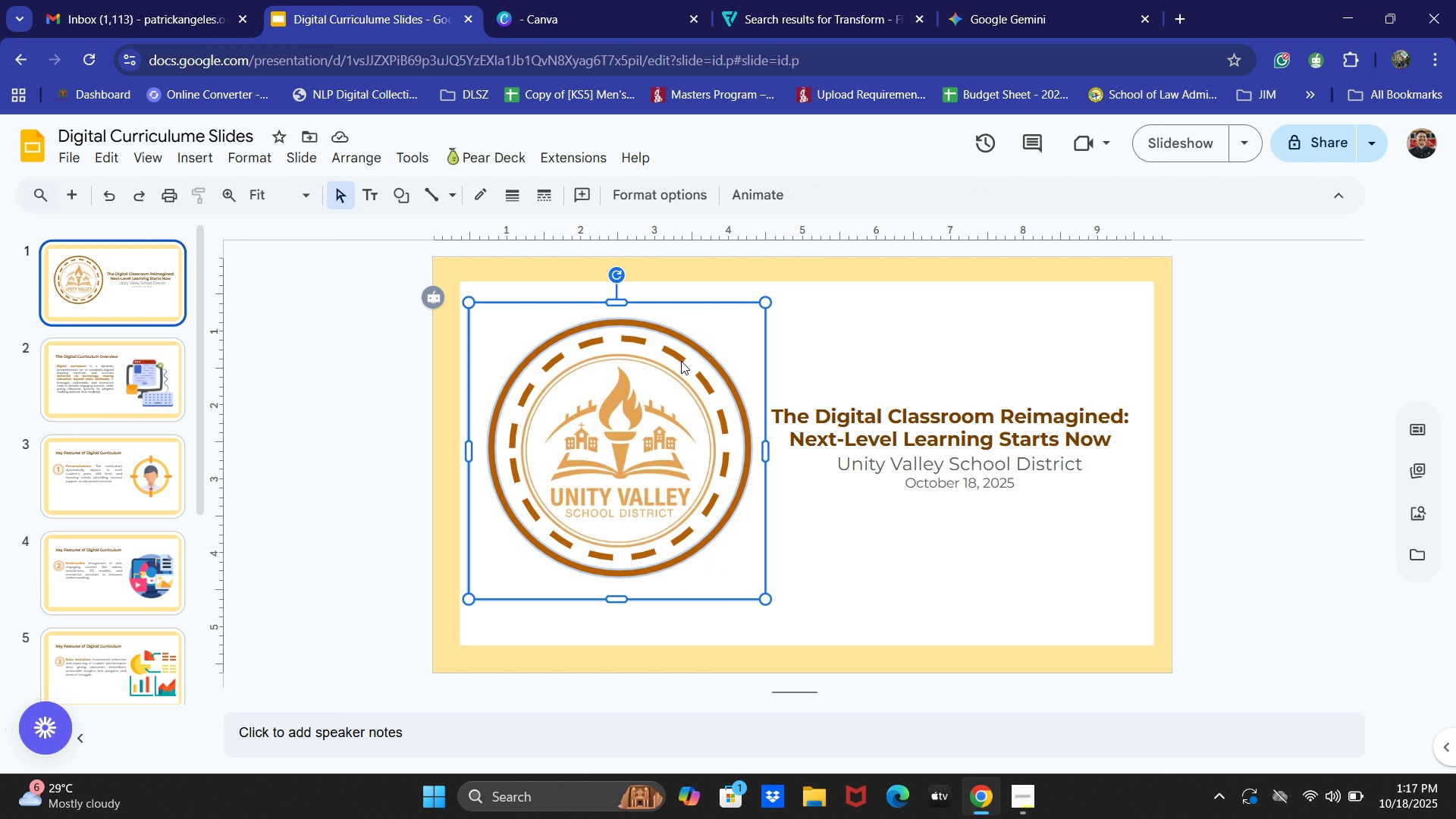 
left_click([681, 361])
 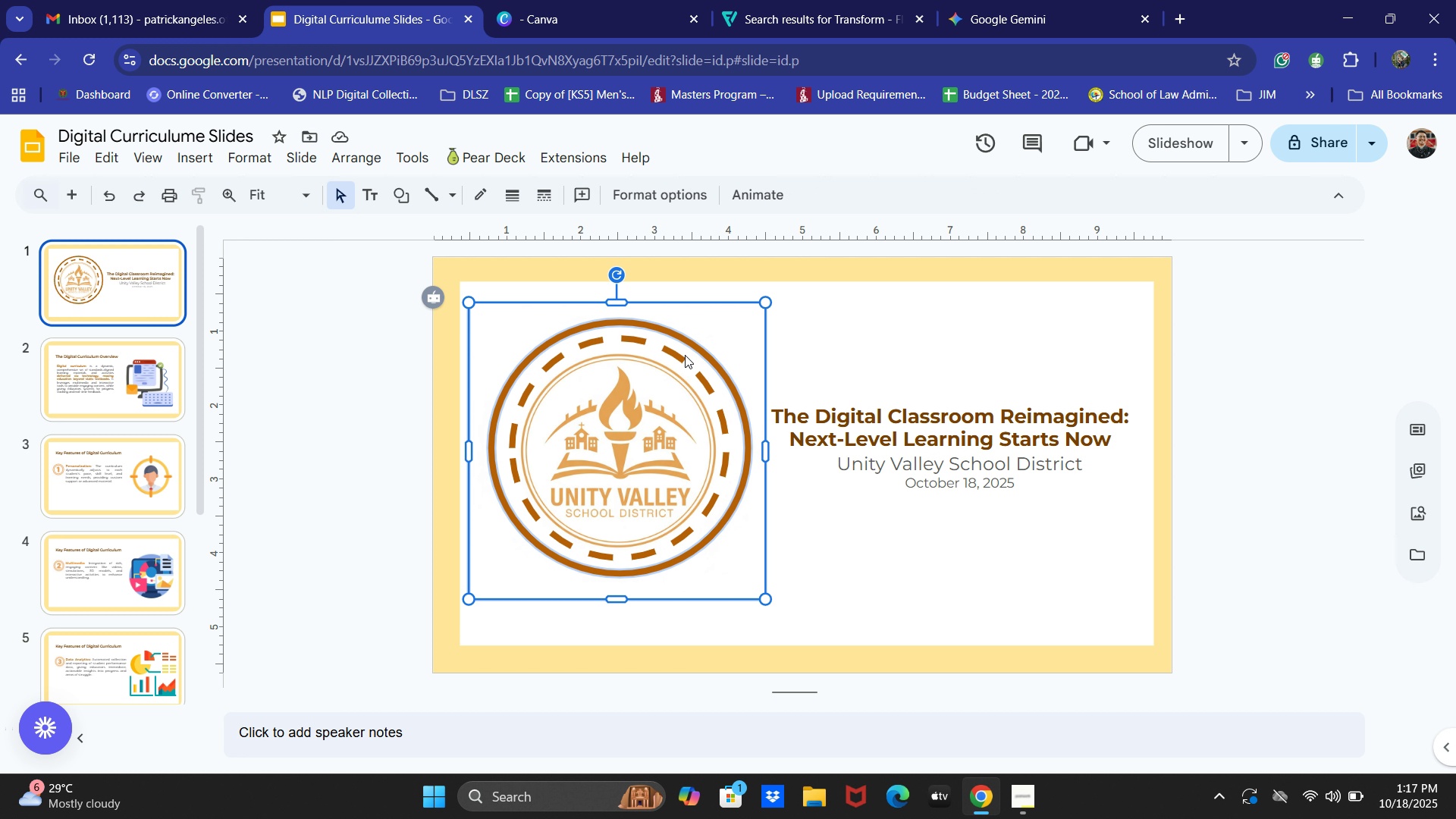 
key(Shift+ShiftLeft)
 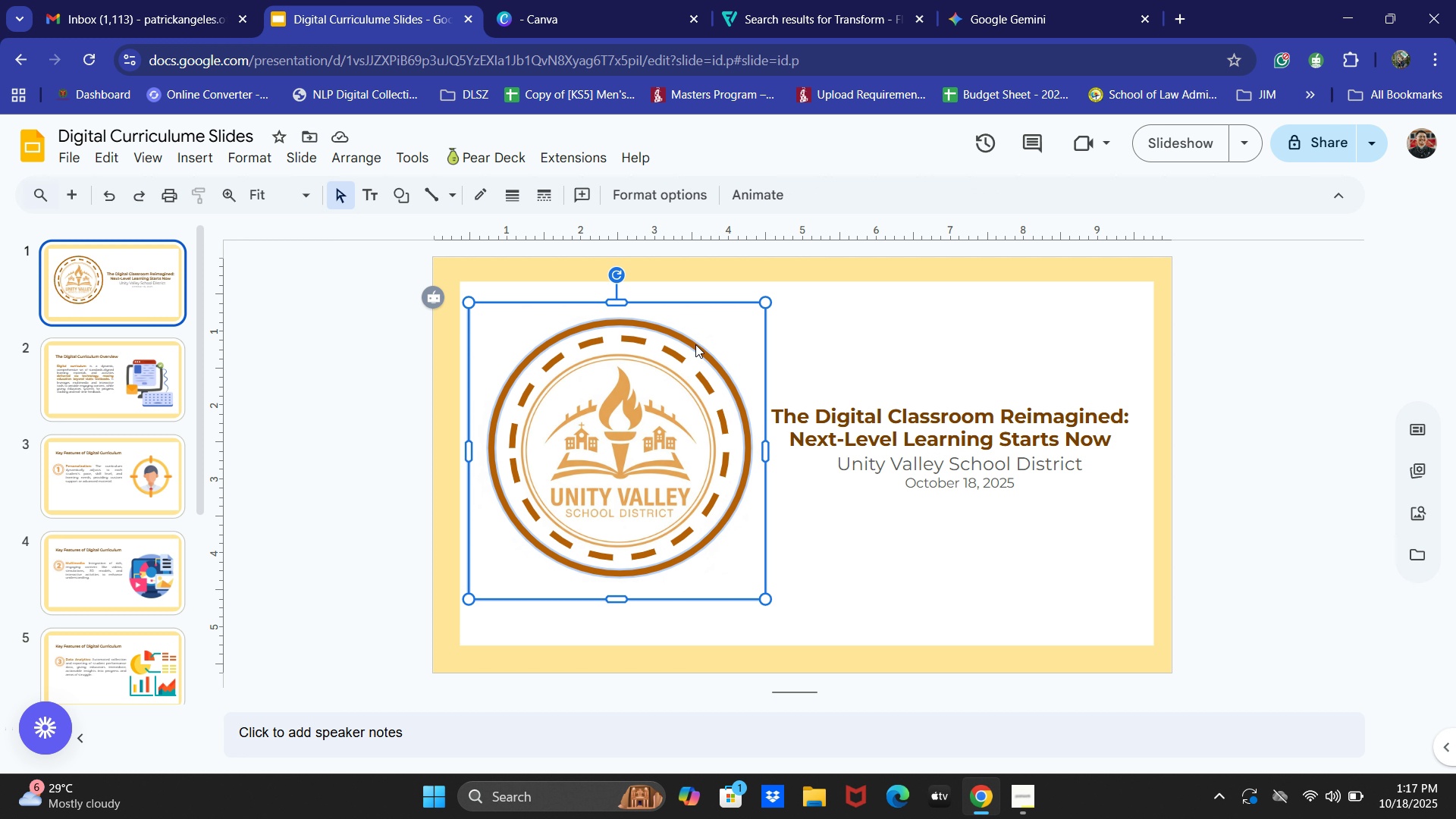 
key(Control+C)
 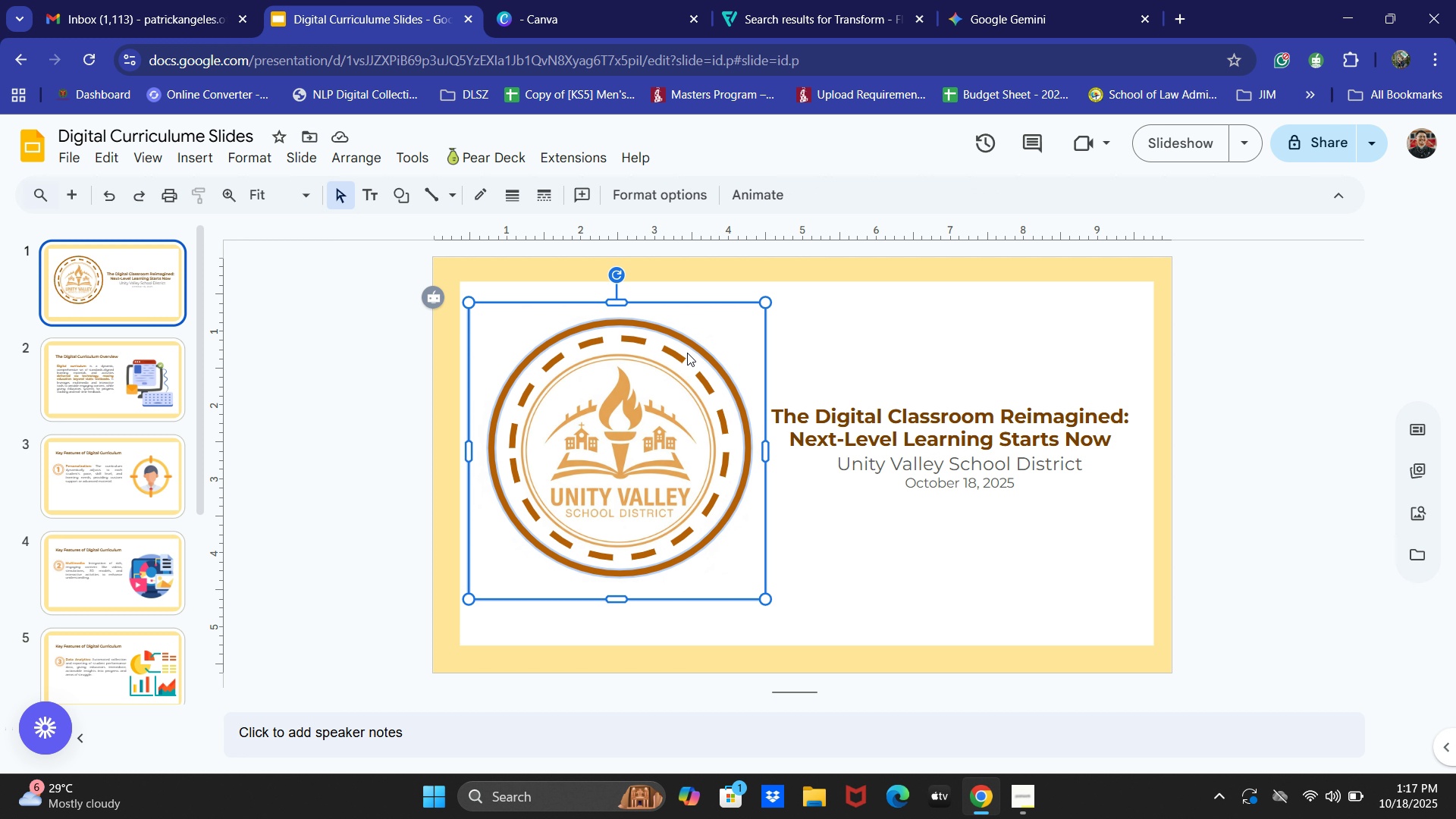 
key(Control+C)
 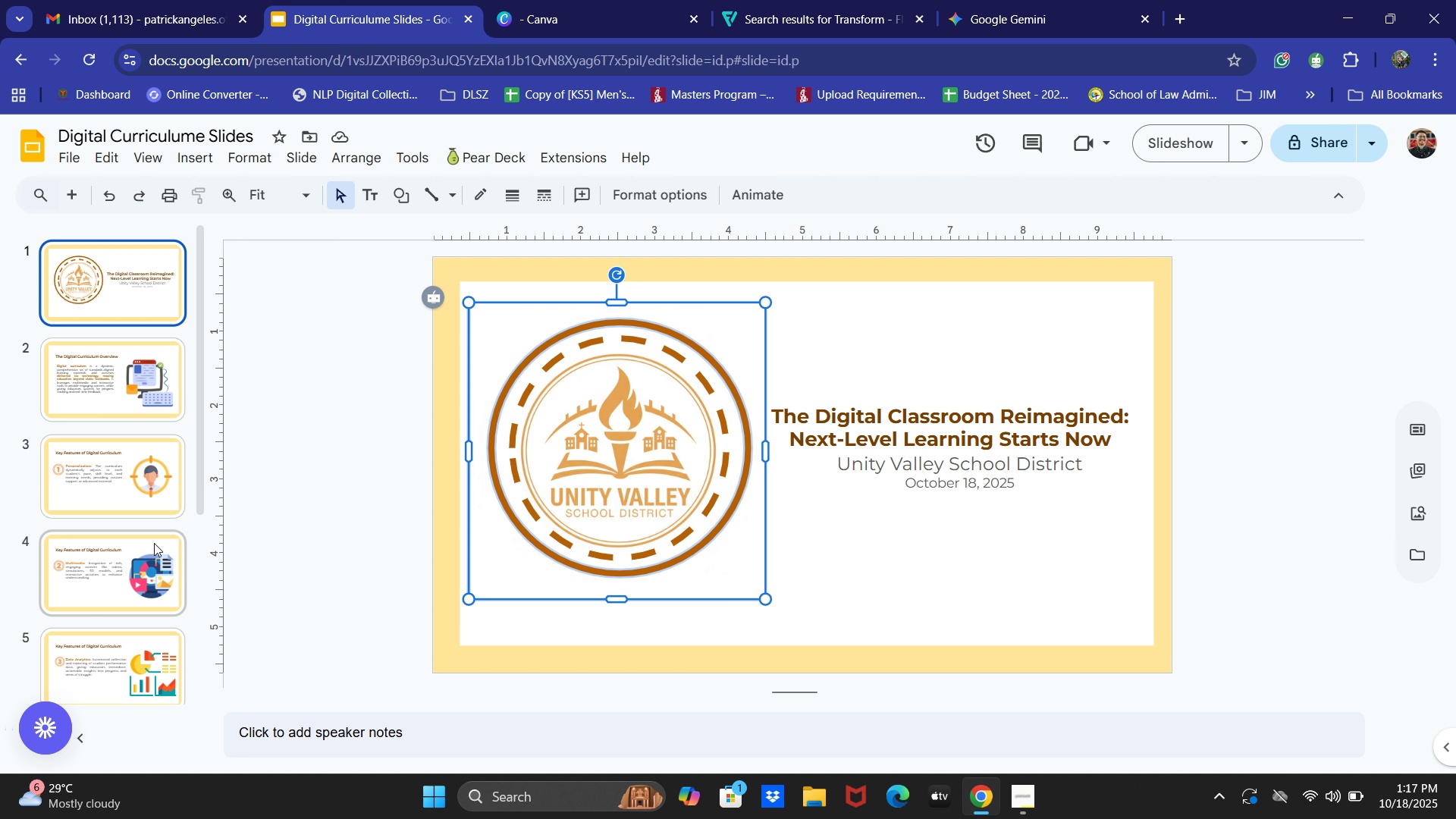 
scroll: coordinate [102, 557], scroll_direction: down, amount: 10.0
 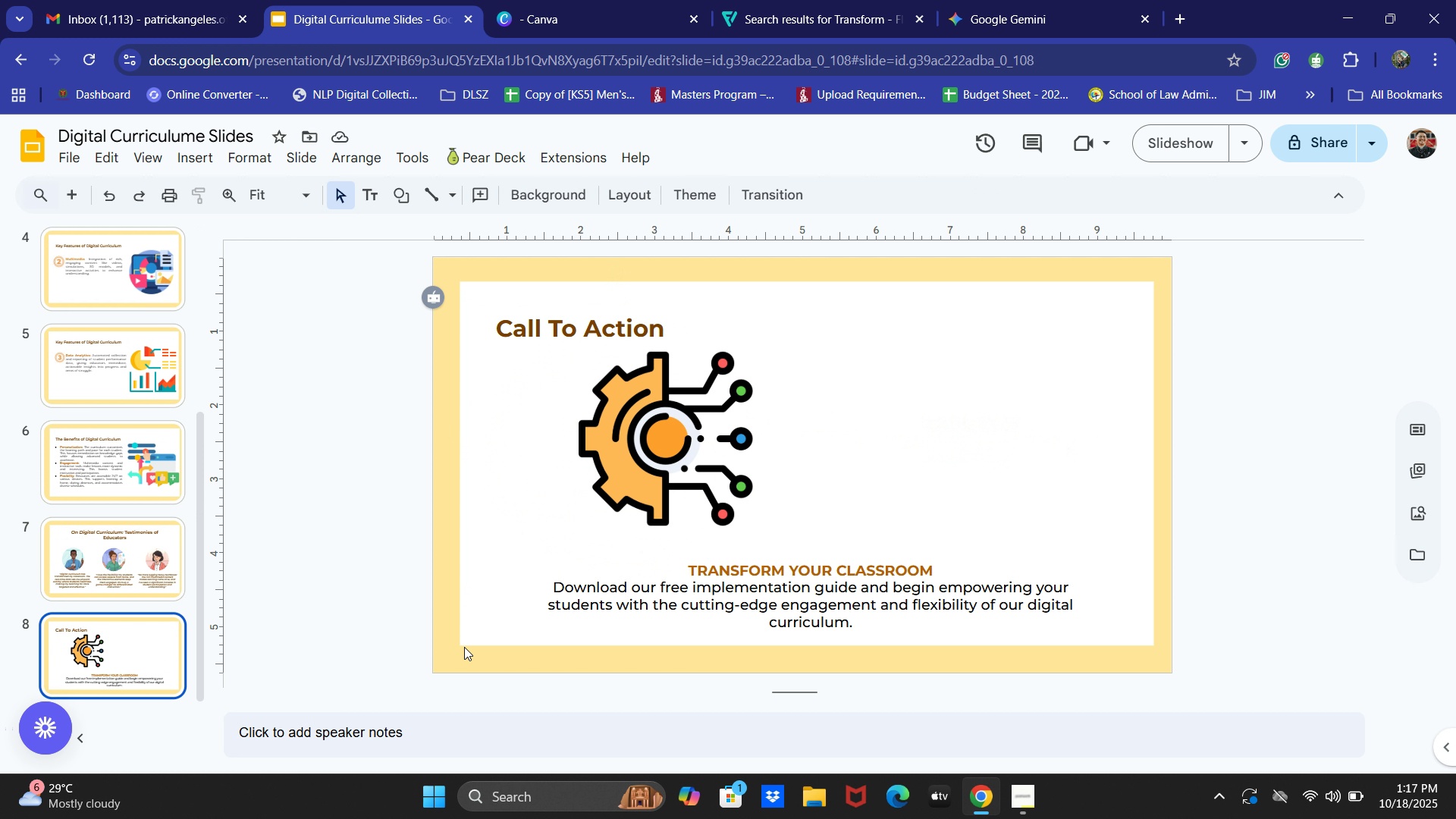 
key(Control+V)
 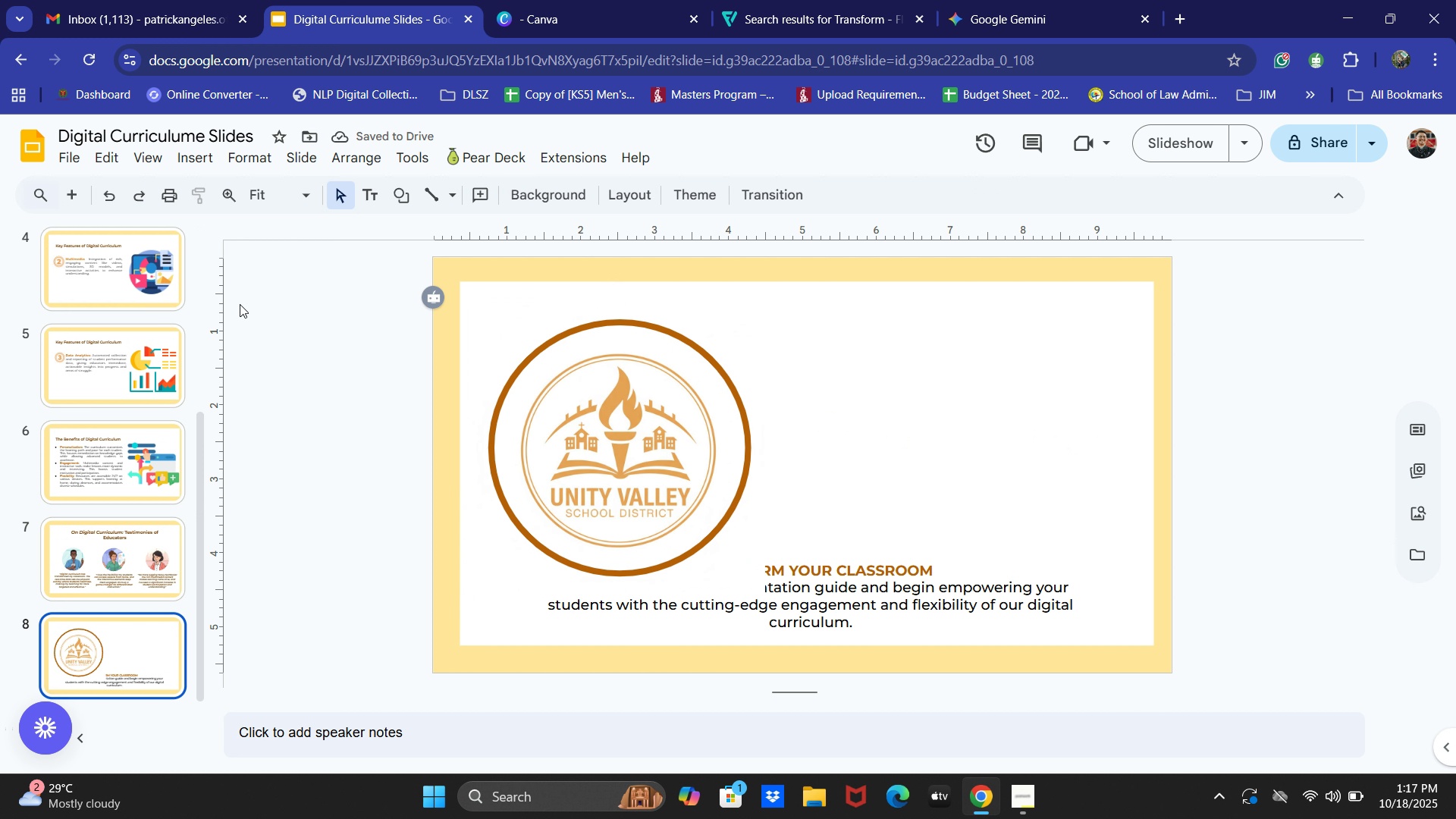 
key(Control+Z)
 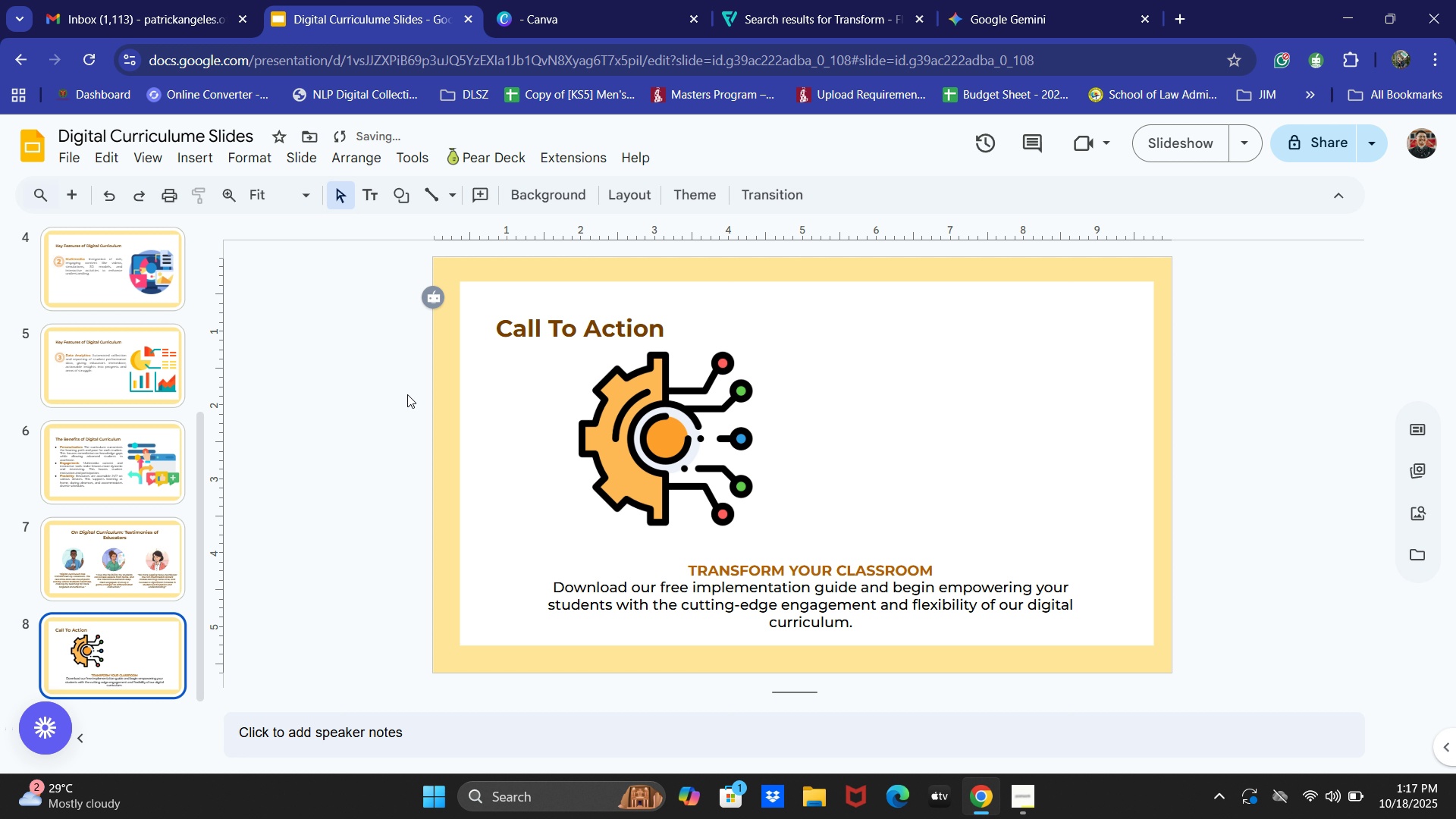 
key(Control+Y)
 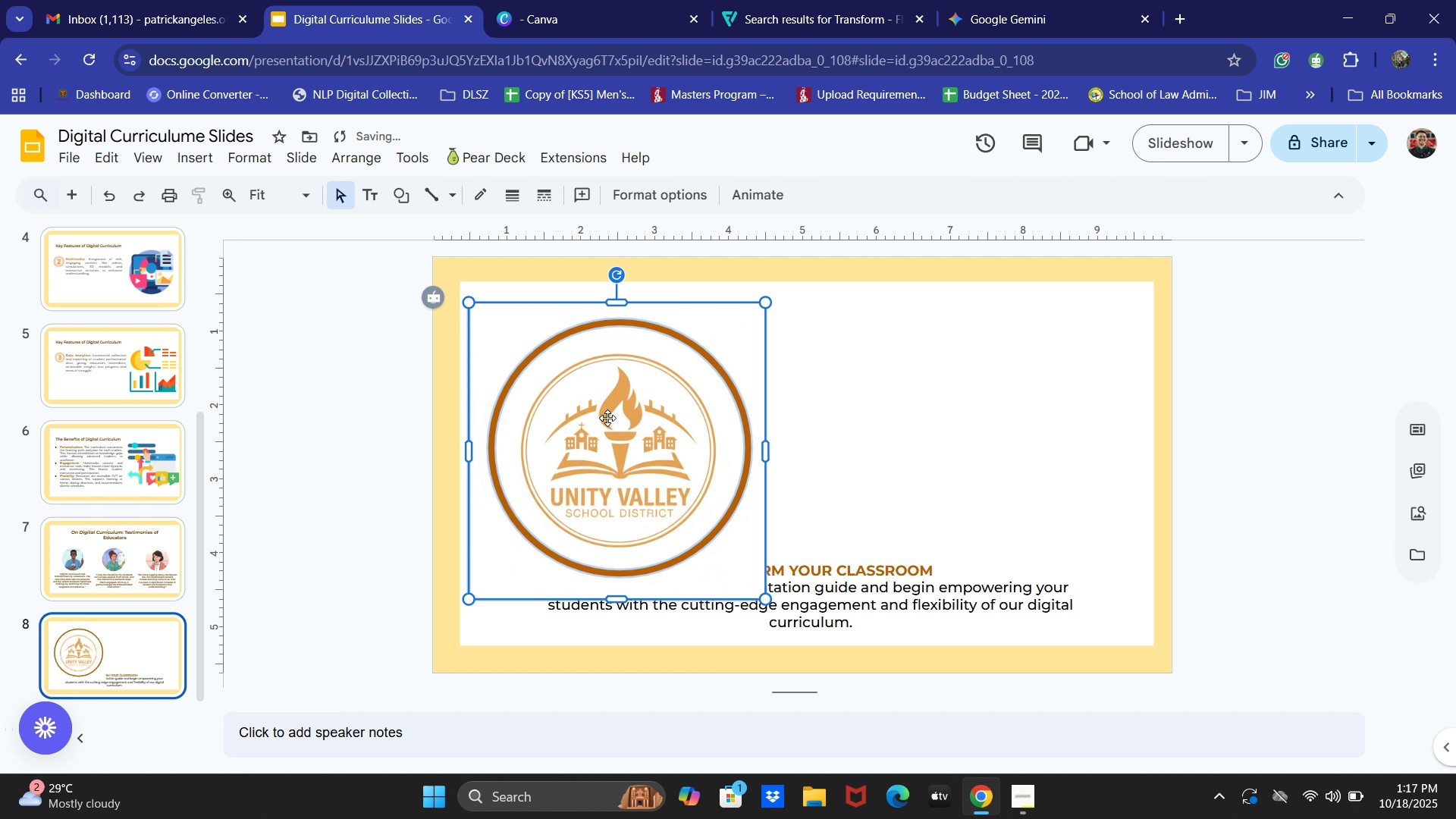 
left_click_drag(start_coordinate=[610, 418], to_coordinate=[932, 422])
 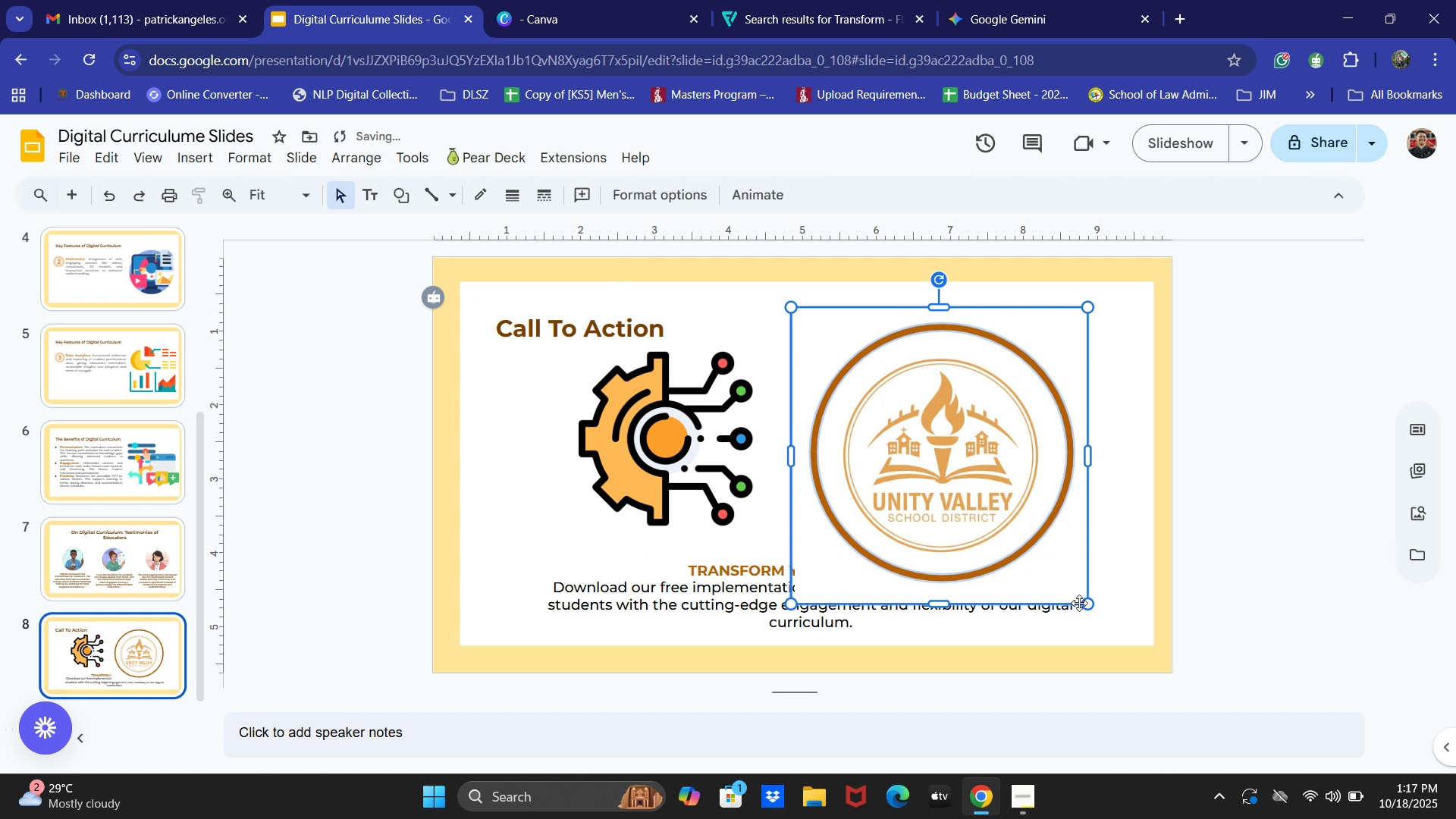 
left_click_drag(start_coordinate=[1084, 607], to_coordinate=[1073, 595])
 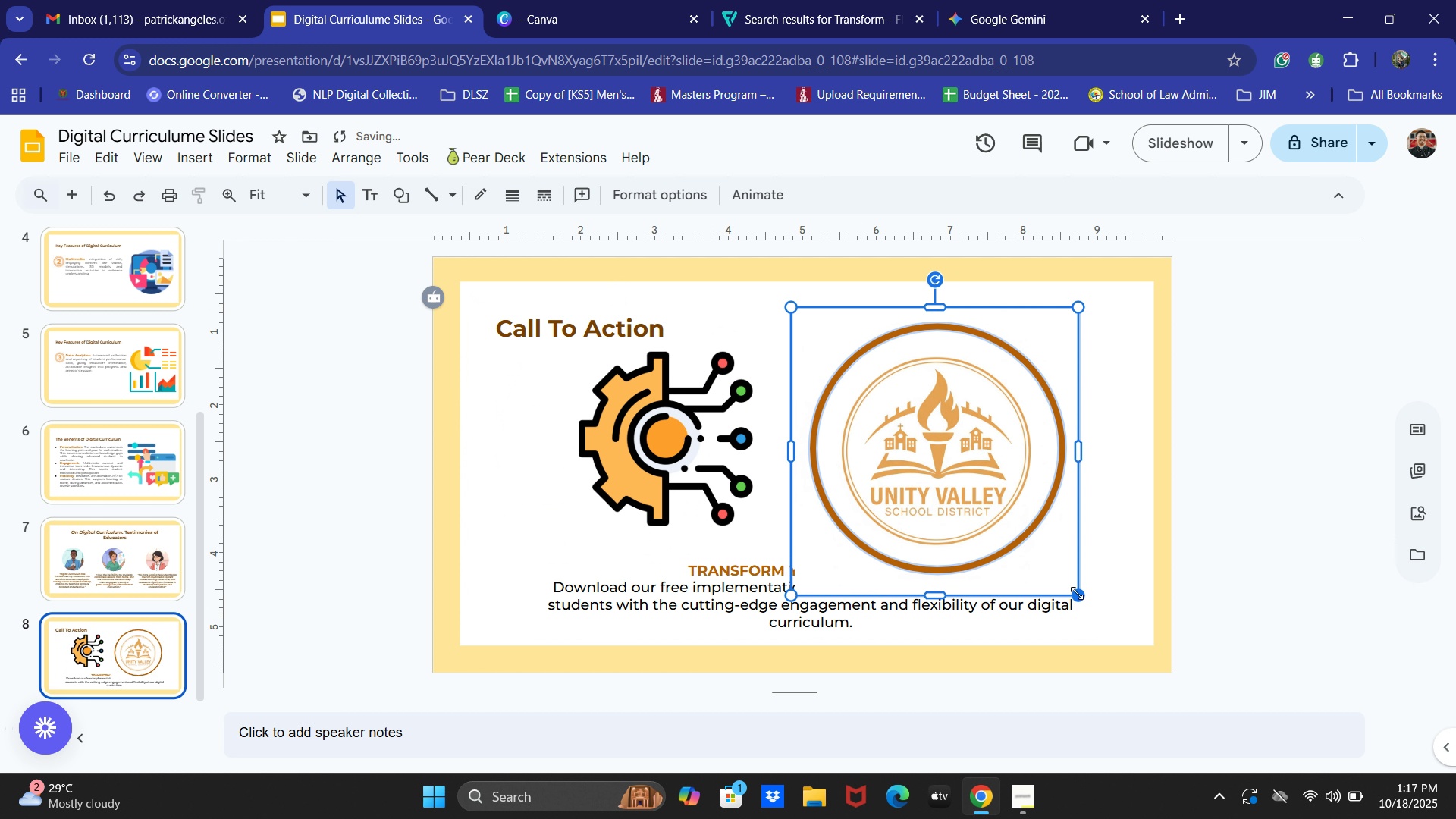 
left_click_drag(start_coordinate=[1077, 593], to_coordinate=[1058, 582])
 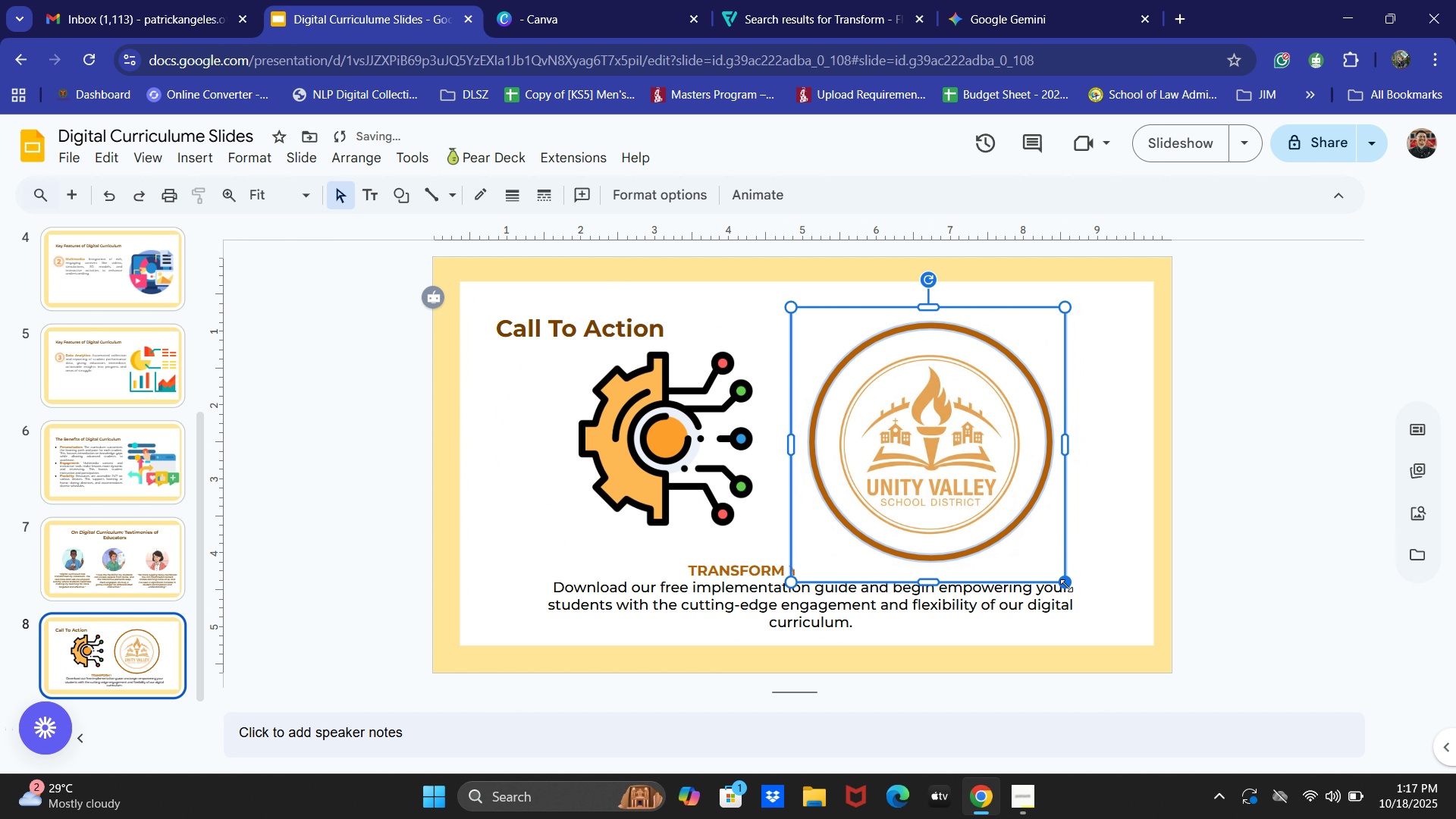 
left_click_drag(start_coordinate=[1066, 585], to_coordinate=[1031, 564])
 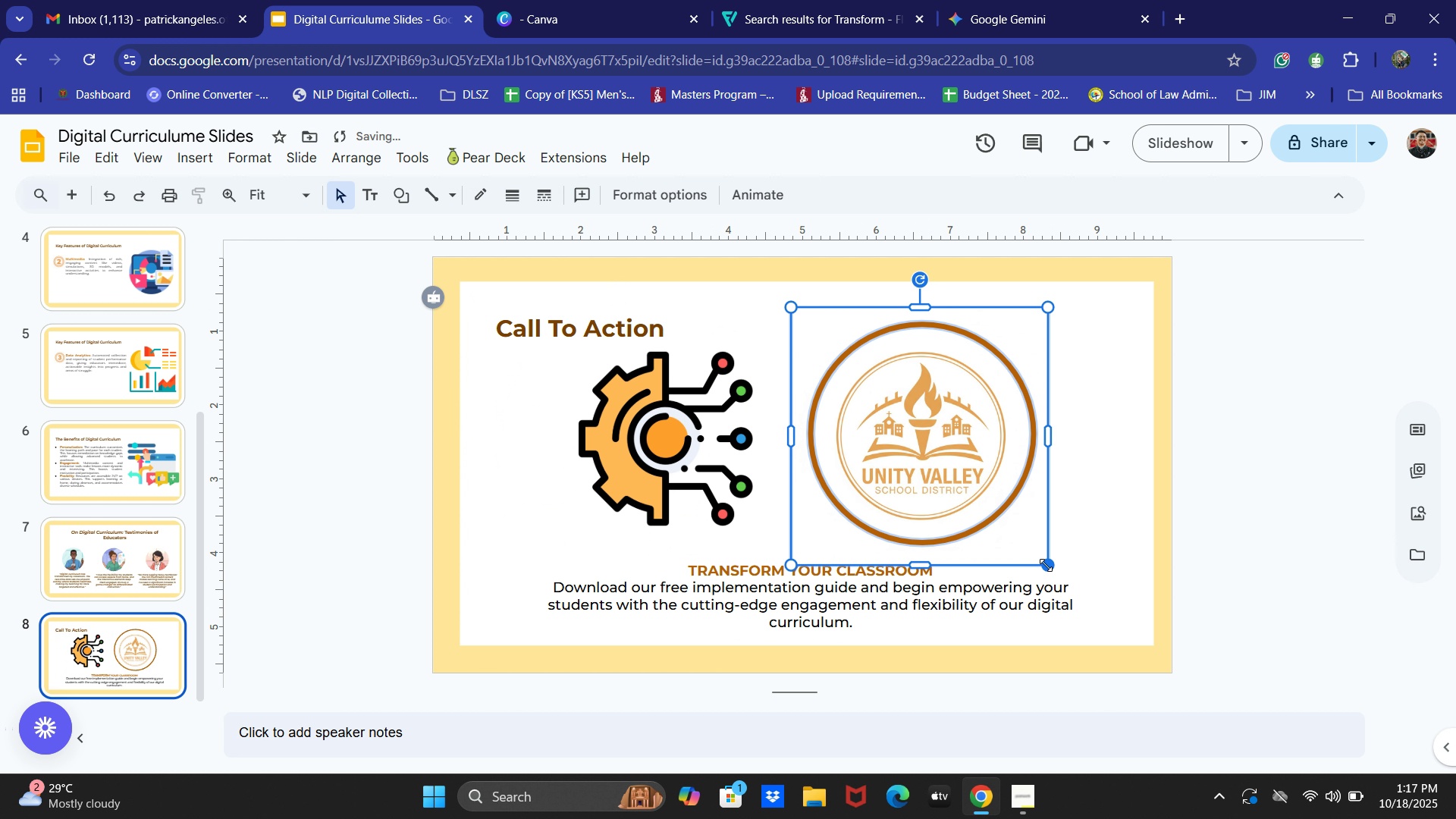 
left_click_drag(start_coordinate=[1050, 564], to_coordinate=[1025, 555])
 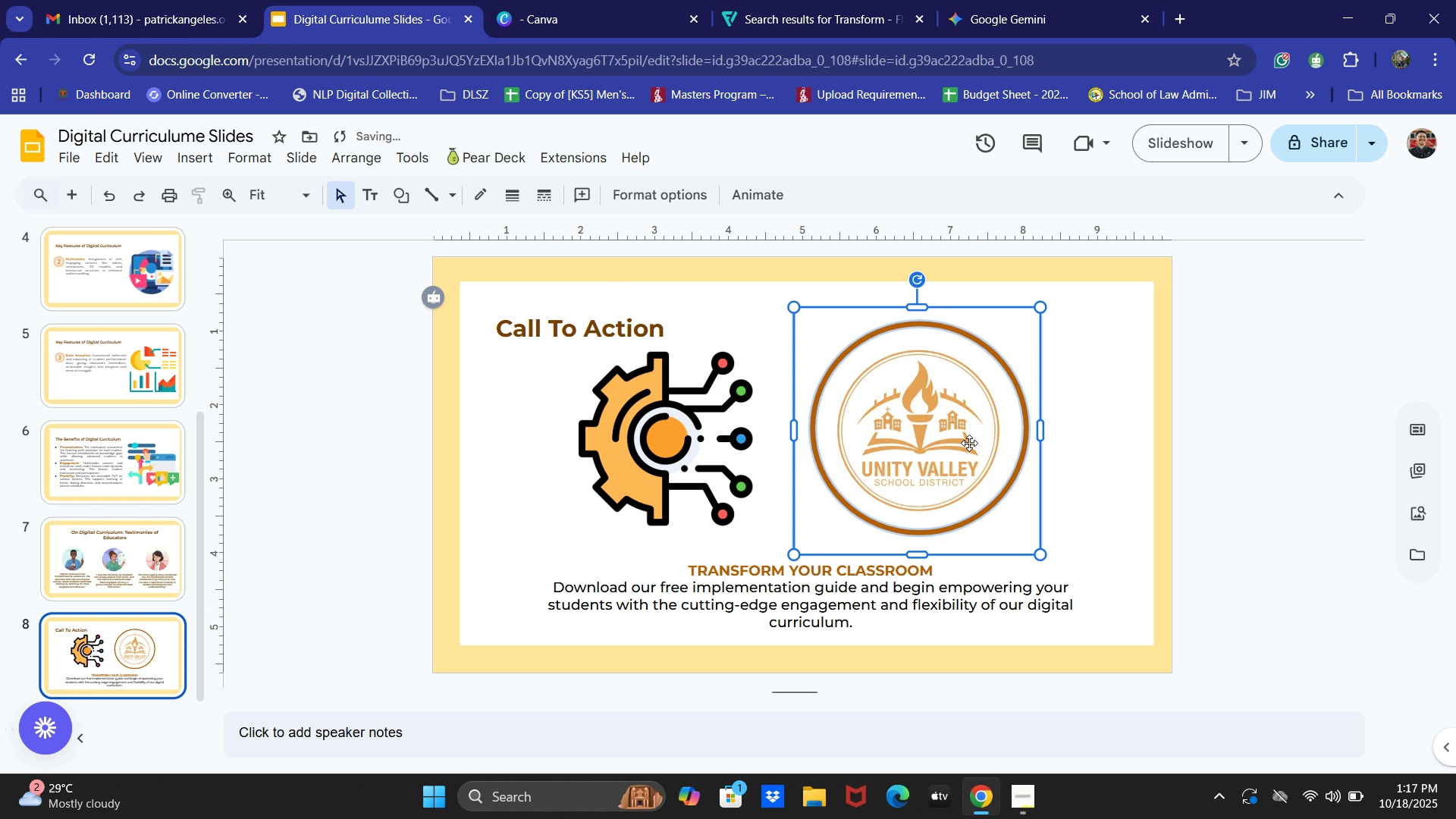 
left_click_drag(start_coordinate=[956, 442], to_coordinate=[965, 450])
 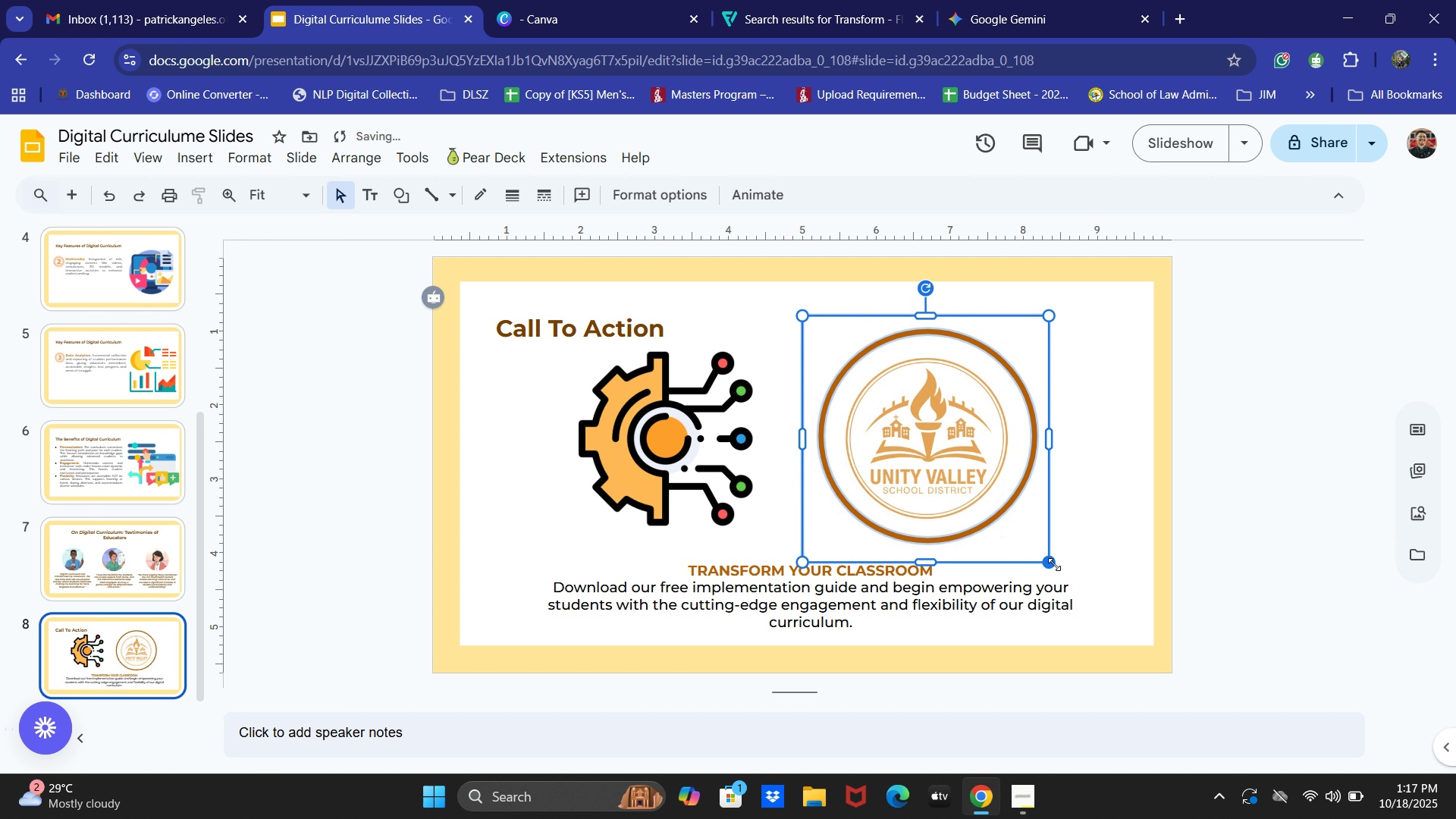 
left_click_drag(start_coordinate=[1052, 563], to_coordinate=[1013, 538])
 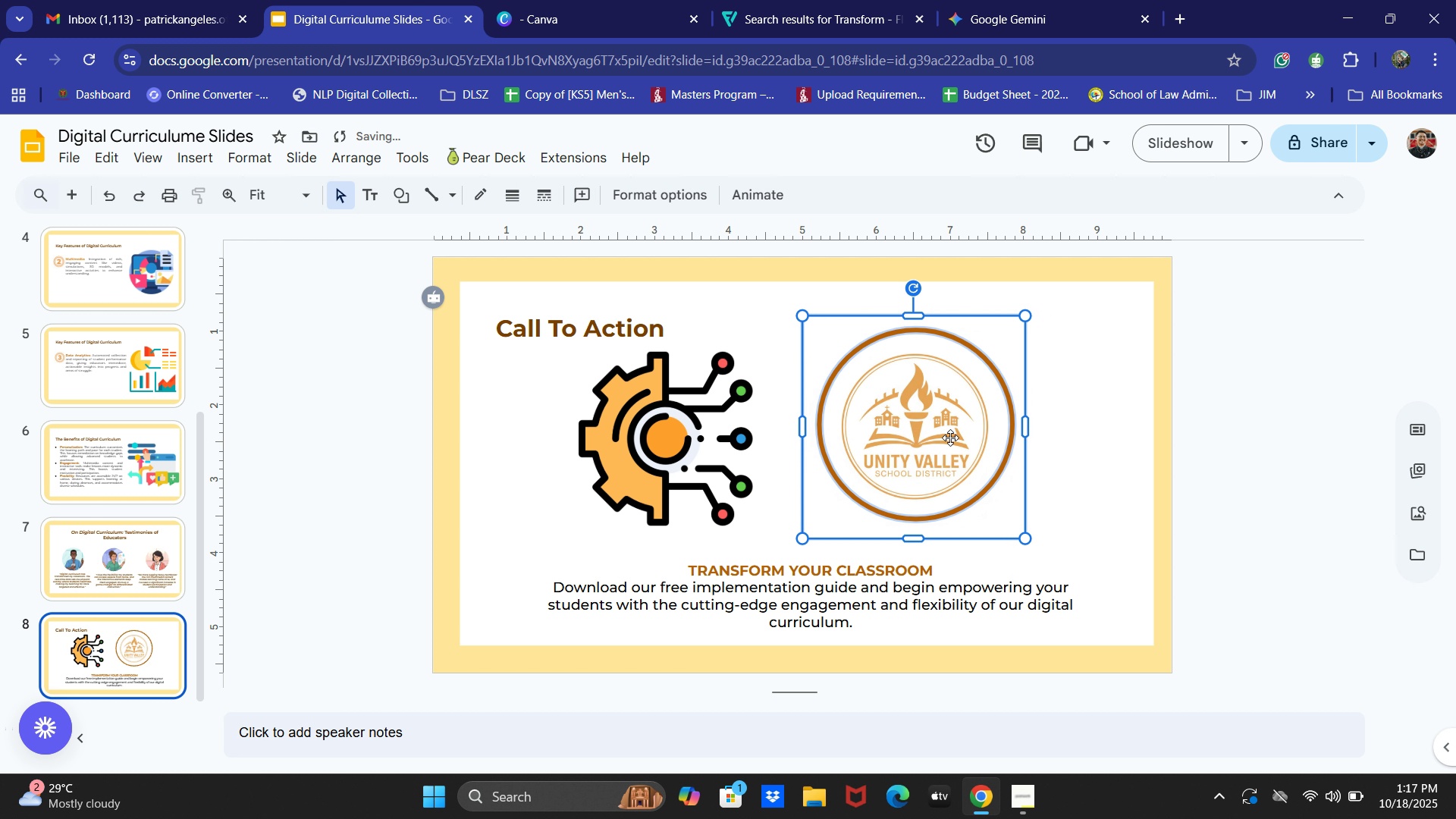 
left_click_drag(start_coordinate=[950, 438], to_coordinate=[952, 449])
 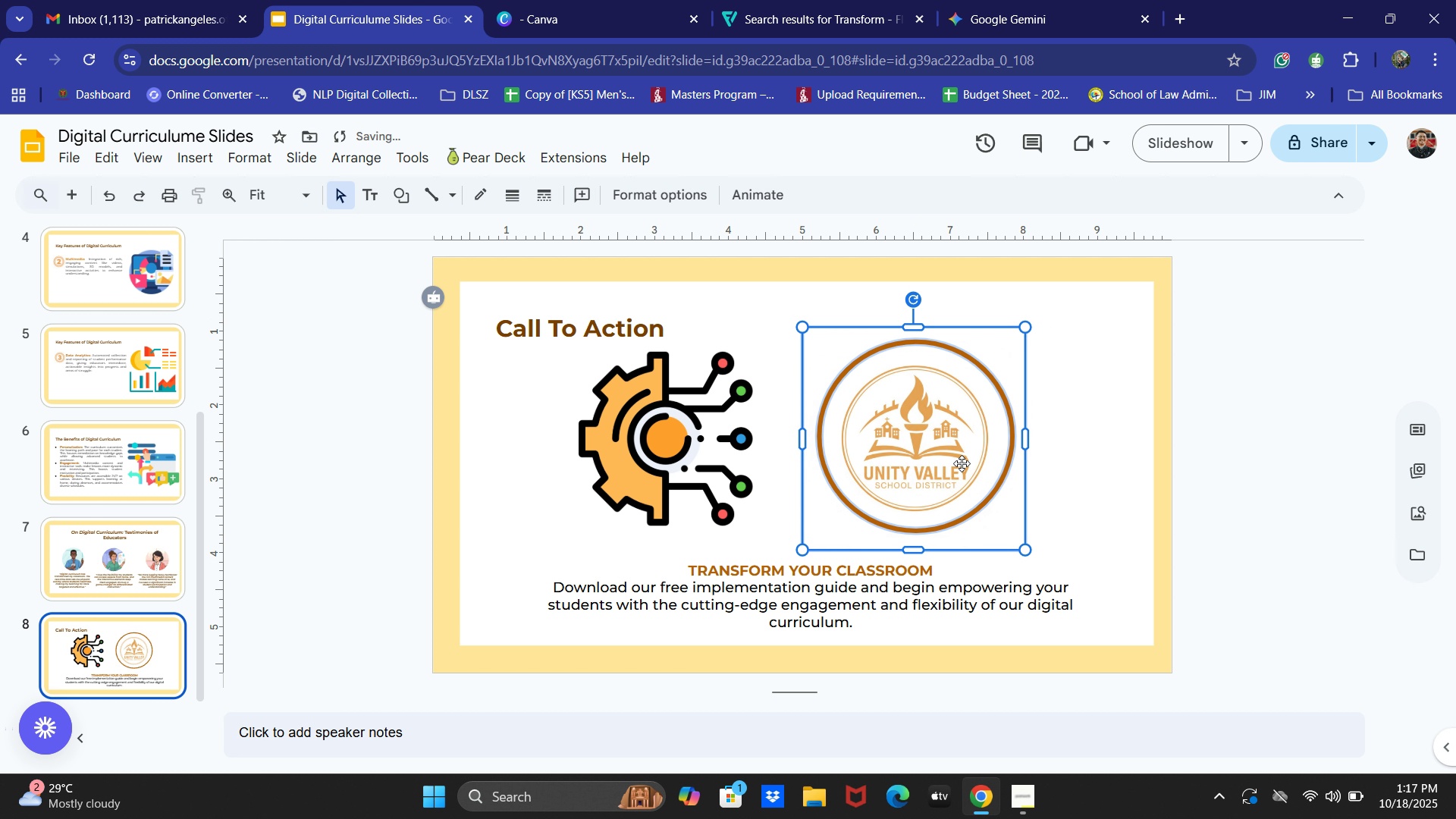 
left_click_drag(start_coordinate=[962, 462], to_coordinate=[962, 466])
 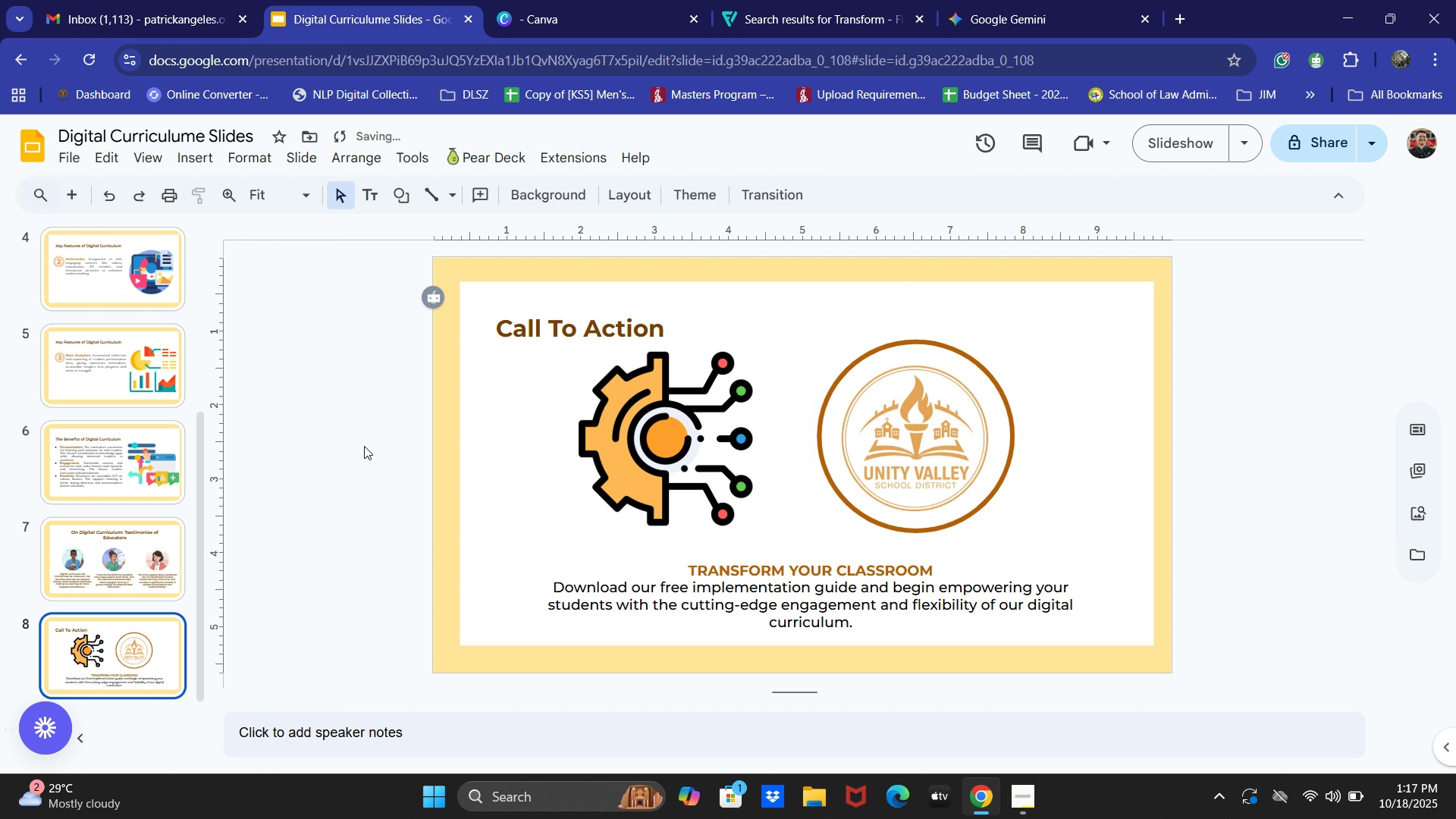 
scroll: coordinate [131, 340], scroll_direction: up, amount: 7.0
 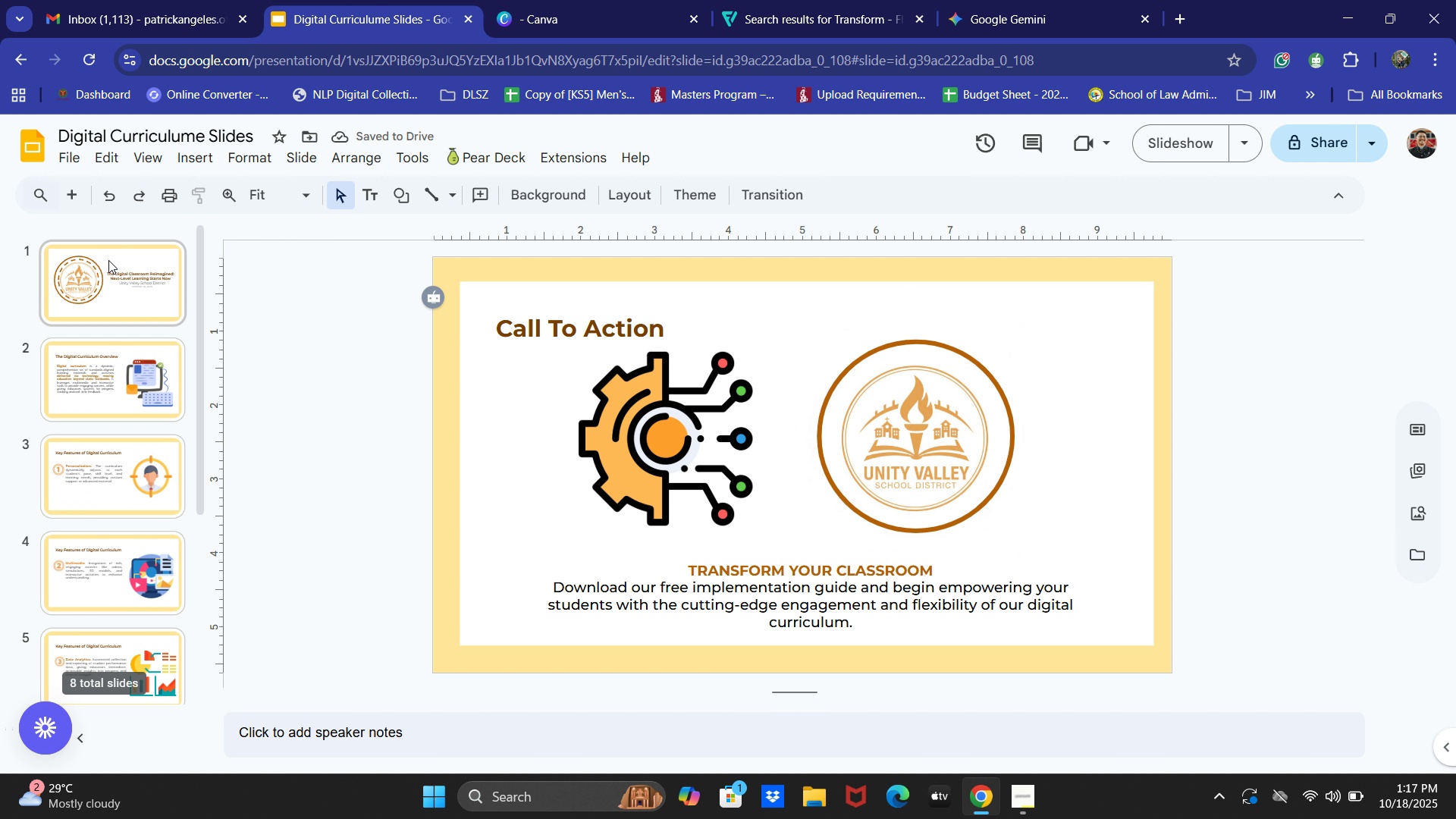 
left_click([108, 260])
 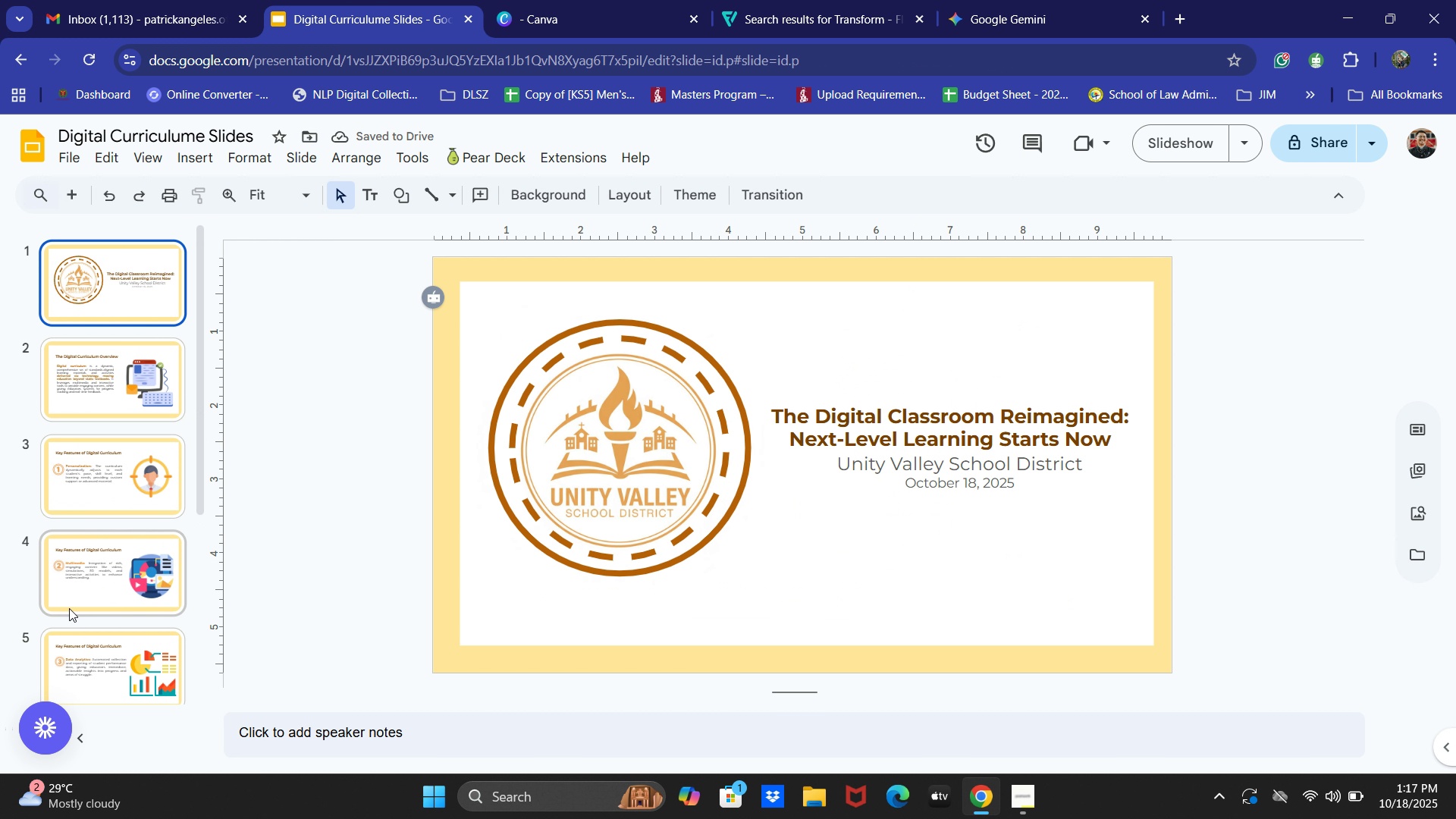 
scroll: coordinate [116, 578], scroll_direction: down, amount: 4.0
 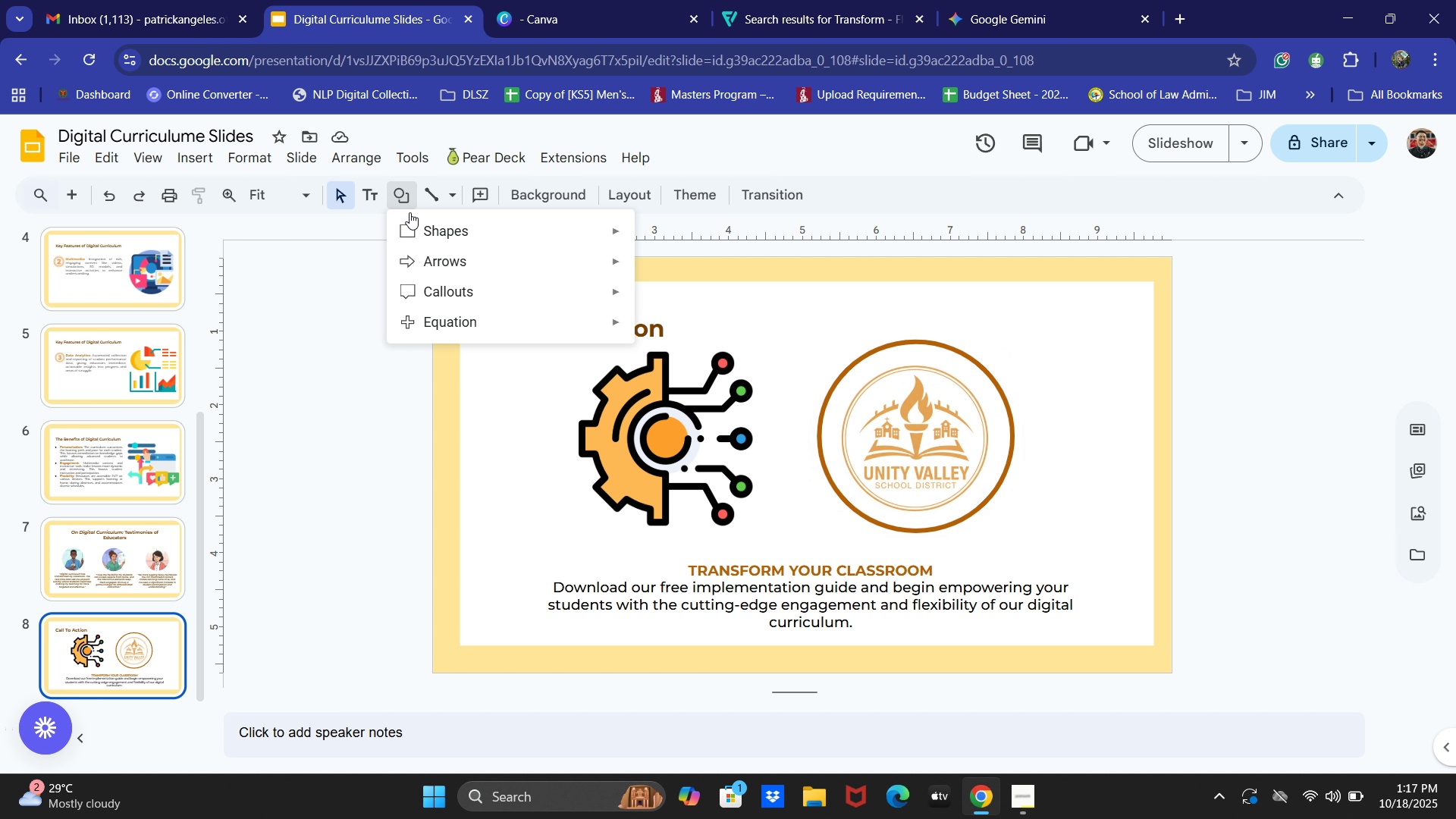 
left_click([436, 234])
 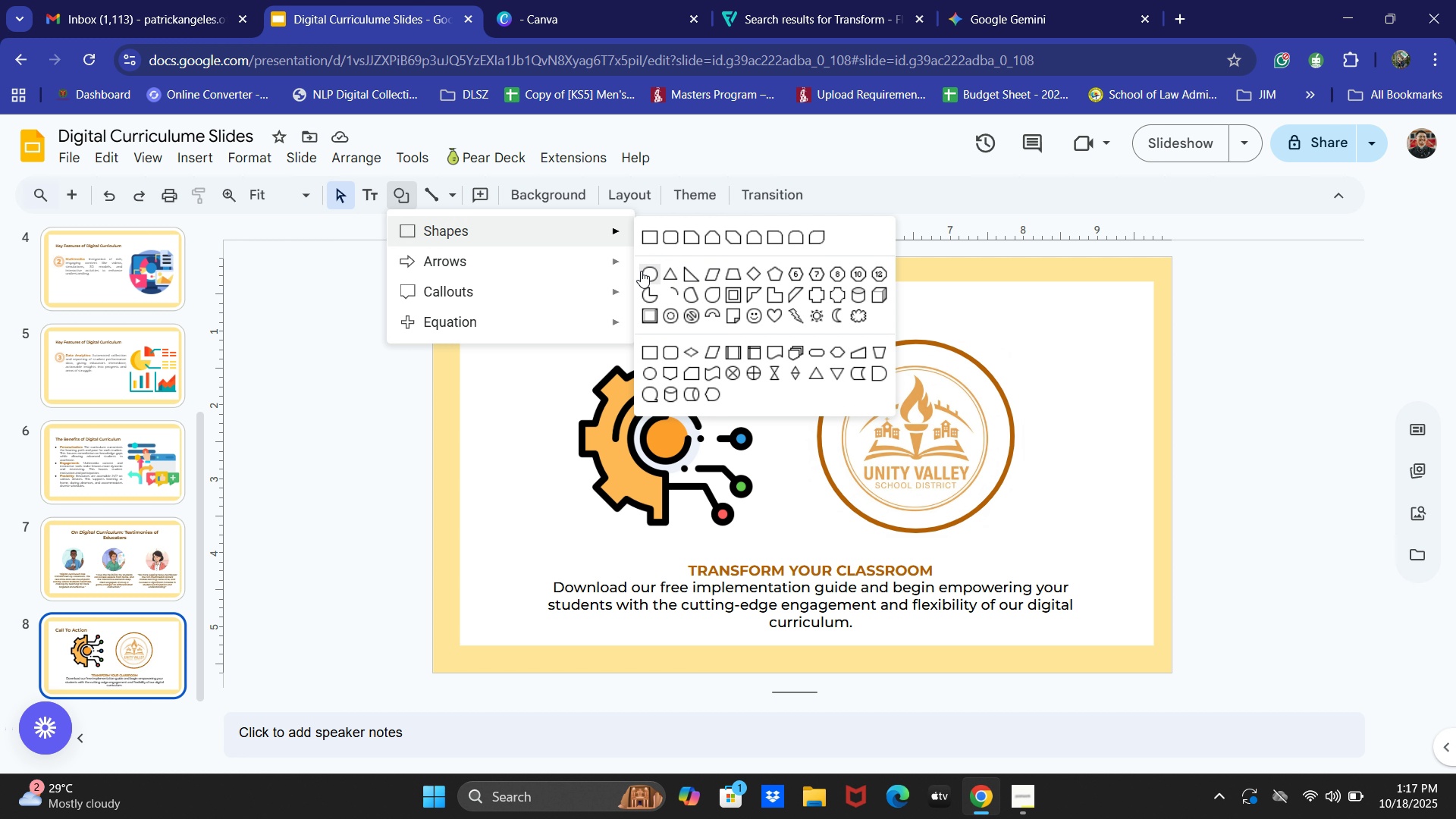 
left_click([640, 274])
 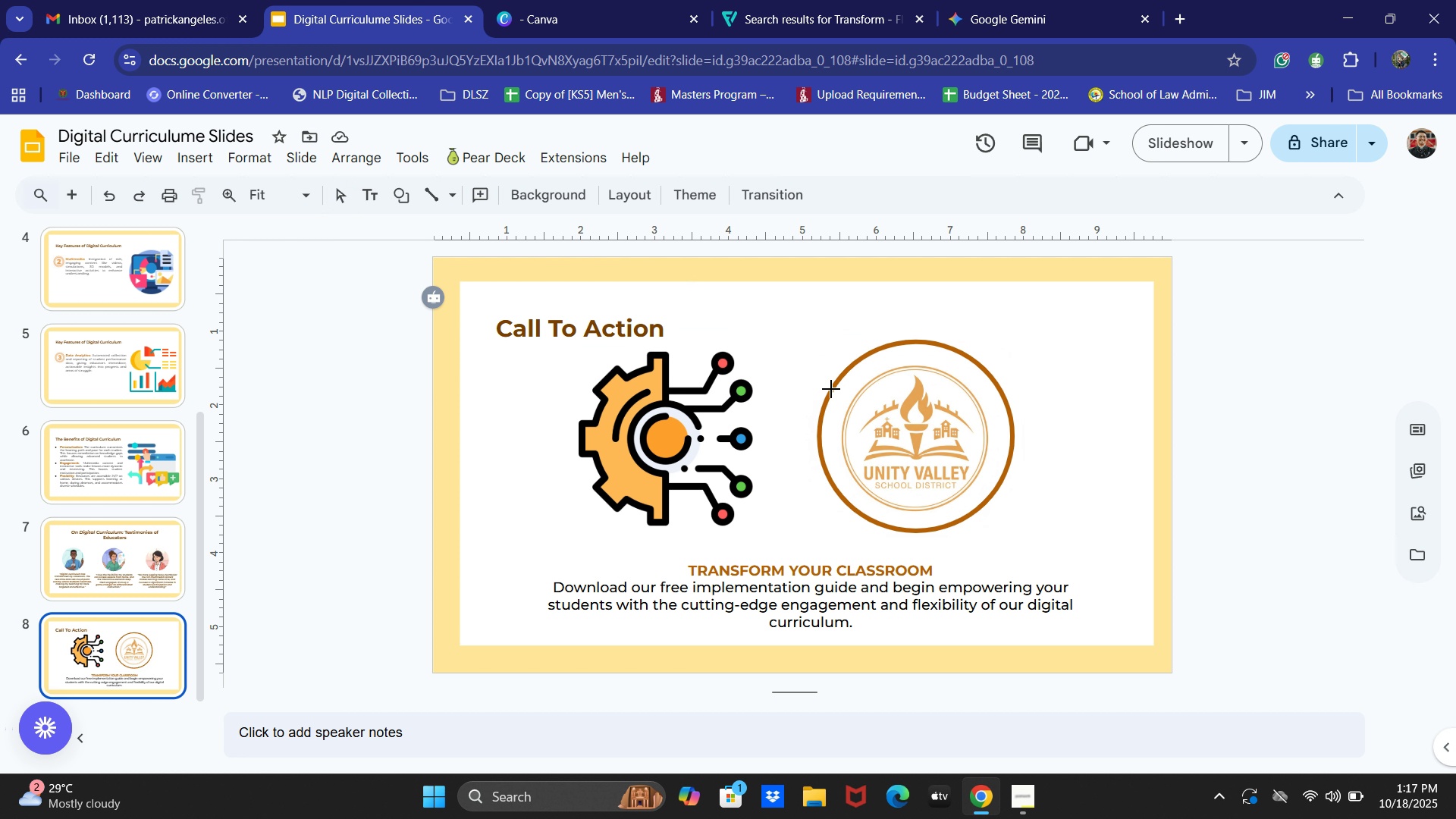 
left_click_drag(start_coordinate=[788, 349], to_coordinate=[946, 514])
 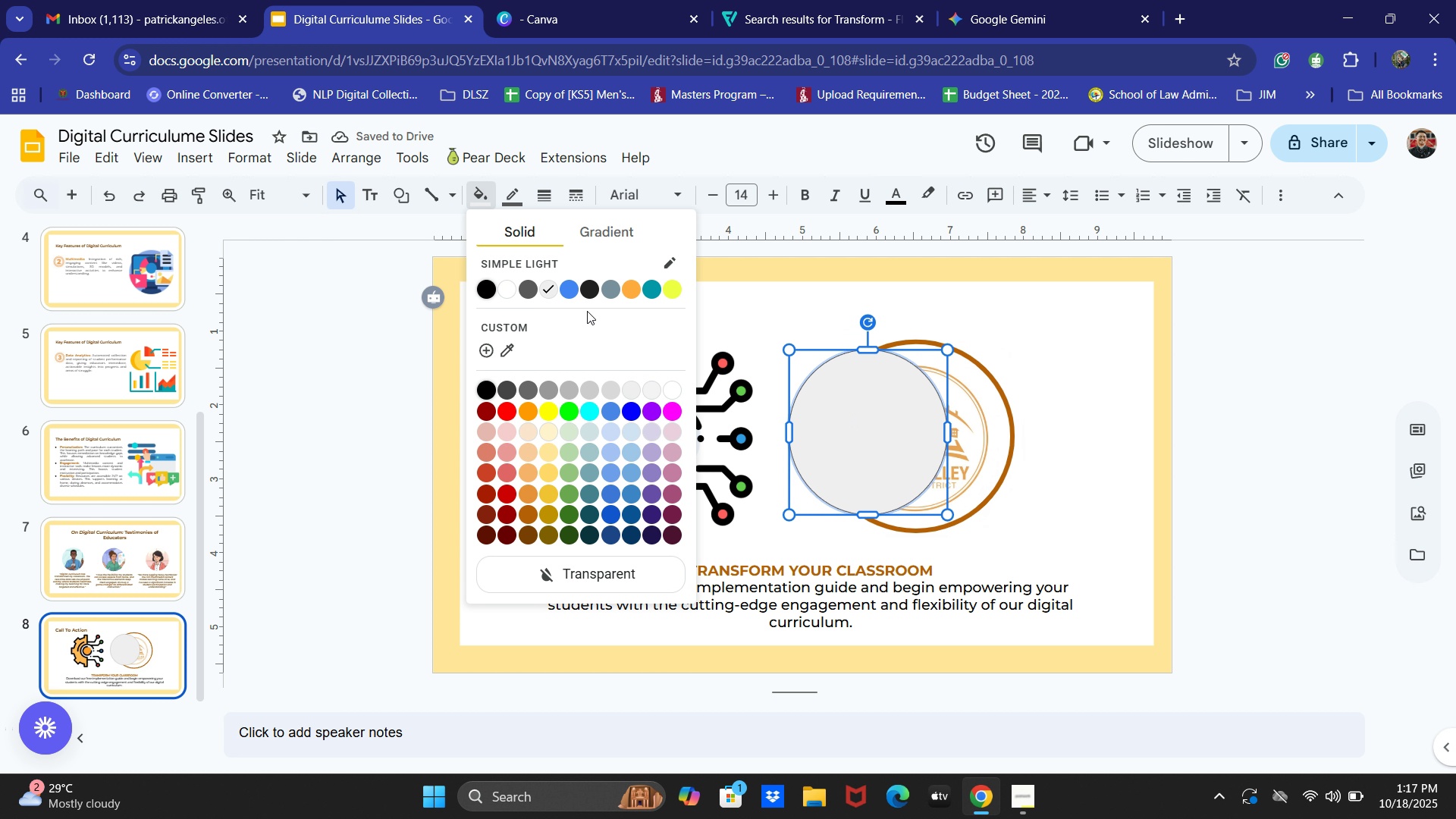 
left_click([532, 507])
 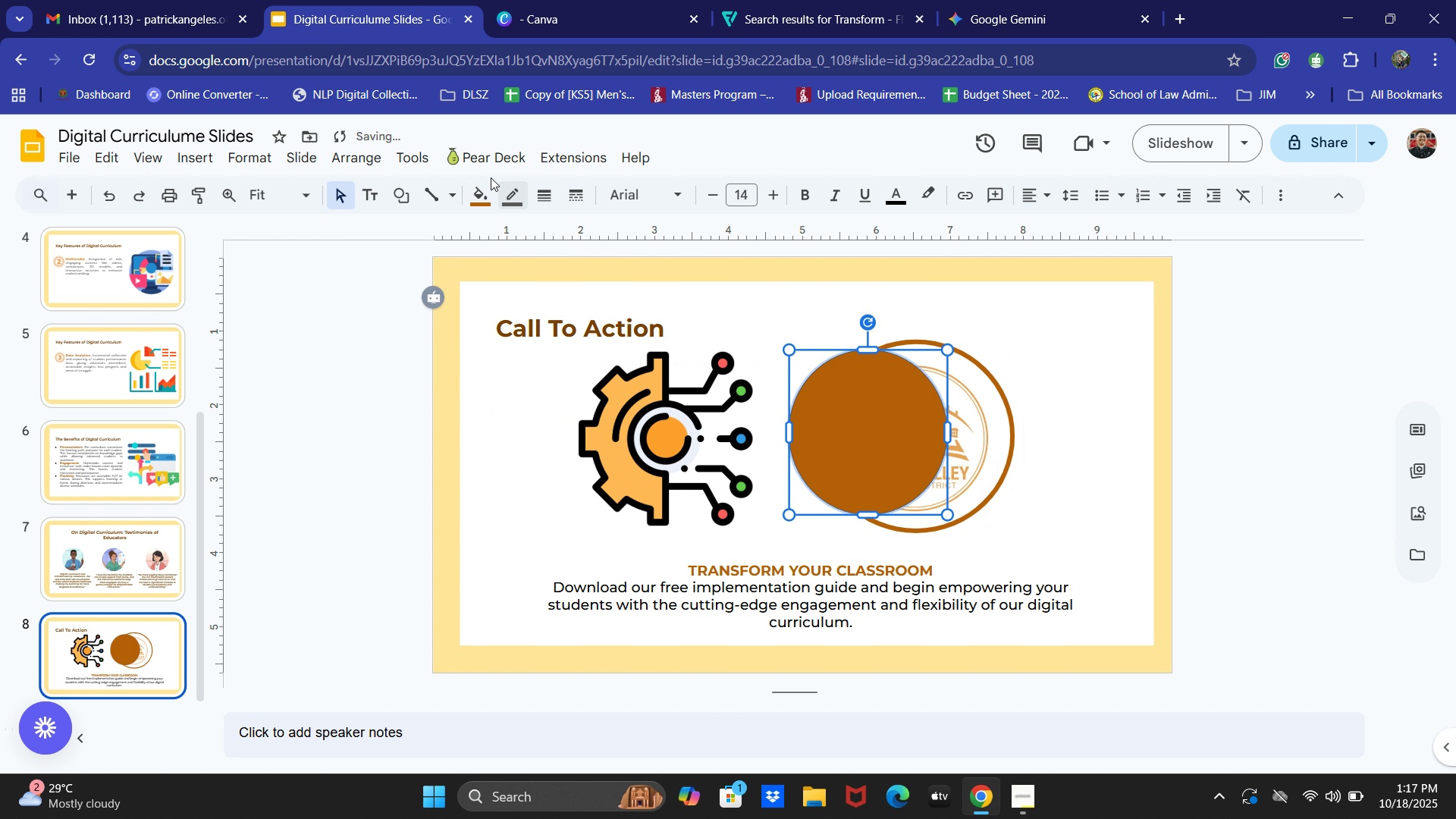 
left_click([479, 188])
 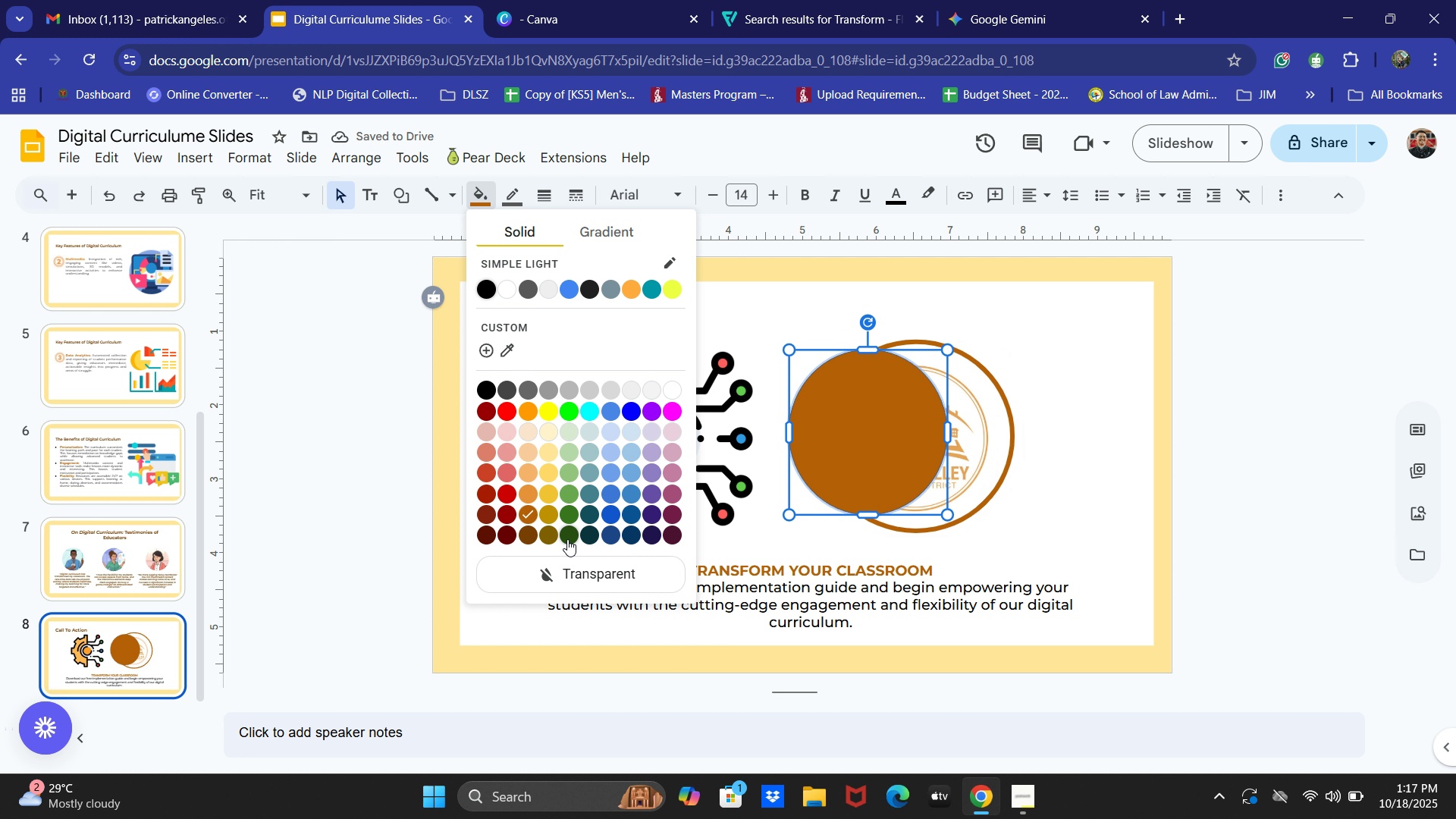 
left_click([562, 576])
 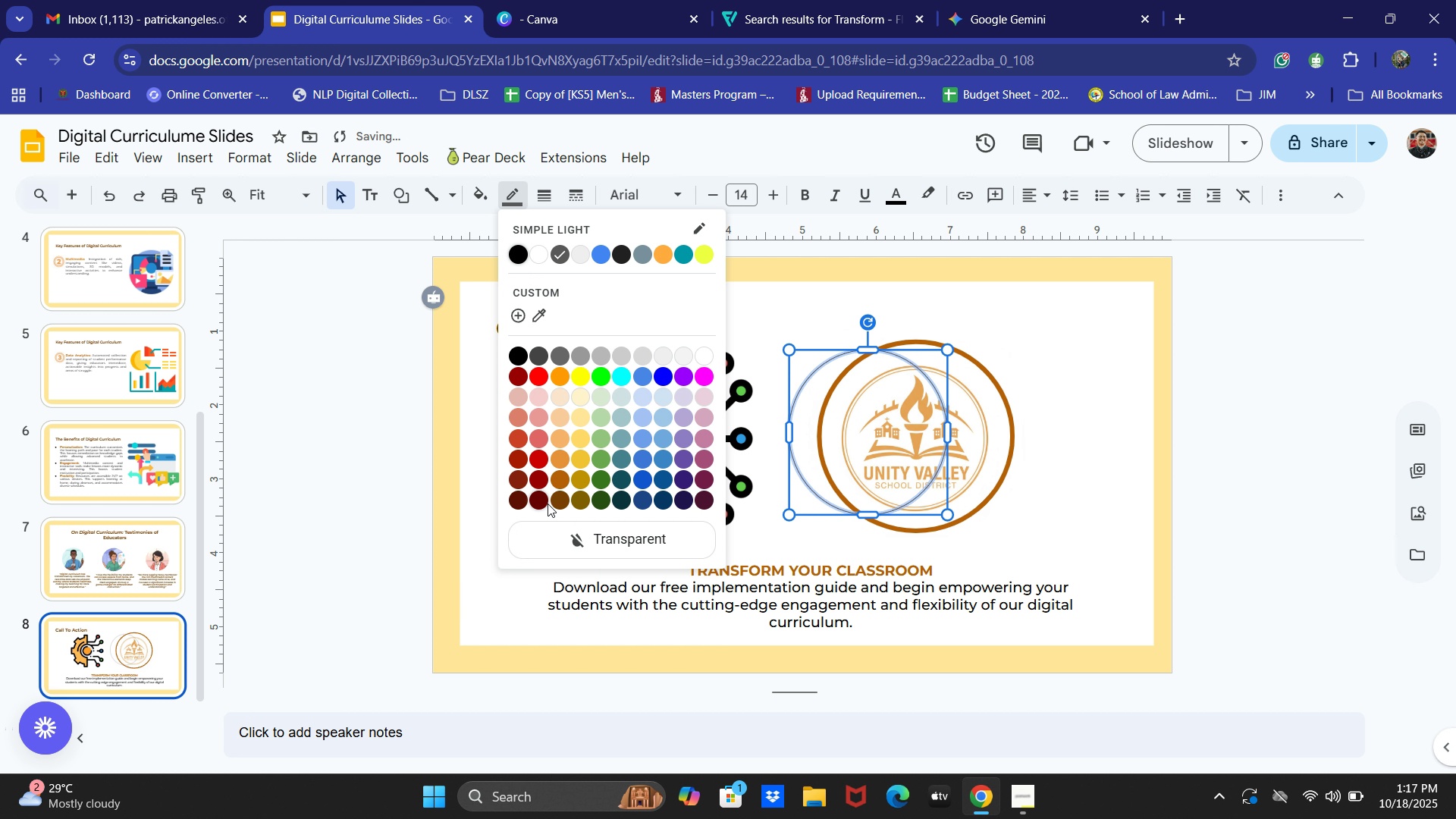 
left_click([557, 474])
 